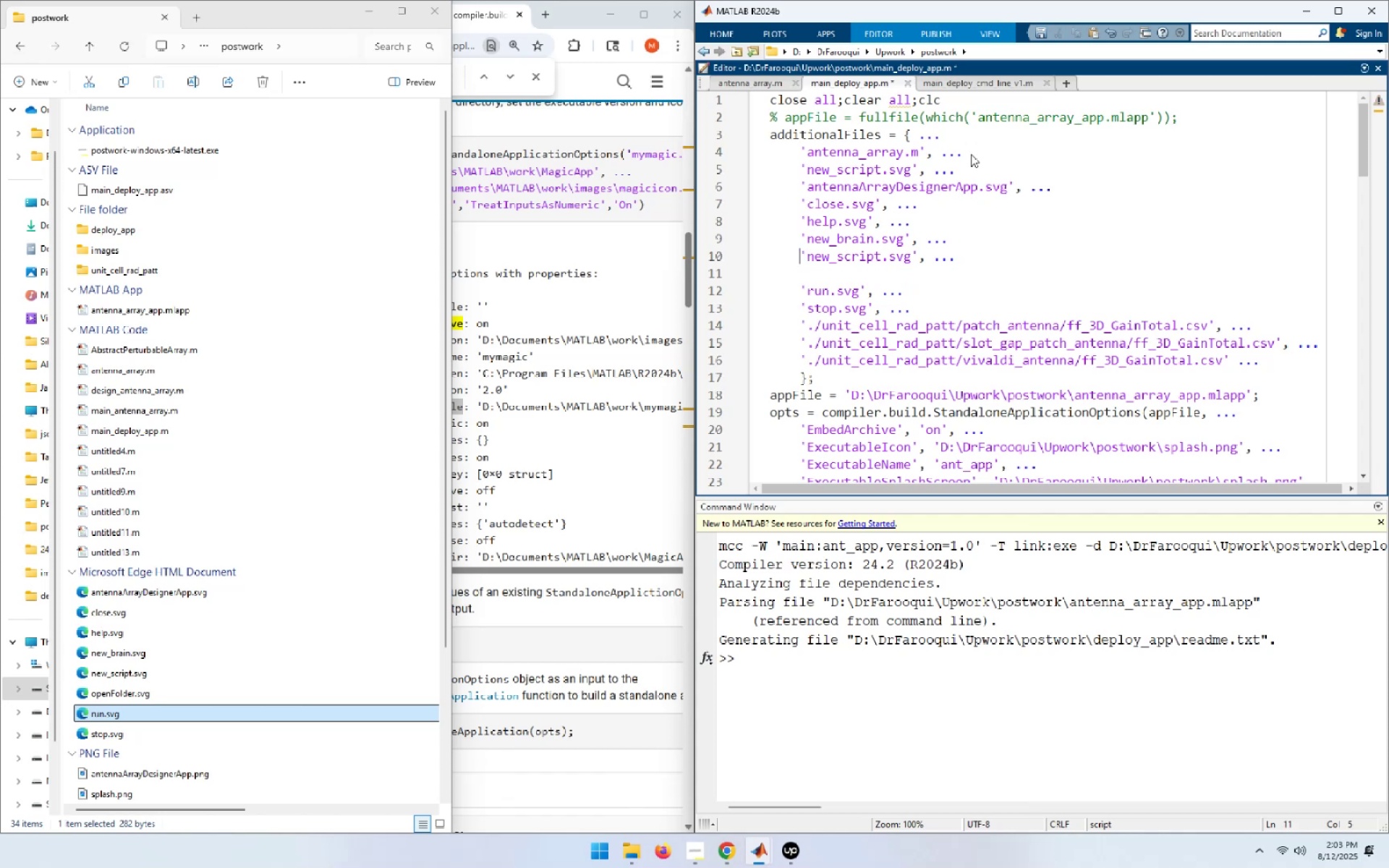 
key(ArrowUp)
 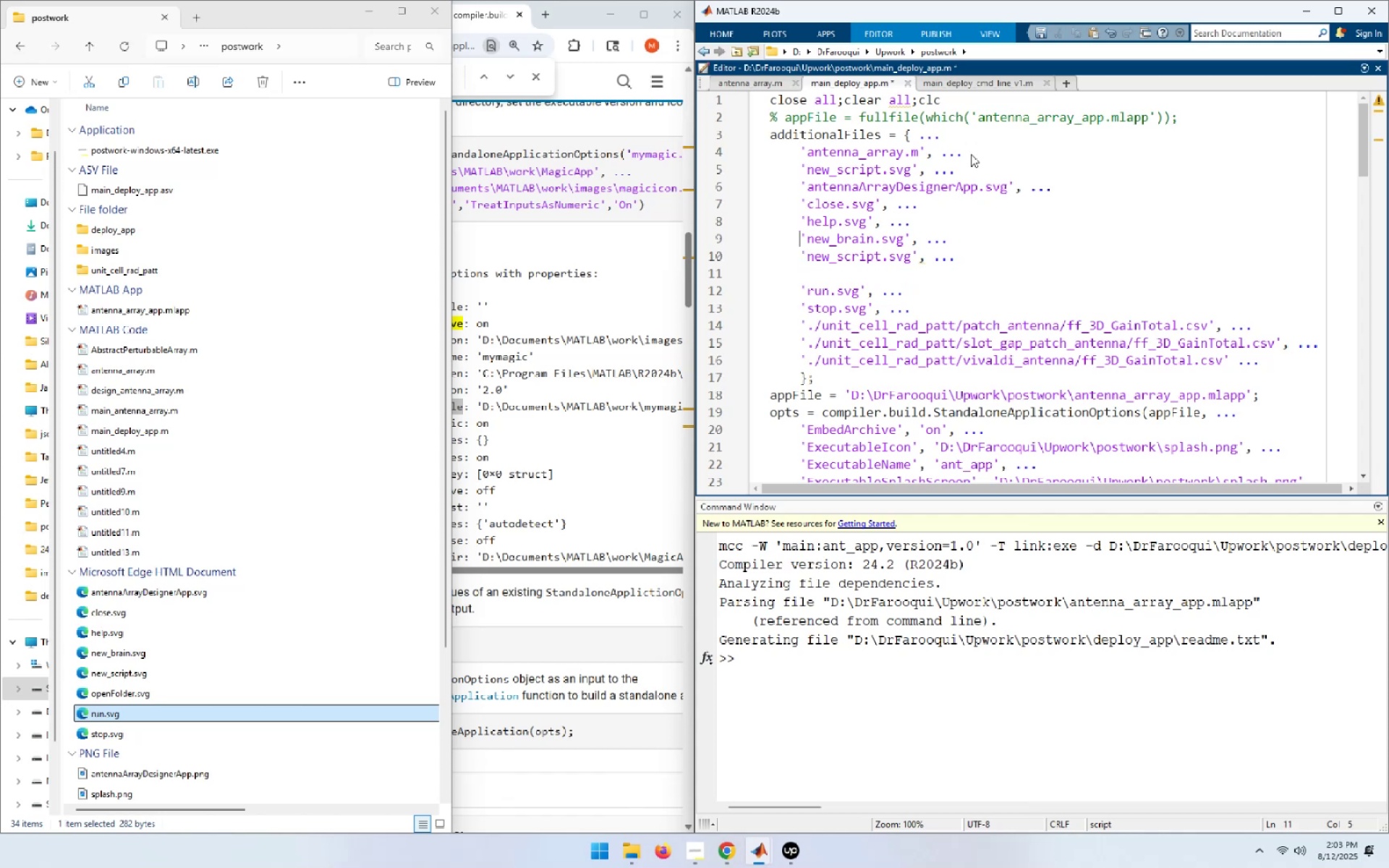 
key(ArrowUp)
 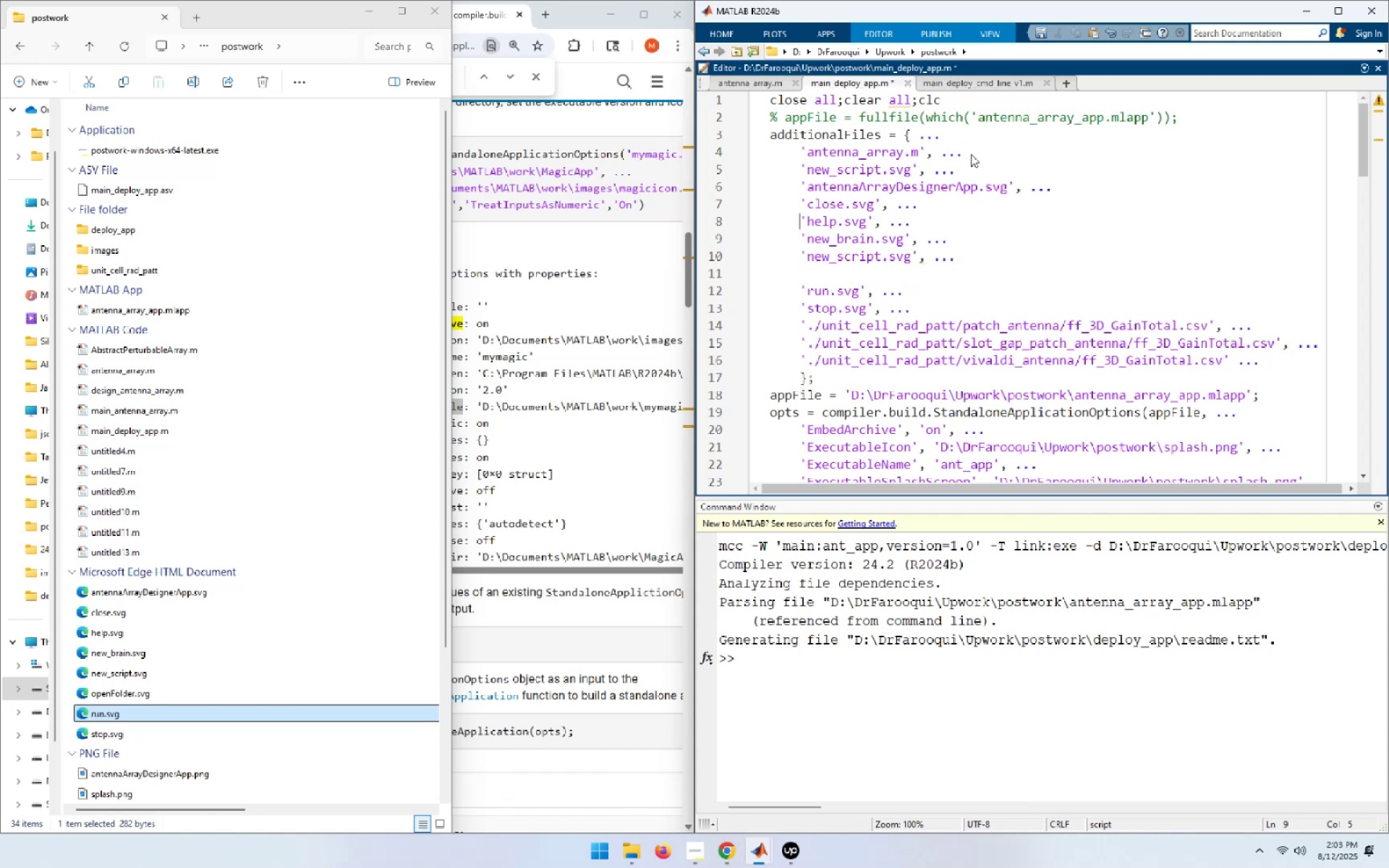 
key(ArrowUp)
 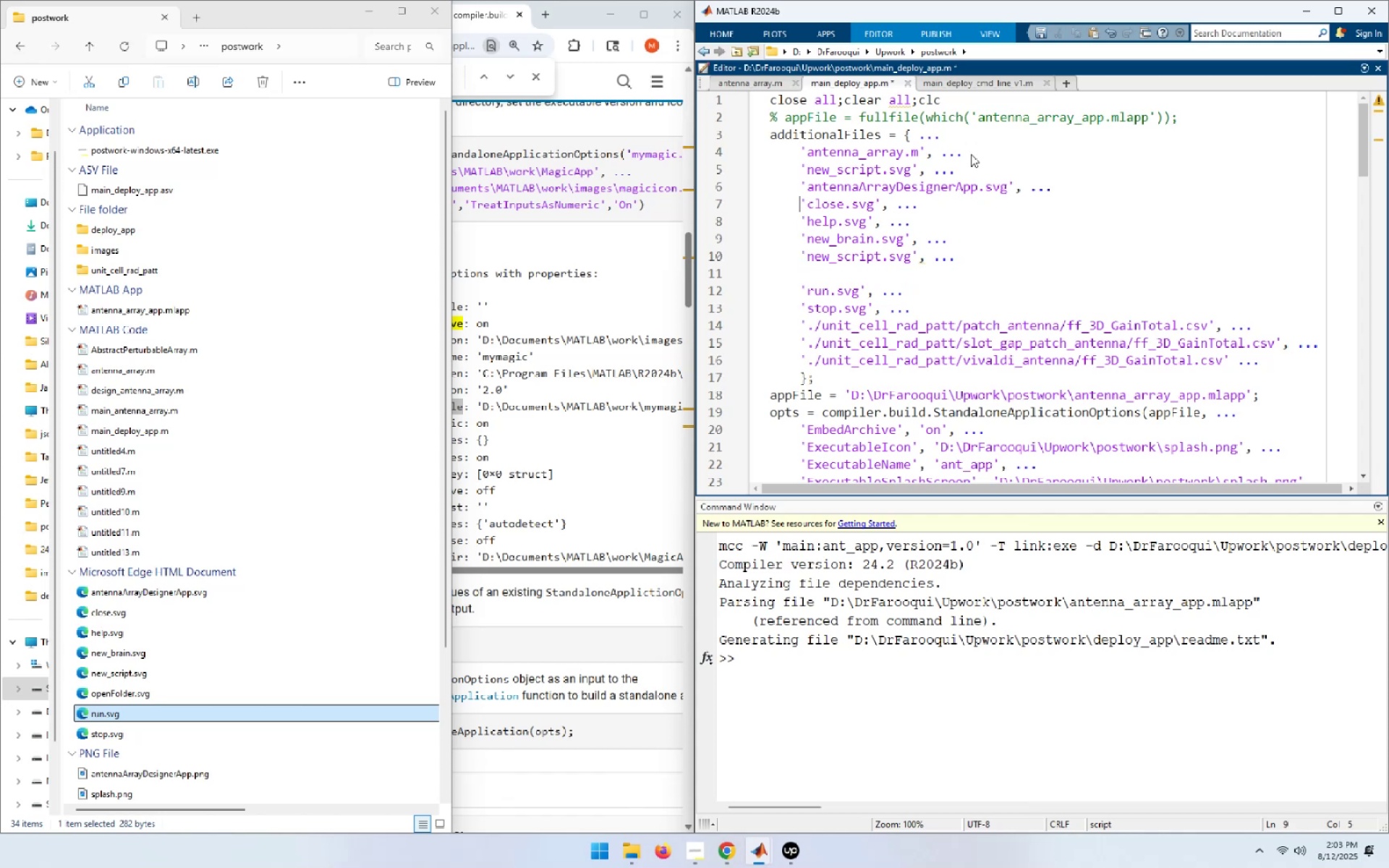 
key(ArrowUp)
 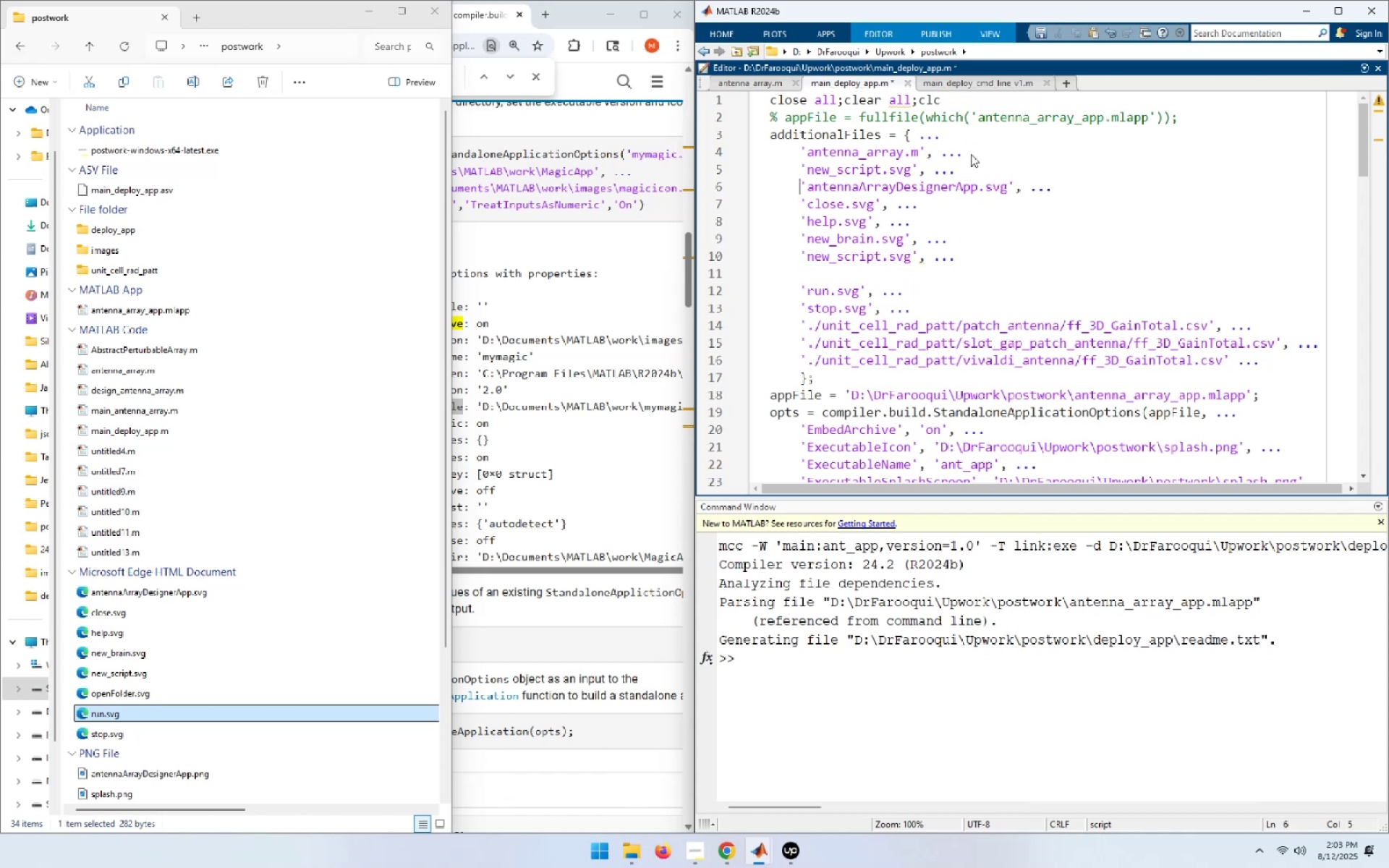 
key(NumpadEnter)
 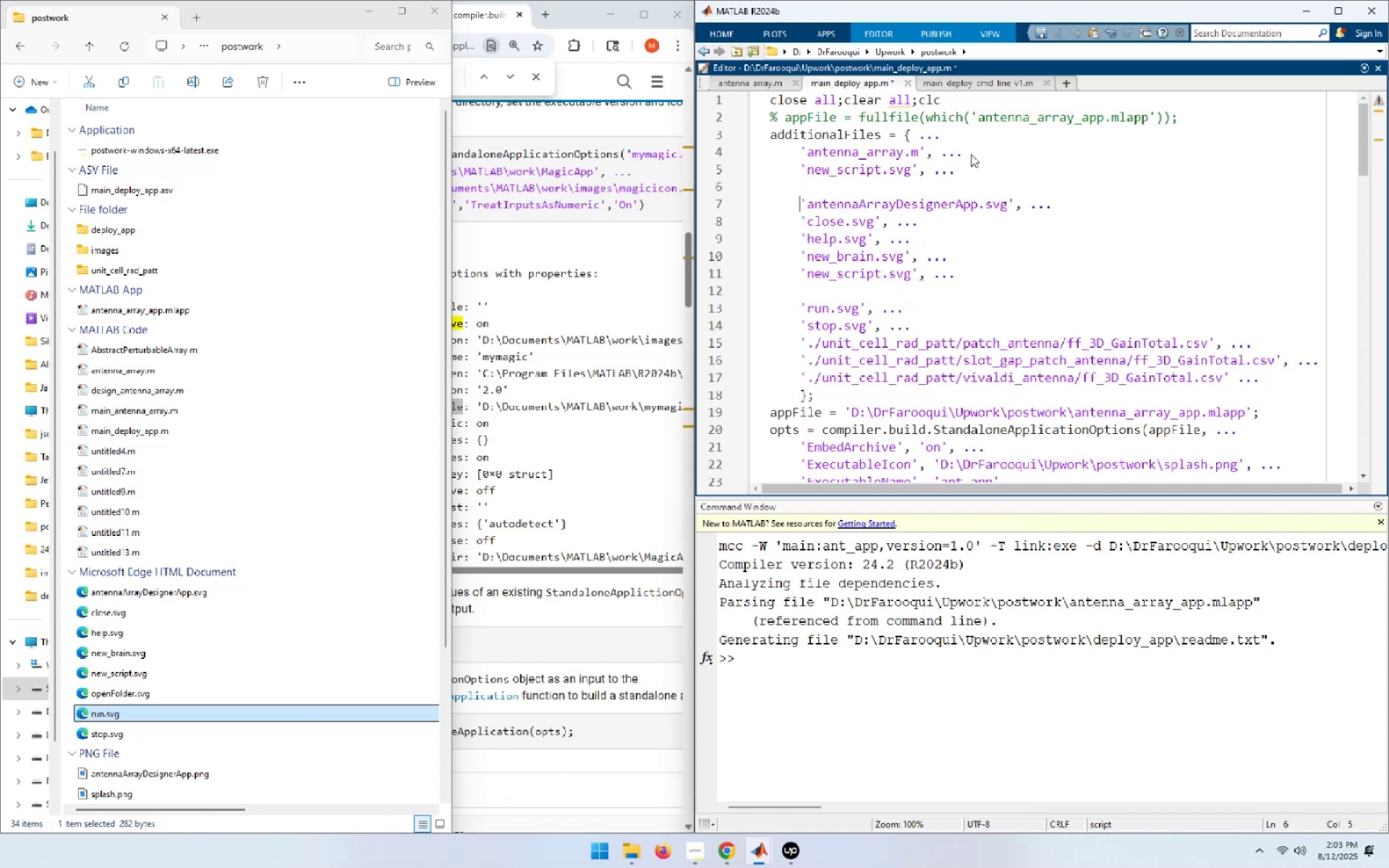 
key(ArrowUp)
 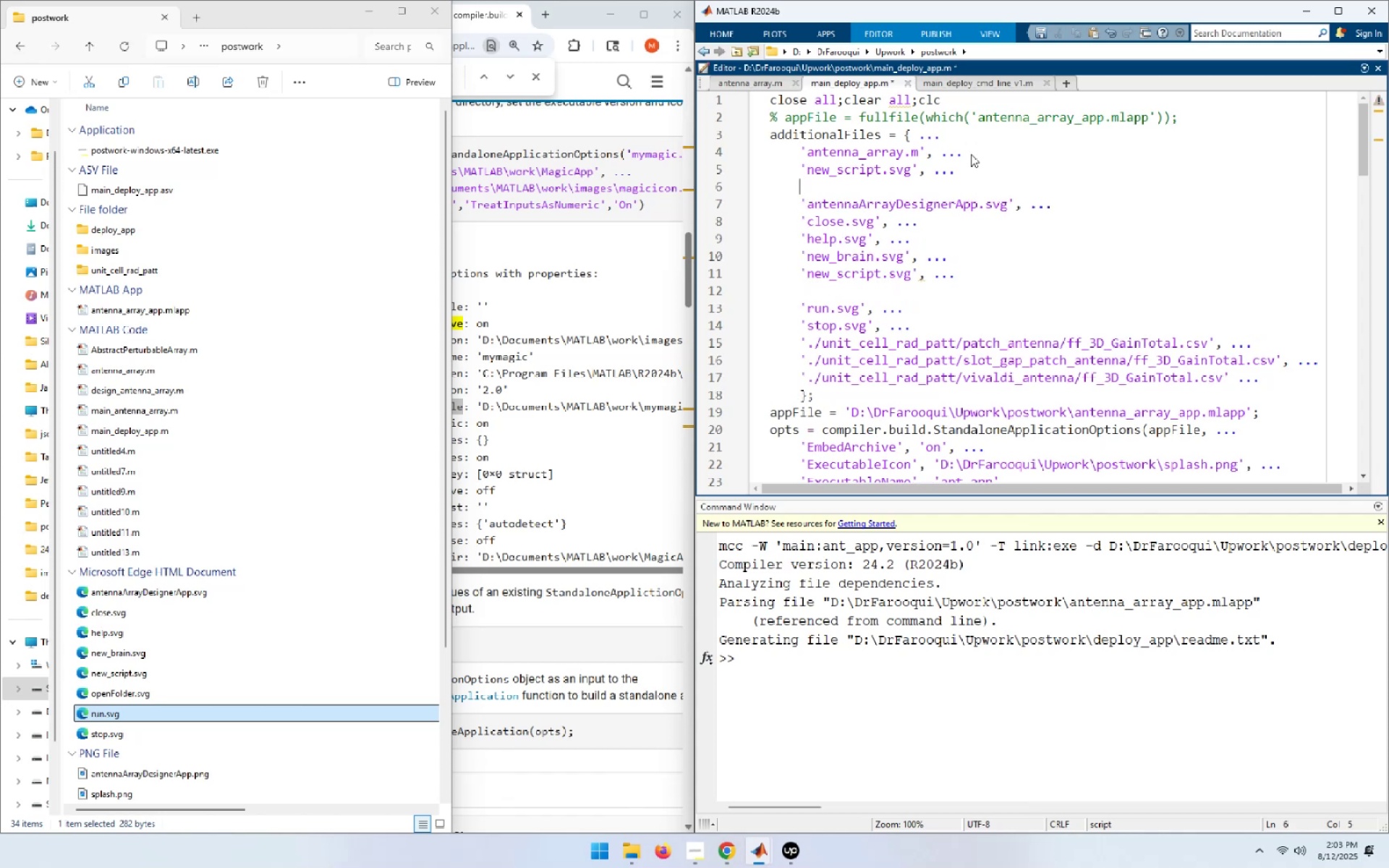 
key(Control+ControlLeft)
 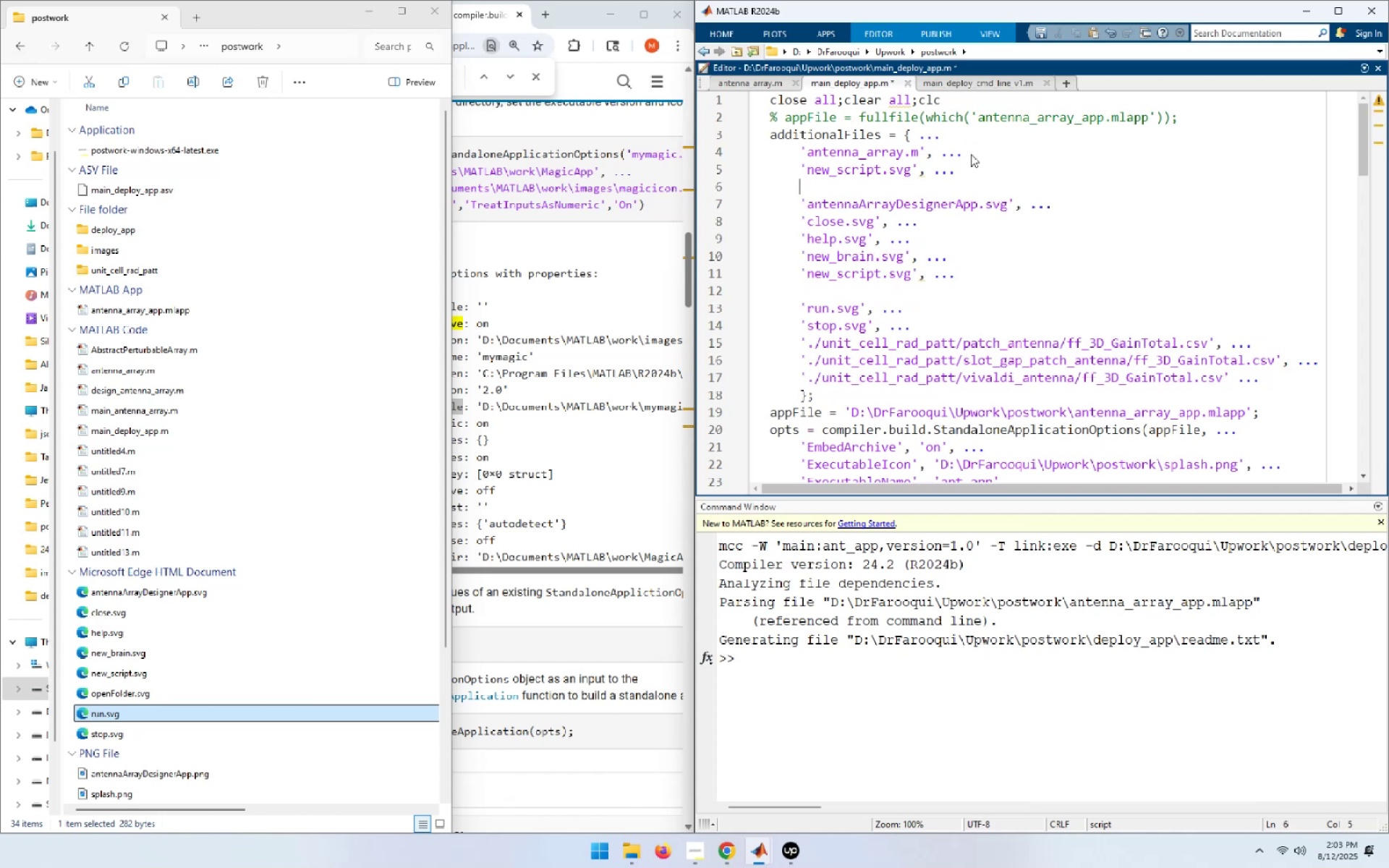 
key(Control+V)
 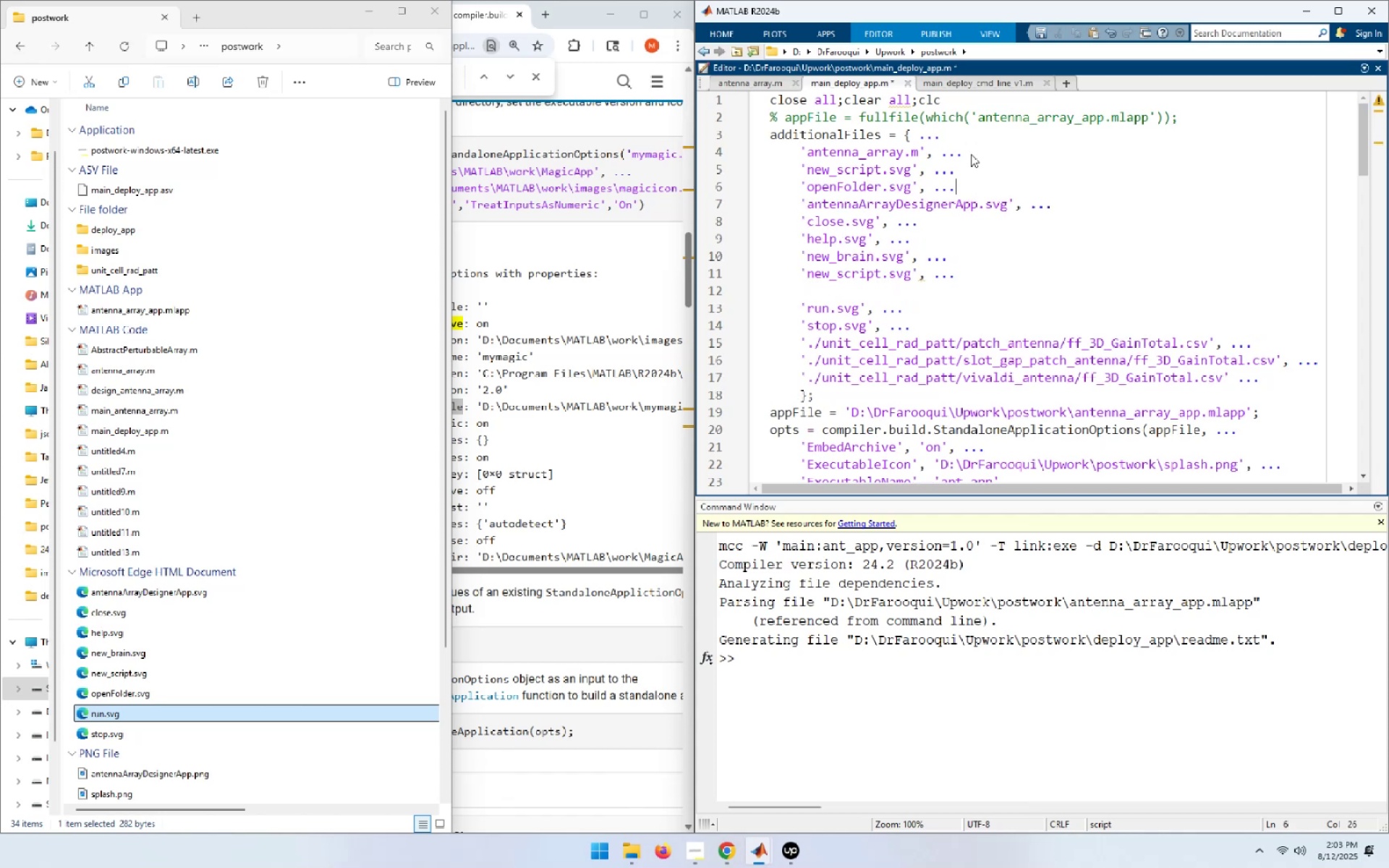 
key(ArrowDown)
 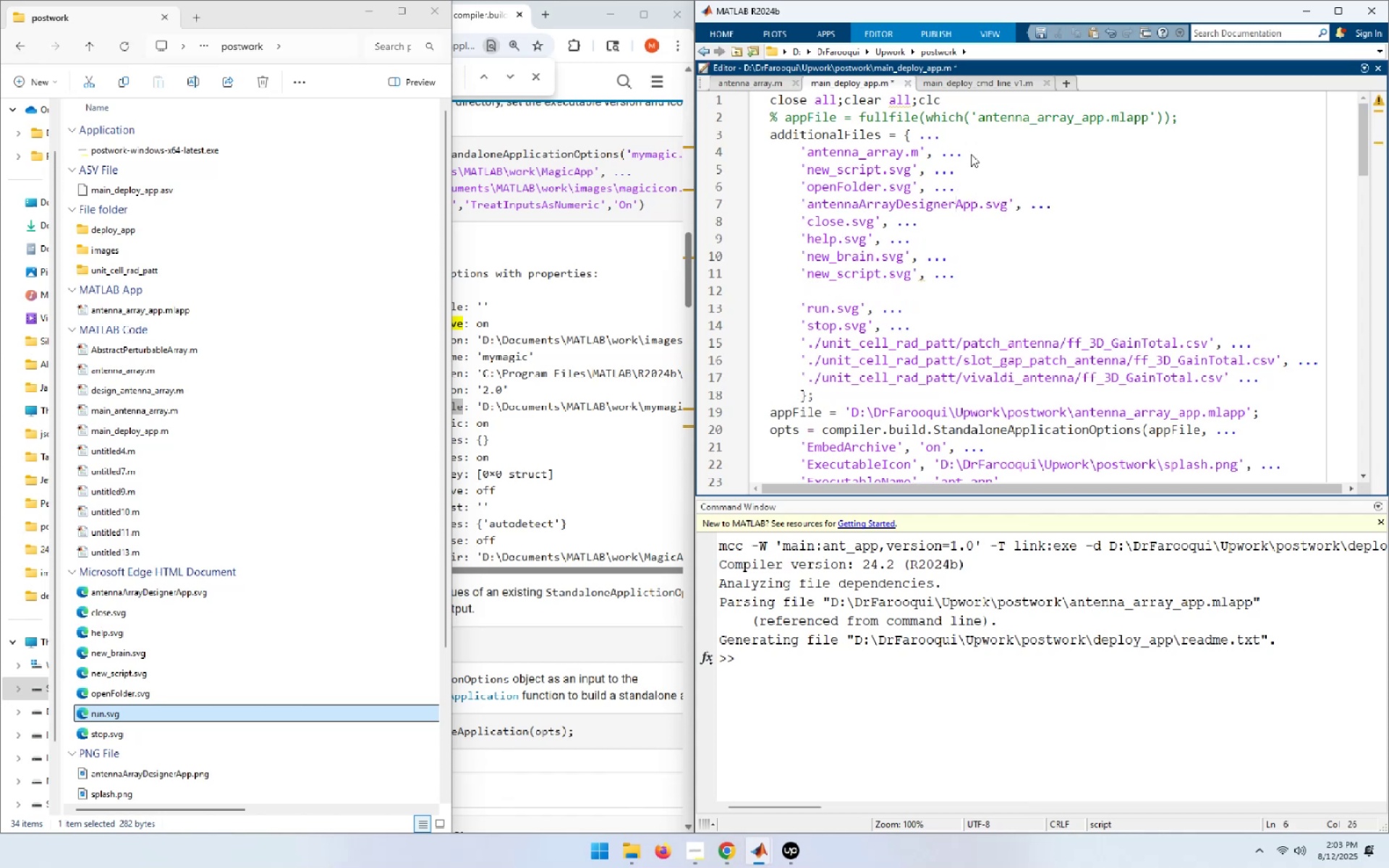 
key(ArrowDown)
 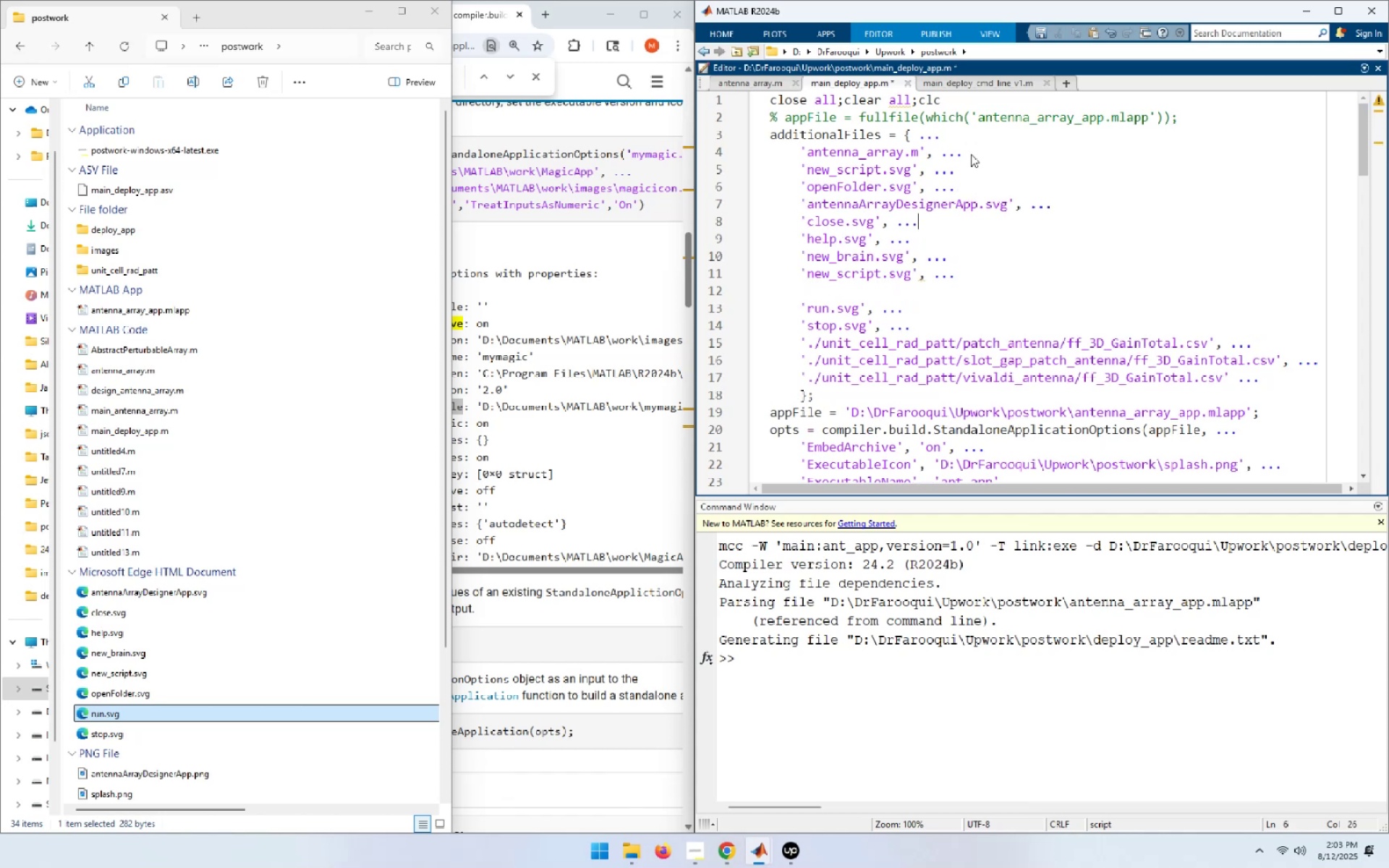 
key(ArrowDown)
 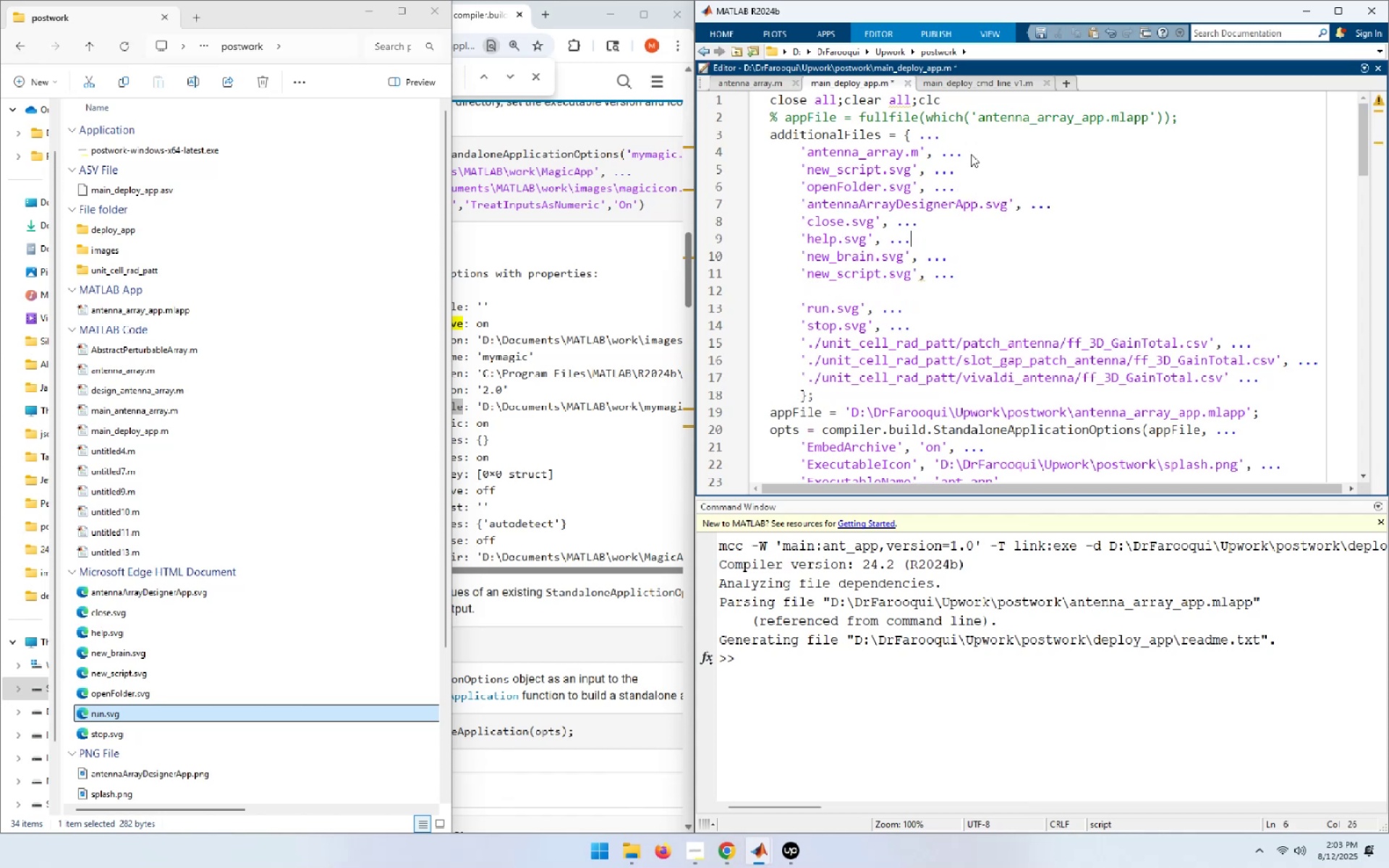 
key(ArrowDown)
 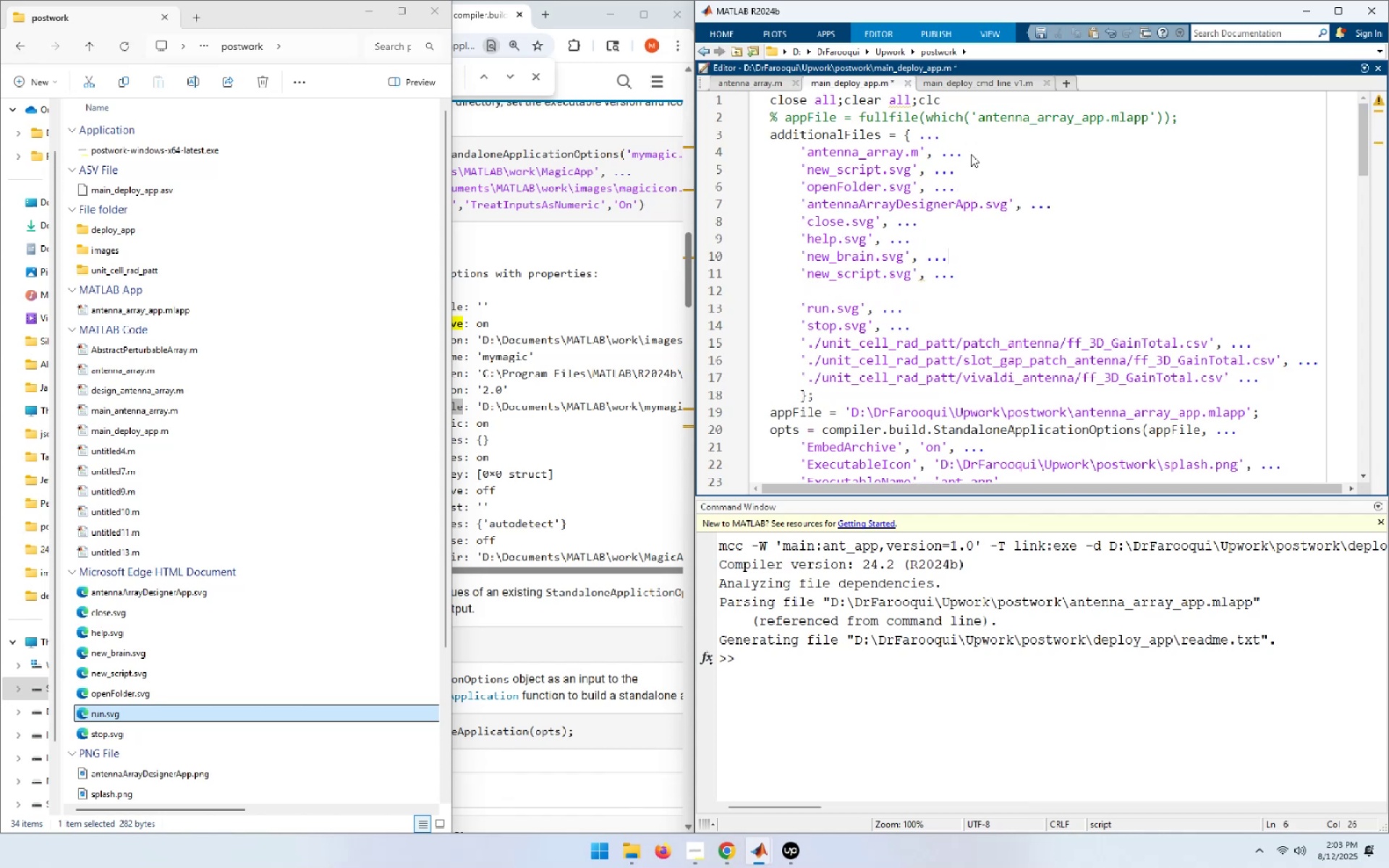 
key(ArrowDown)
 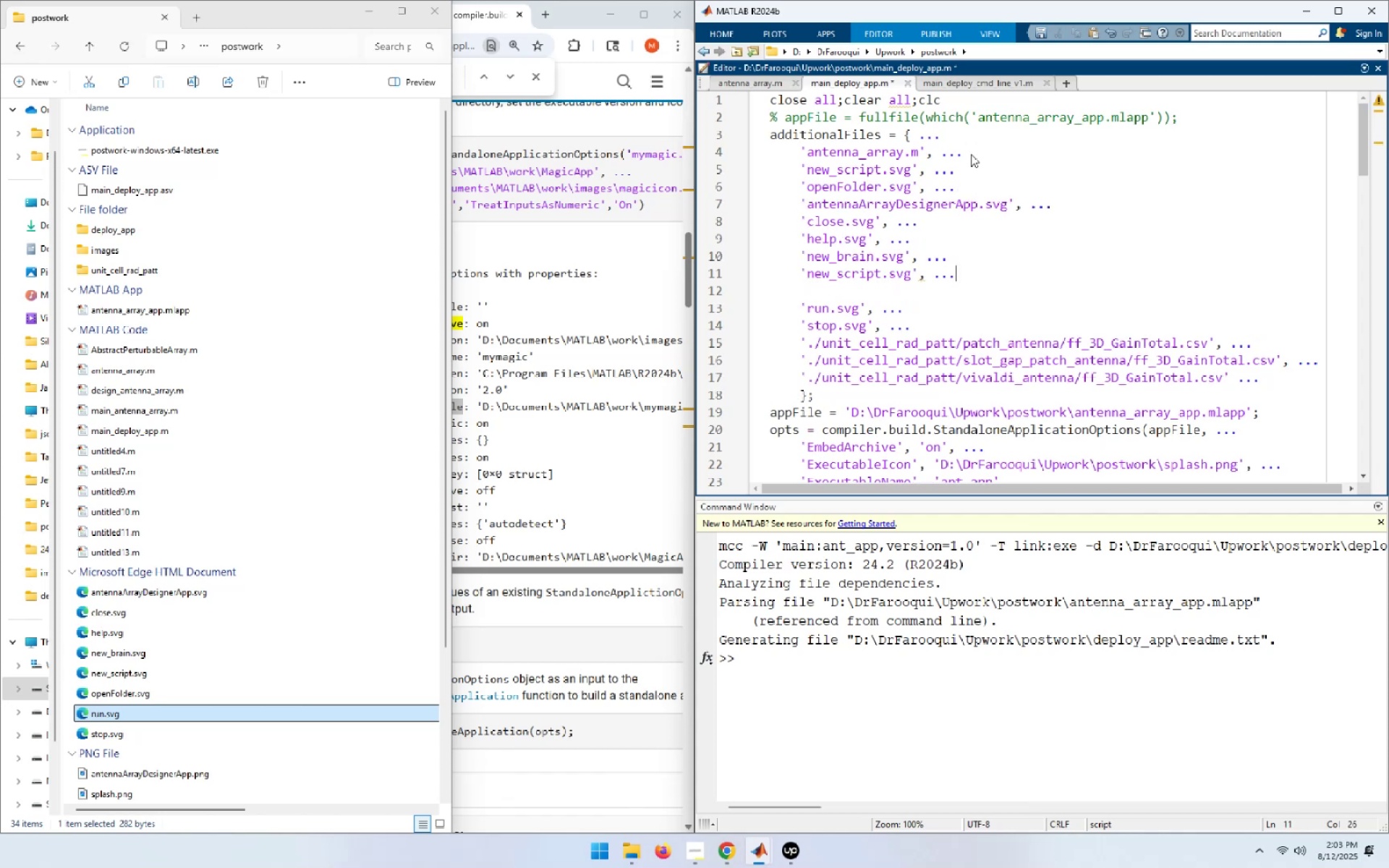 
key(End)
 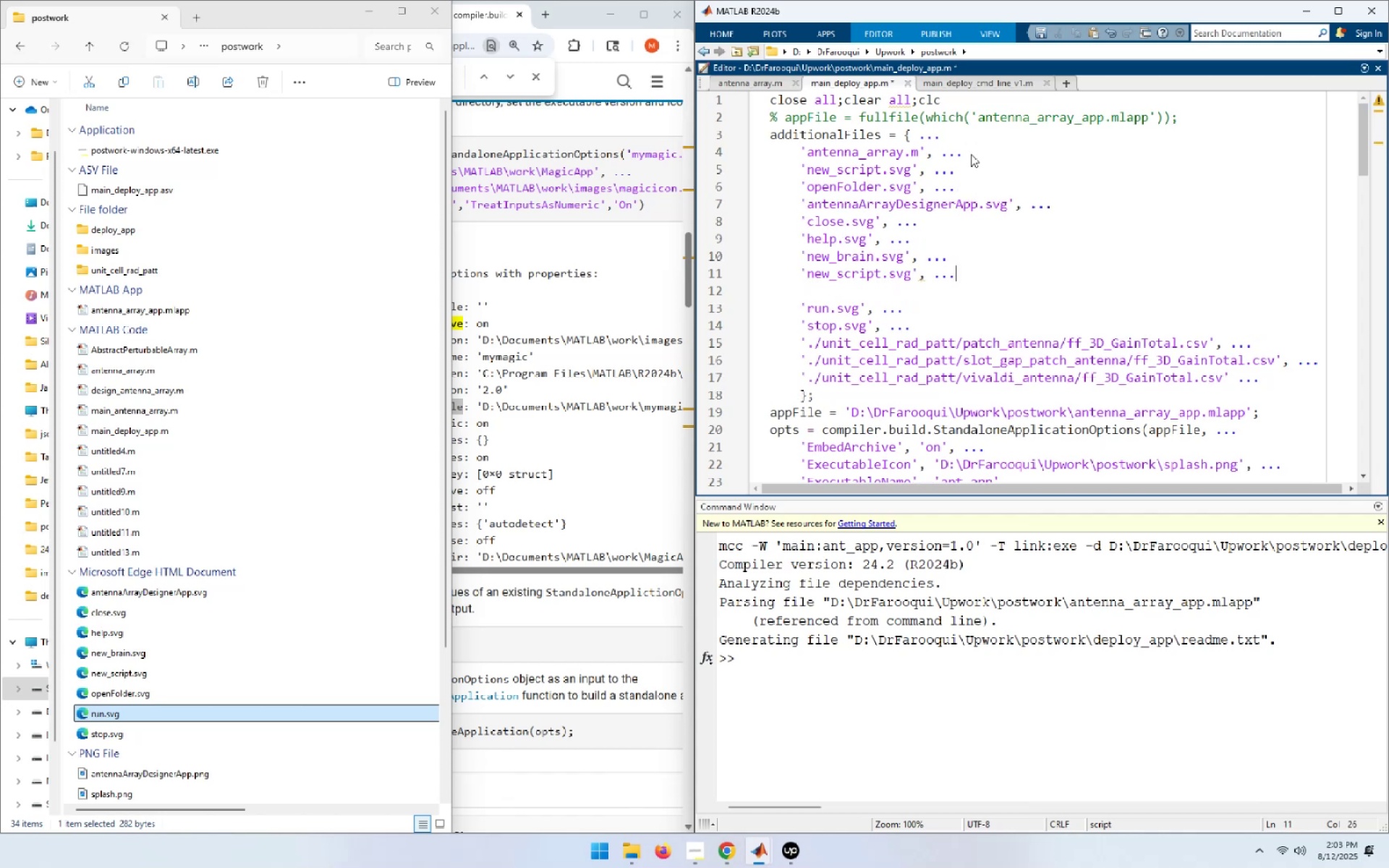 
key(Delete)
 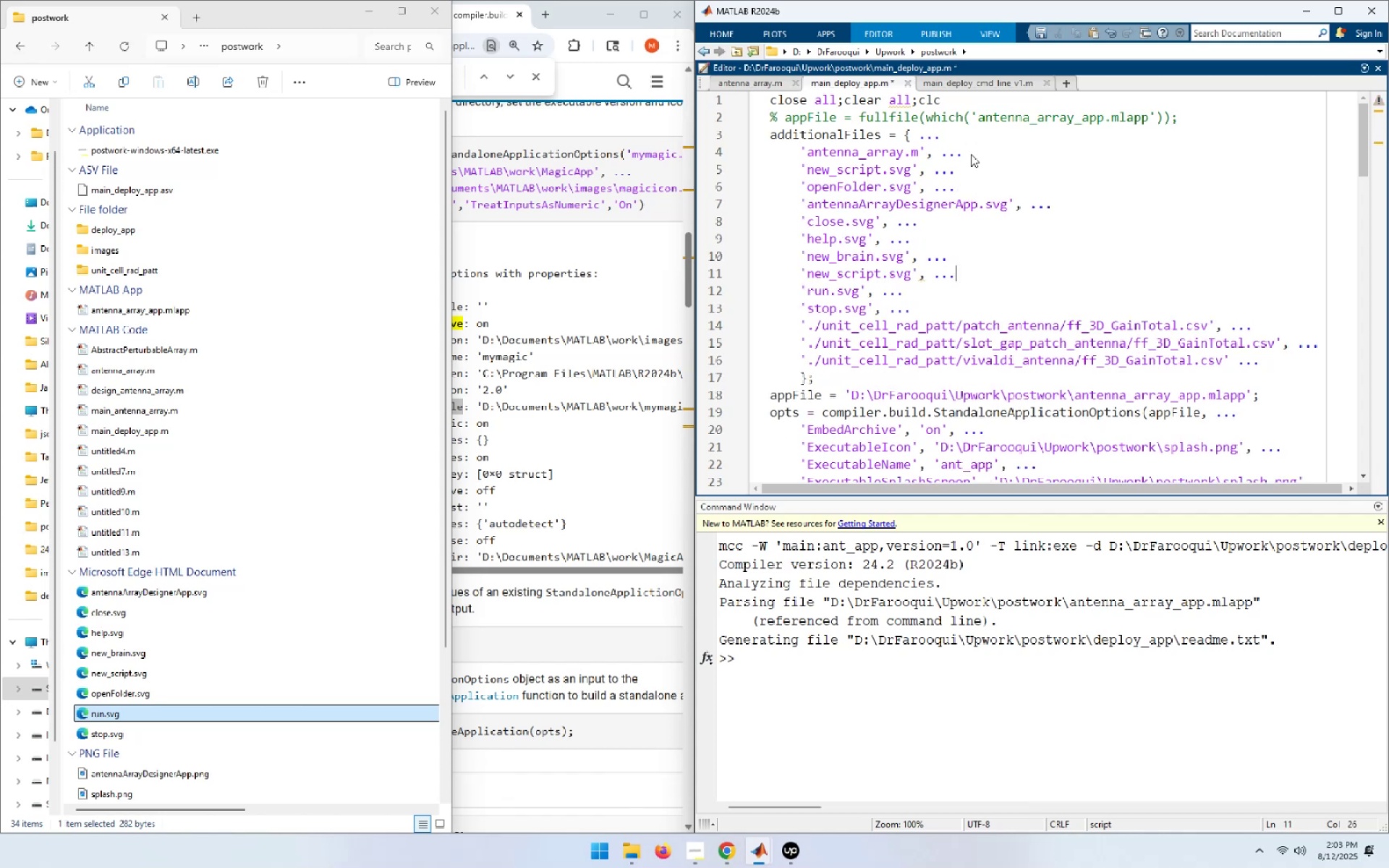 
key(ArrowDown)
 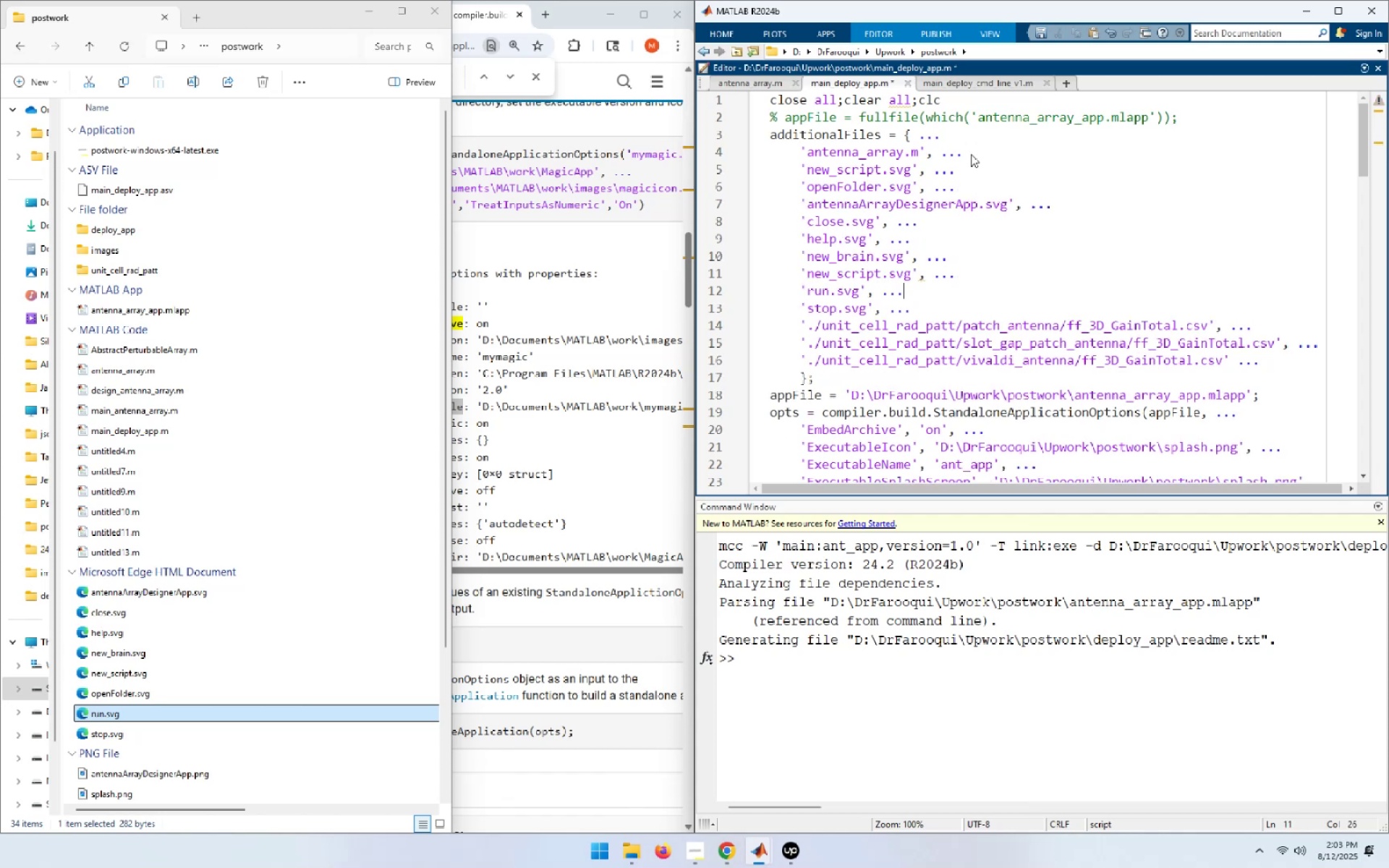 
key(Home)
 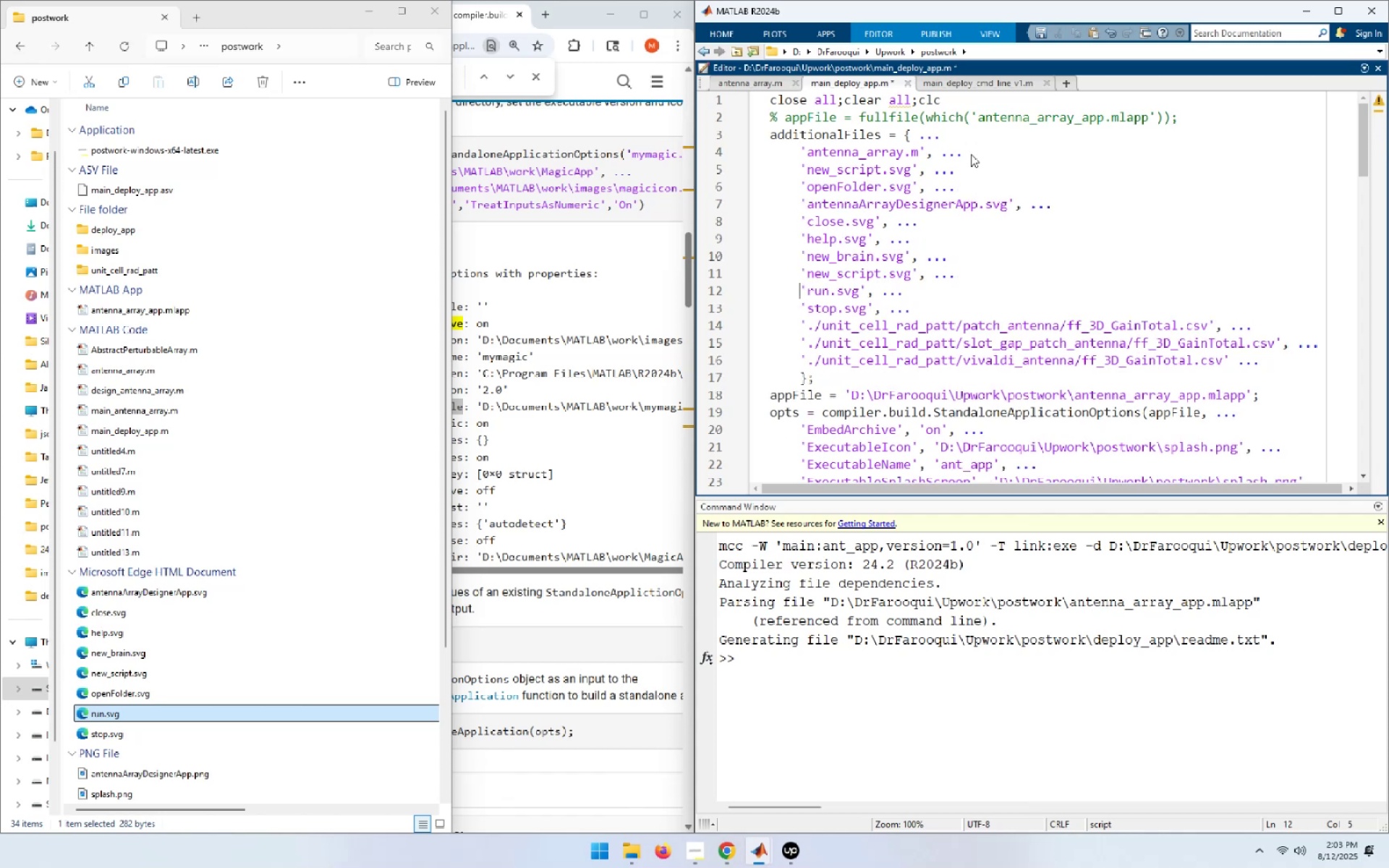 
key(Shift+End)
 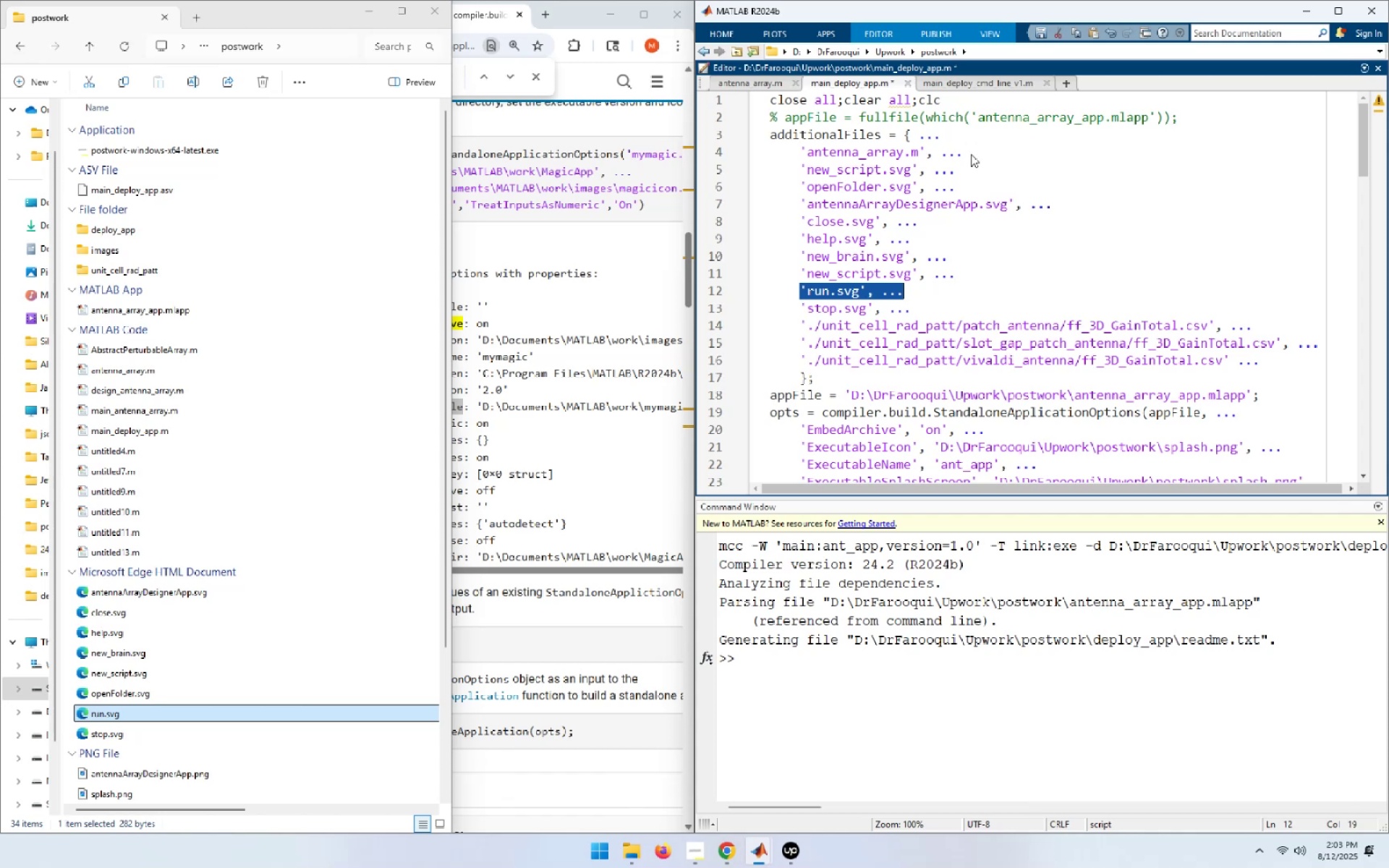 
key(Control+X)
 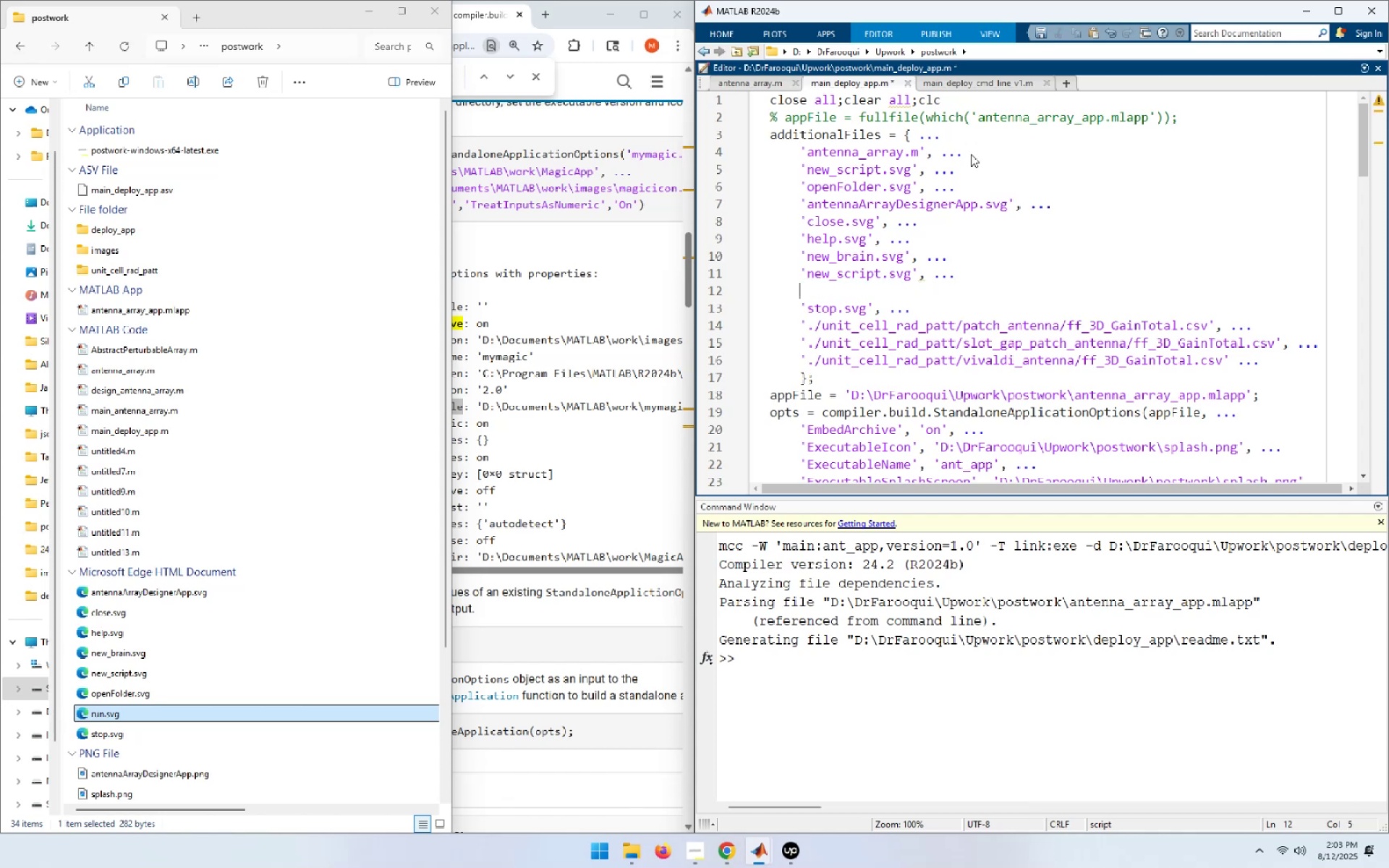 
key(ArrowUp)
 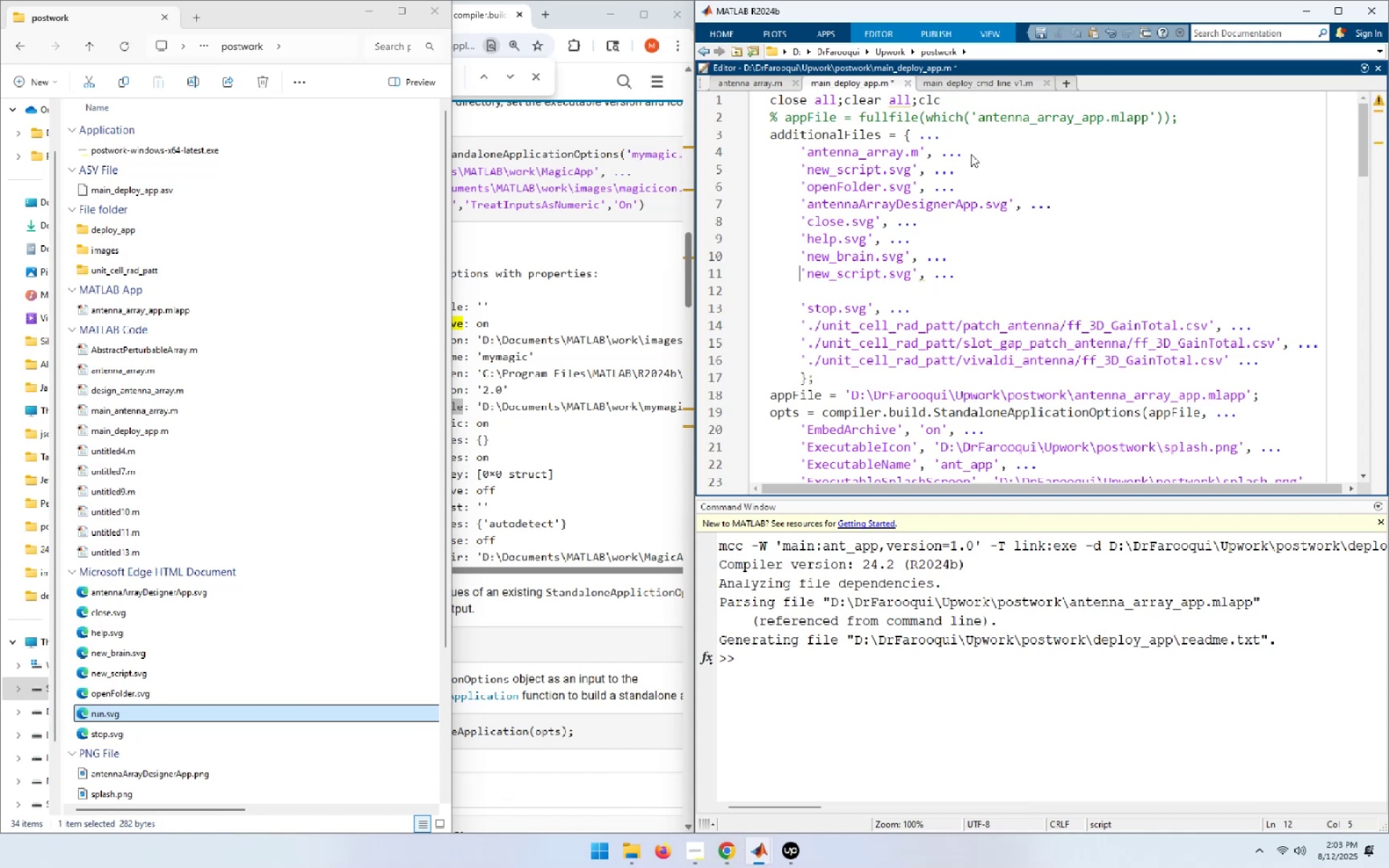 
key(ArrowUp)
 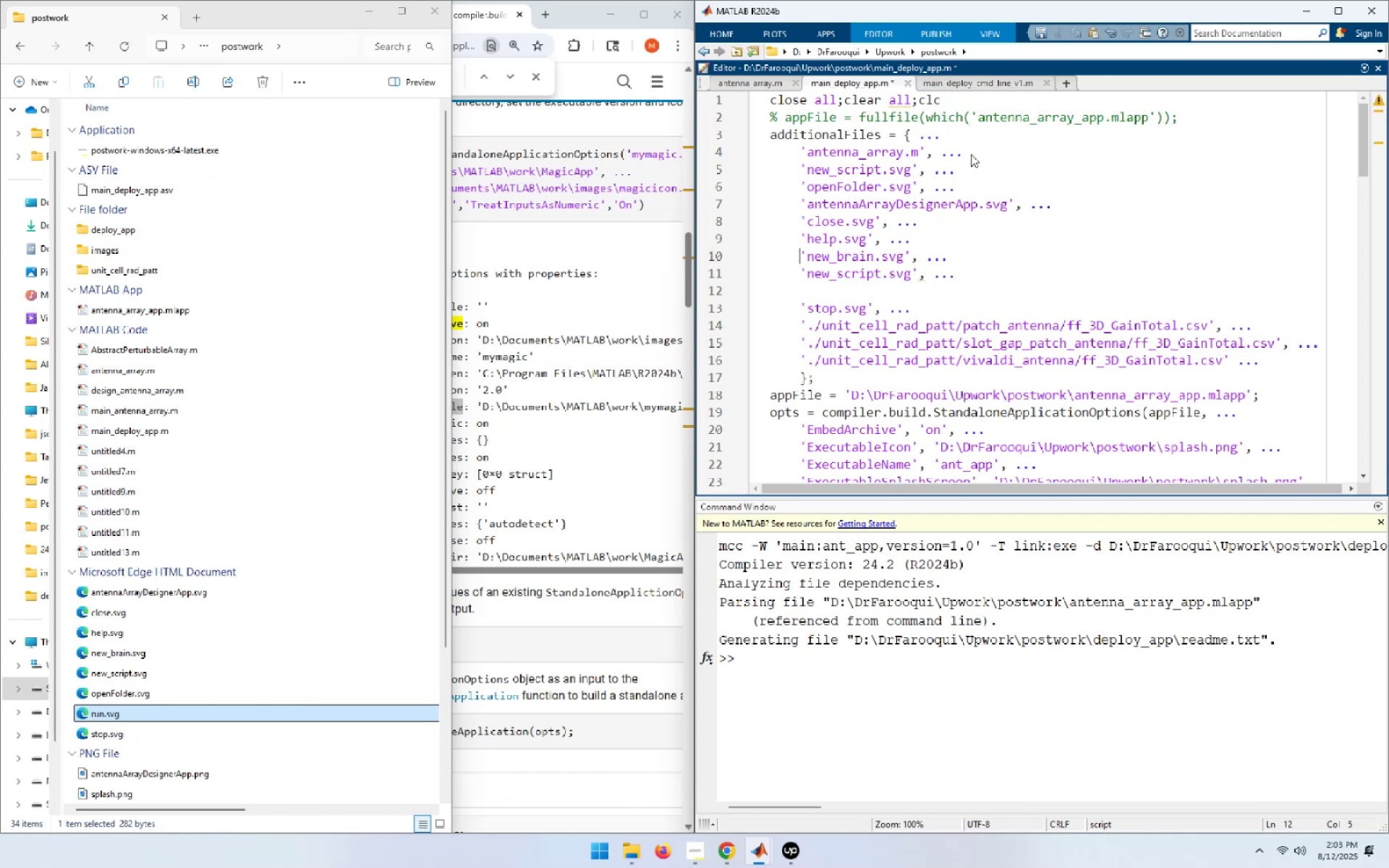 
key(ArrowUp)
 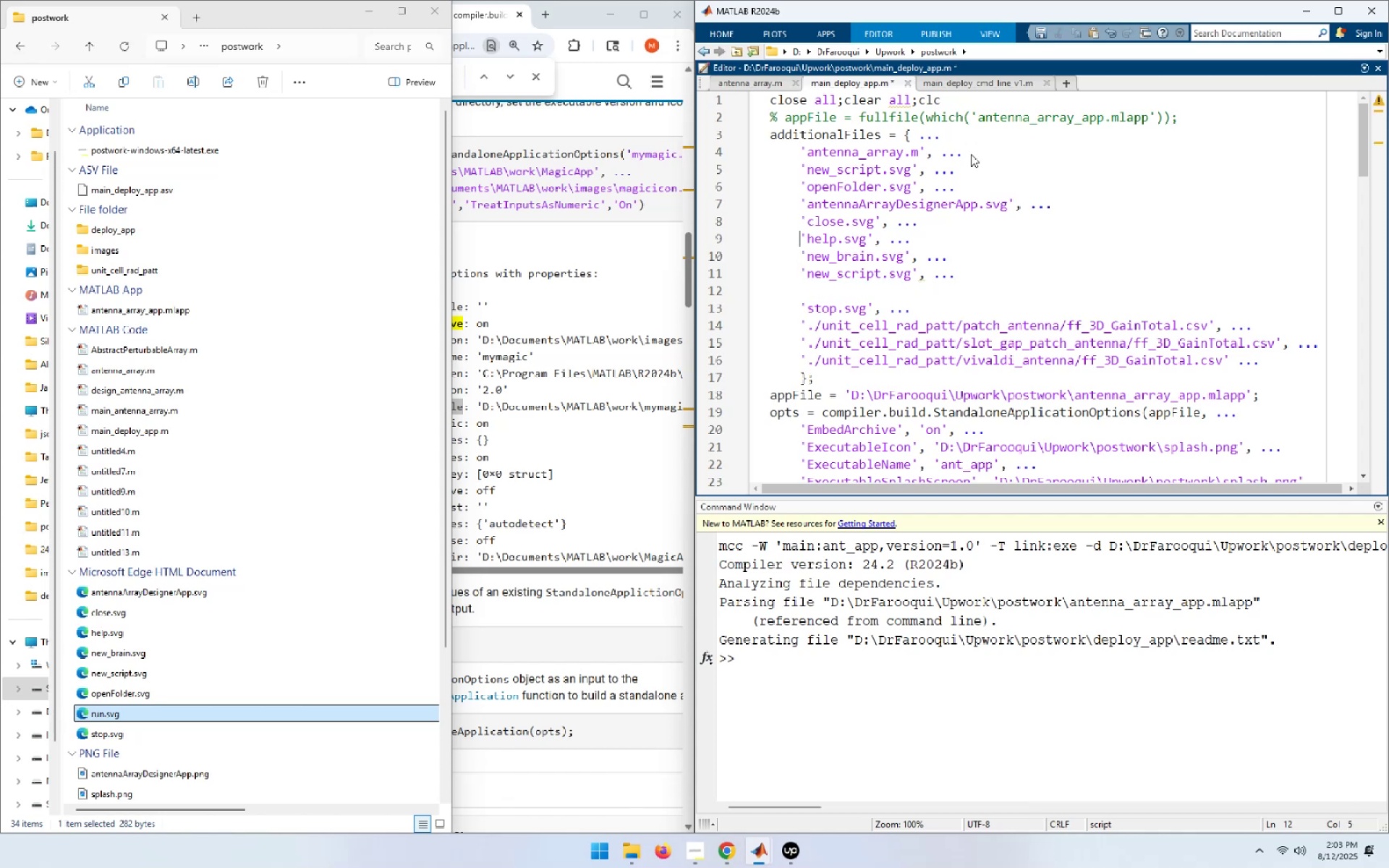 
key(ArrowUp)
 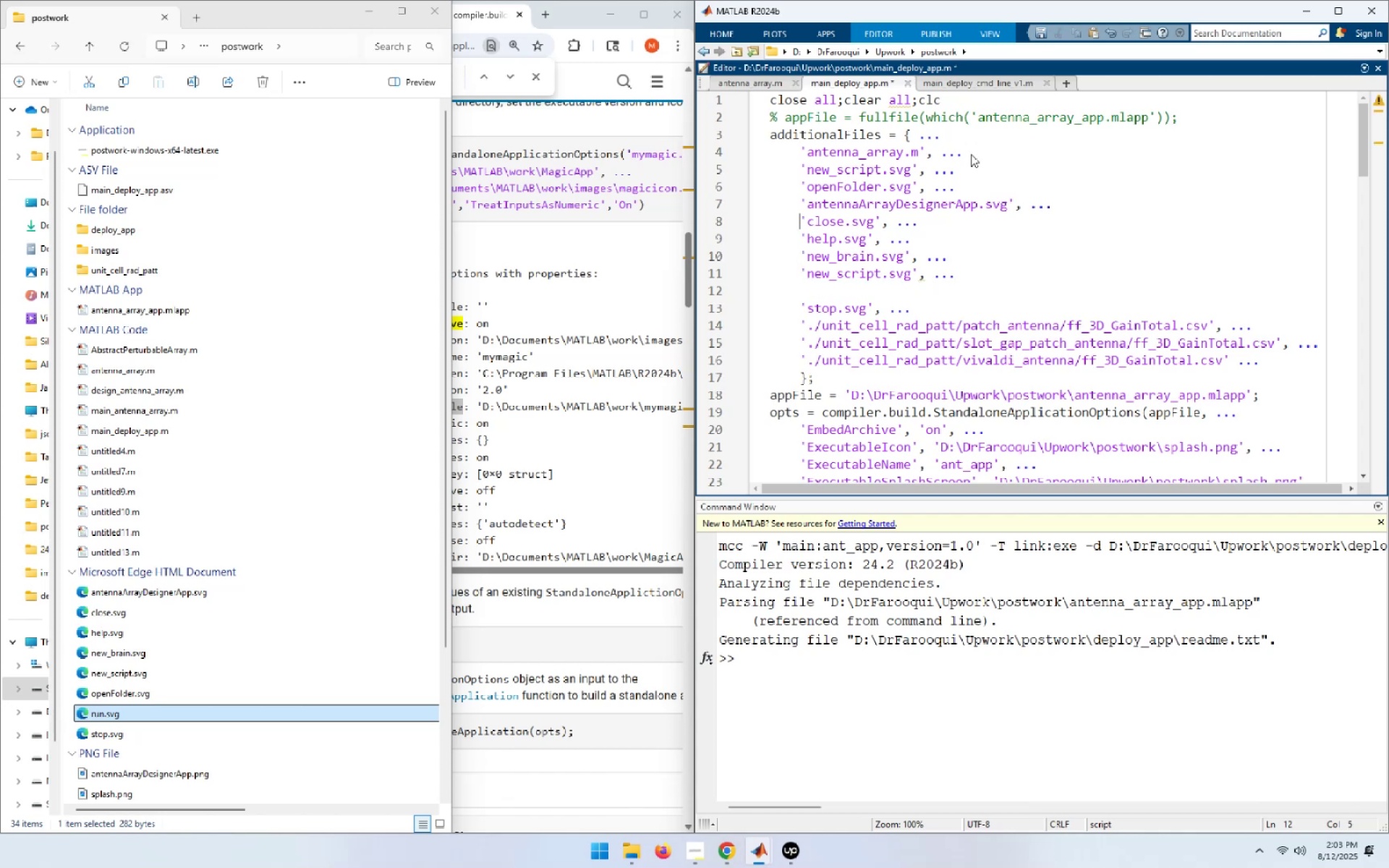 
key(ArrowUp)
 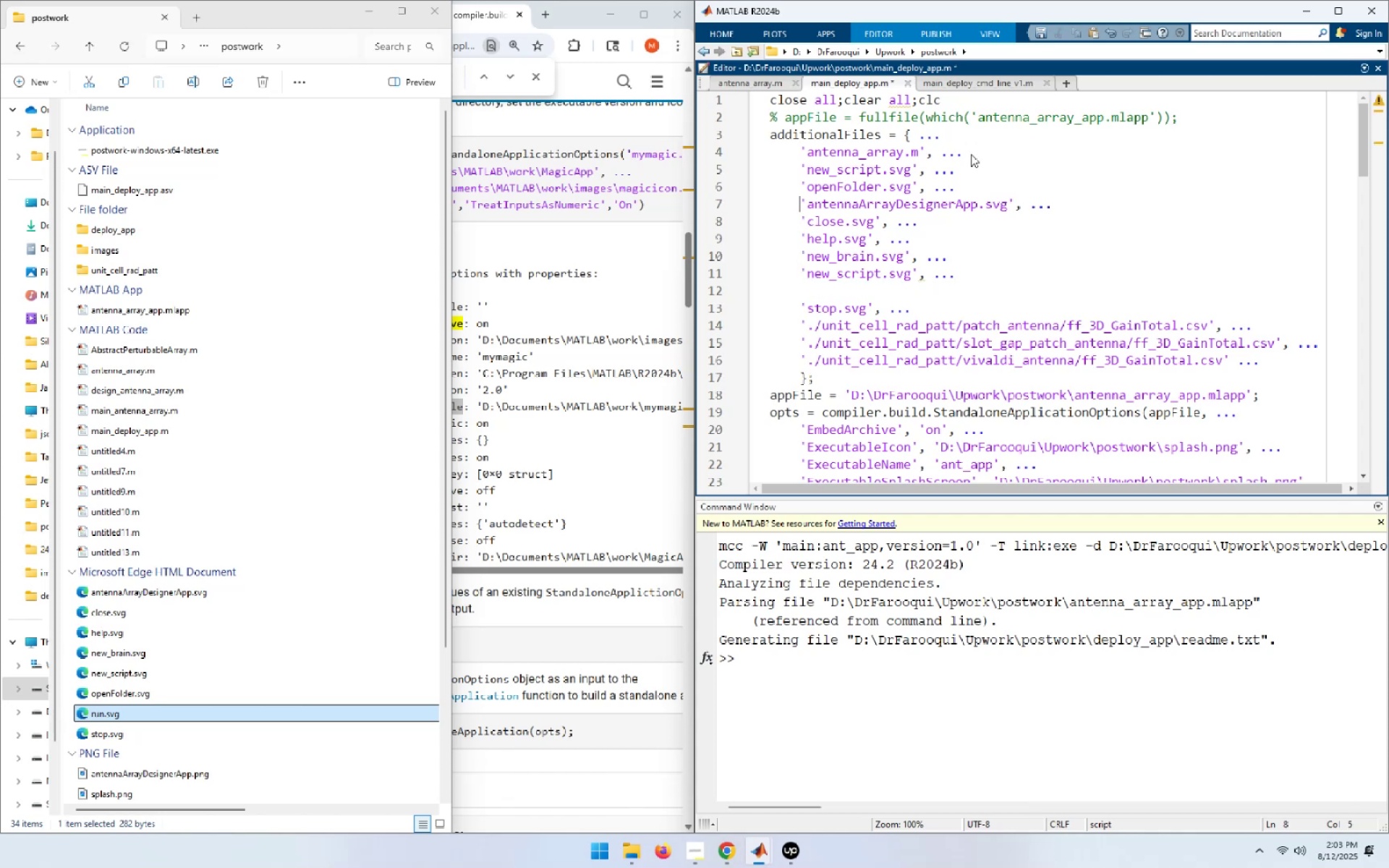 
key(NumpadEnter)
 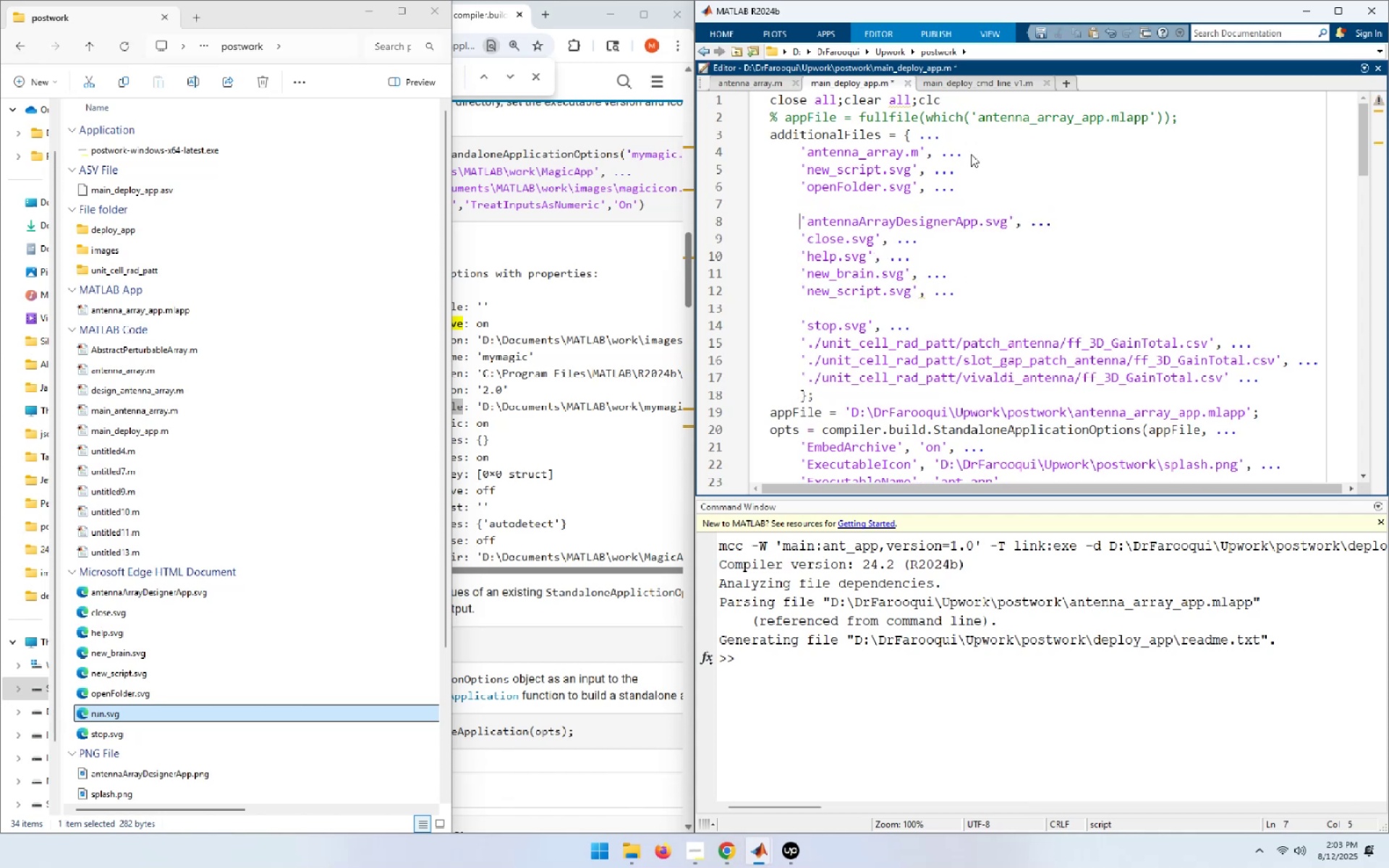 
key(ArrowUp)
 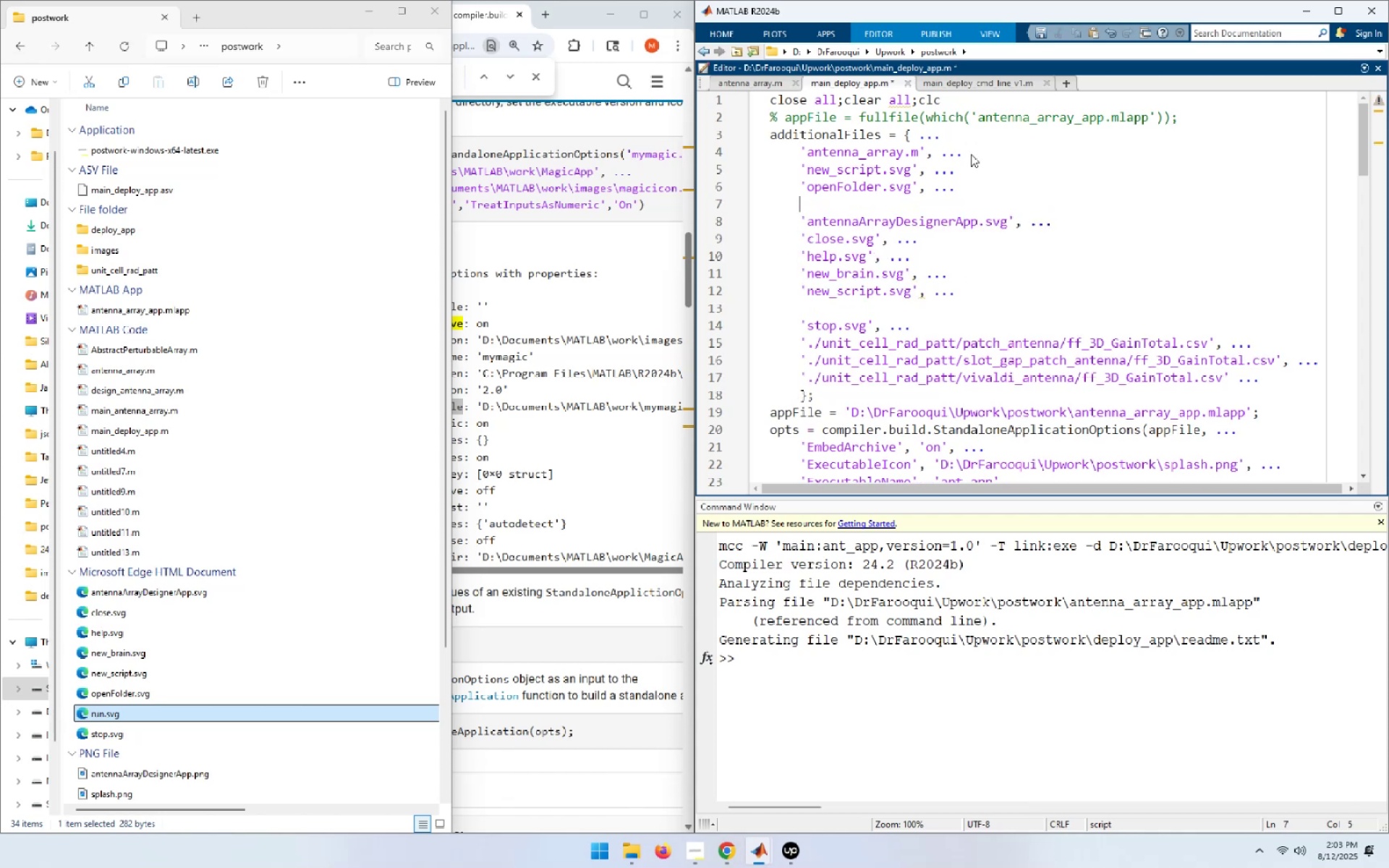 
key(Control+ControlLeft)
 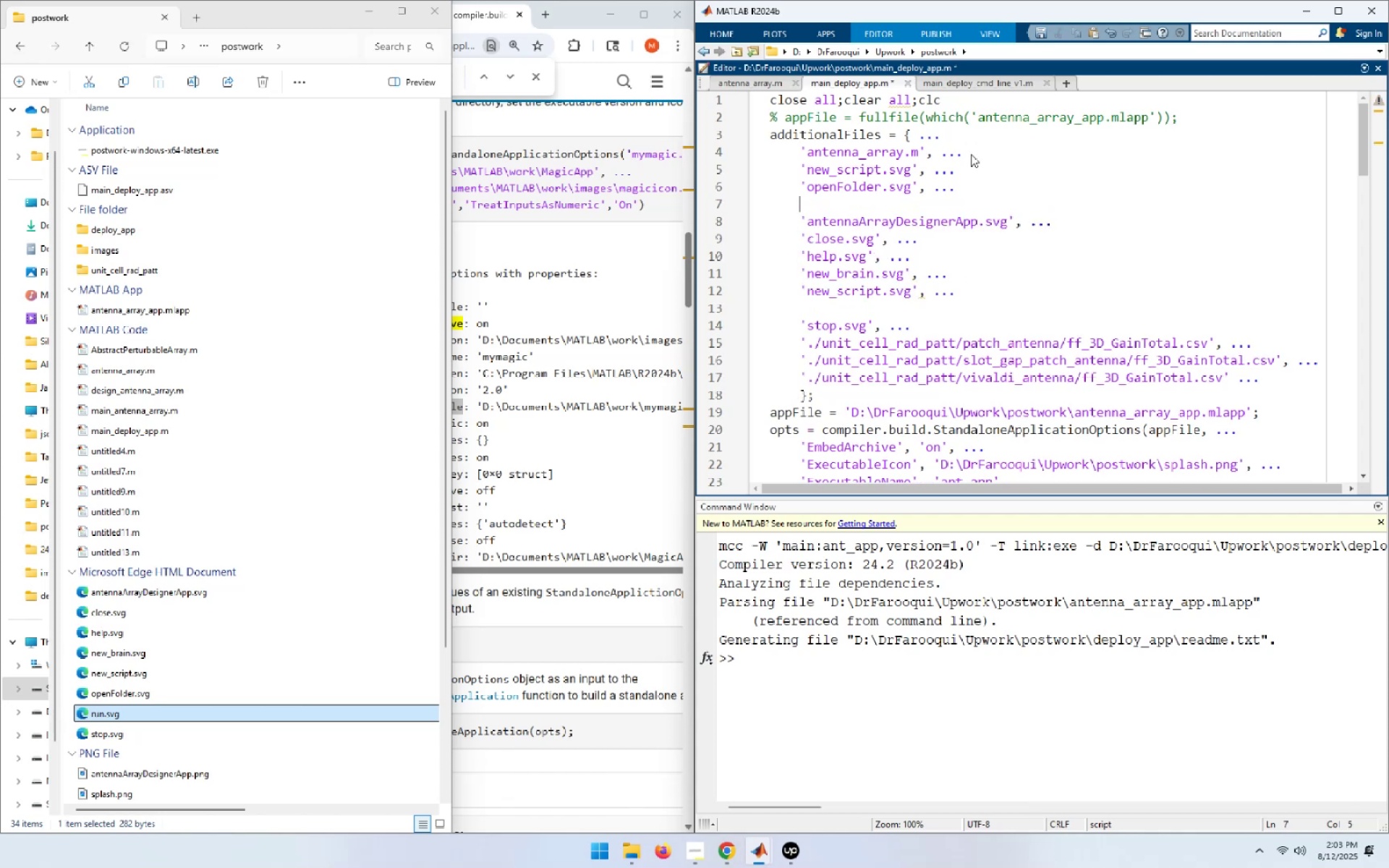 
key(Control+V)
 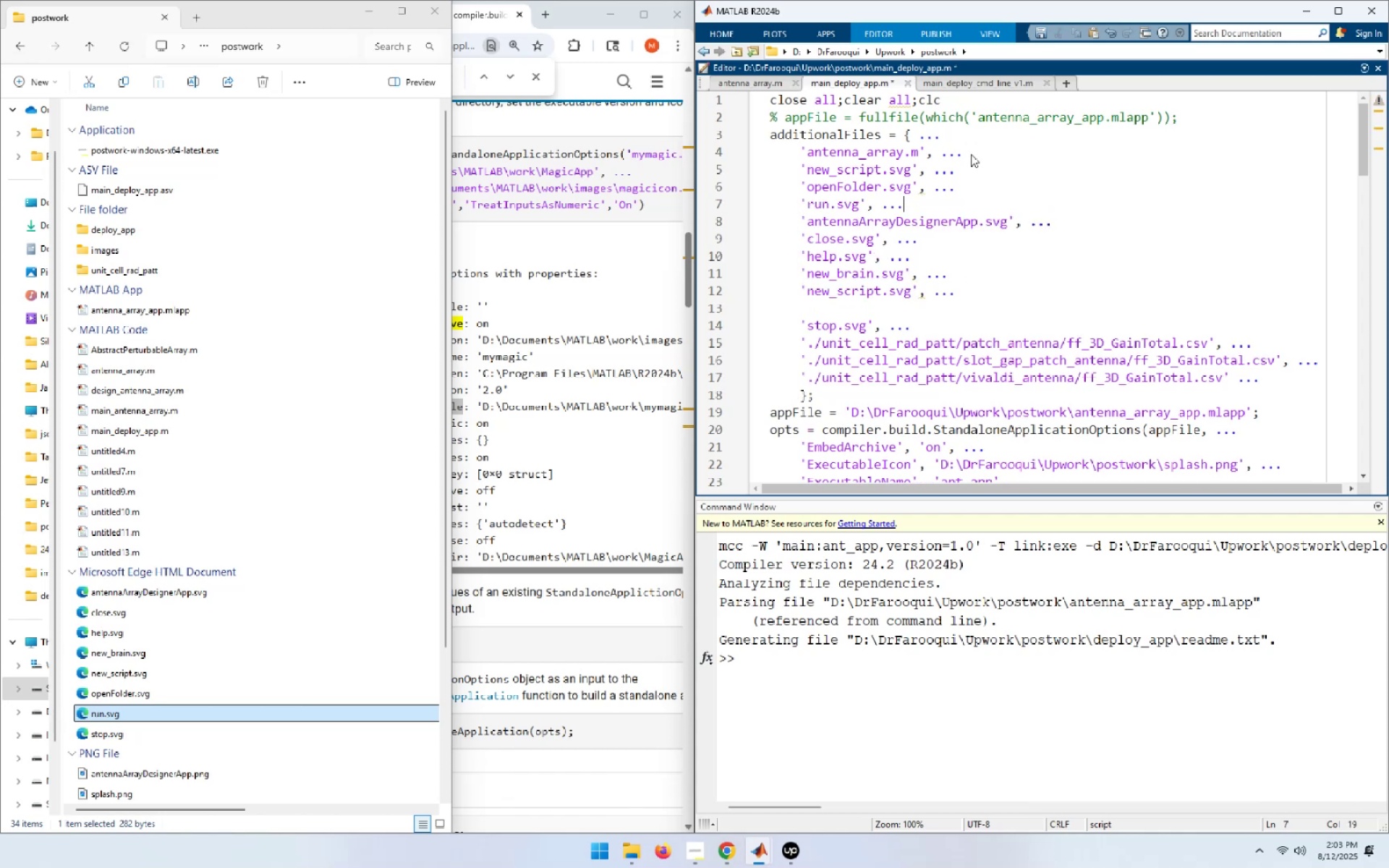 
key(ArrowDown)
 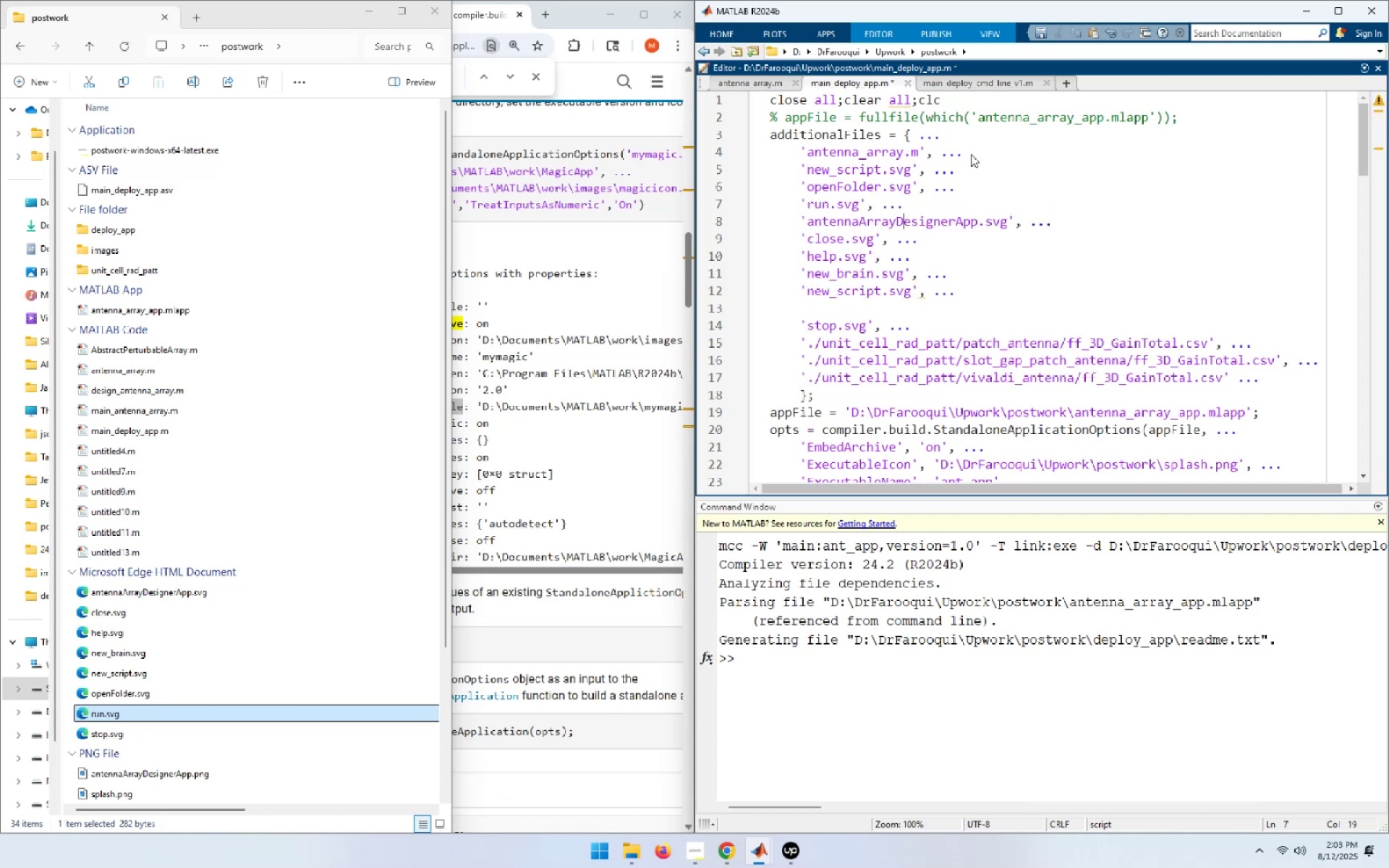 
key(ArrowDown)
 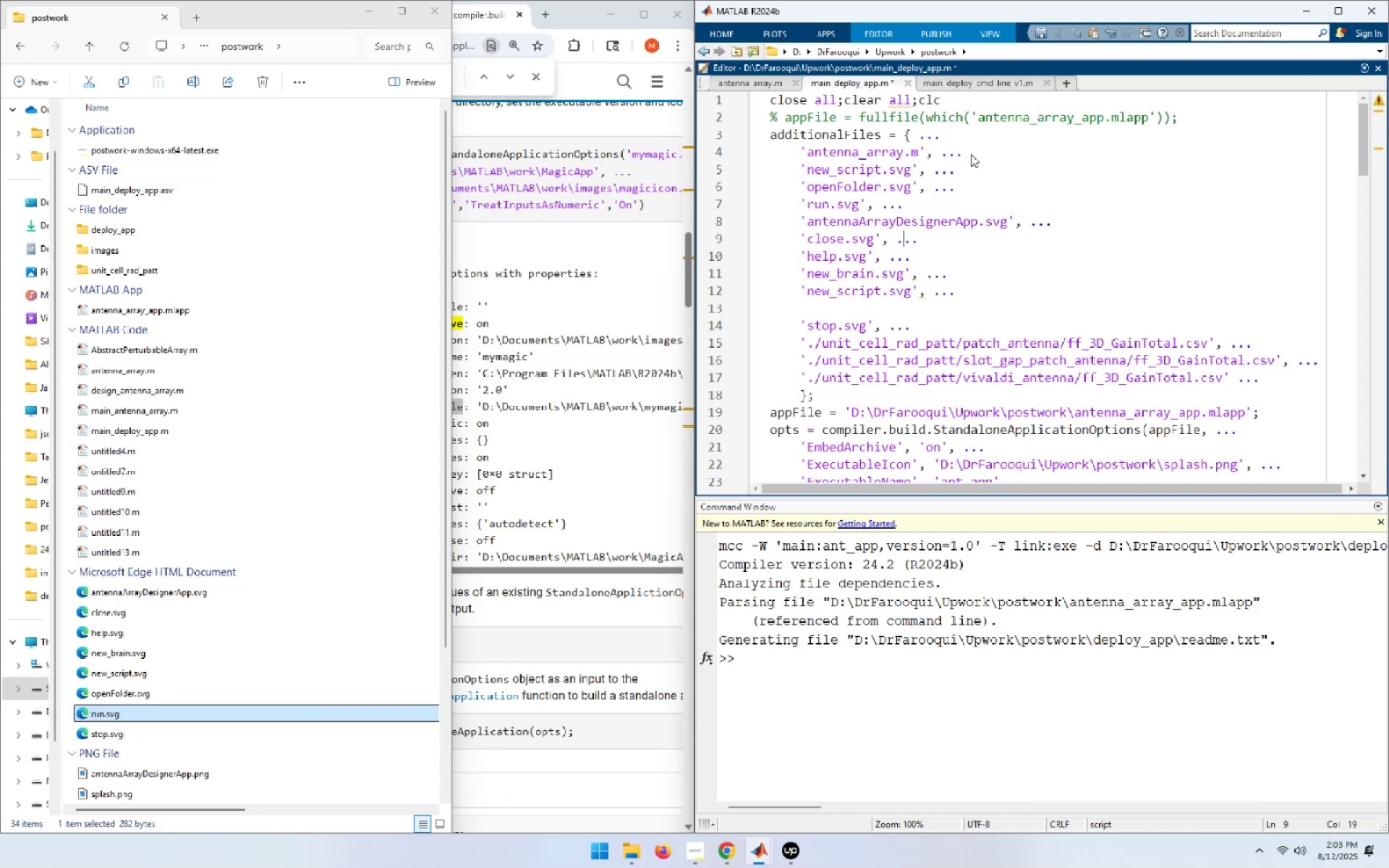 
key(ArrowDown)
 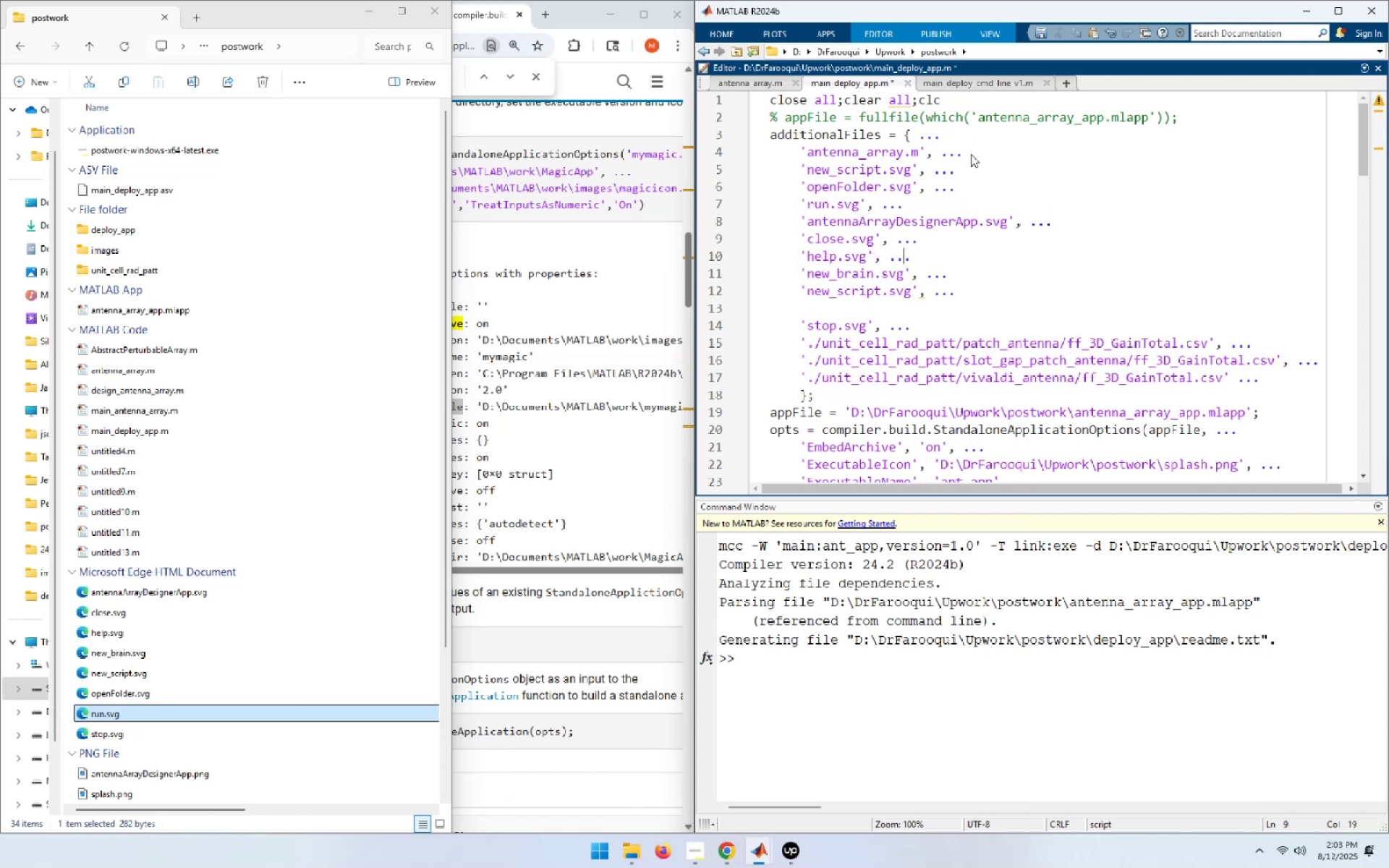 
key(ArrowDown)
 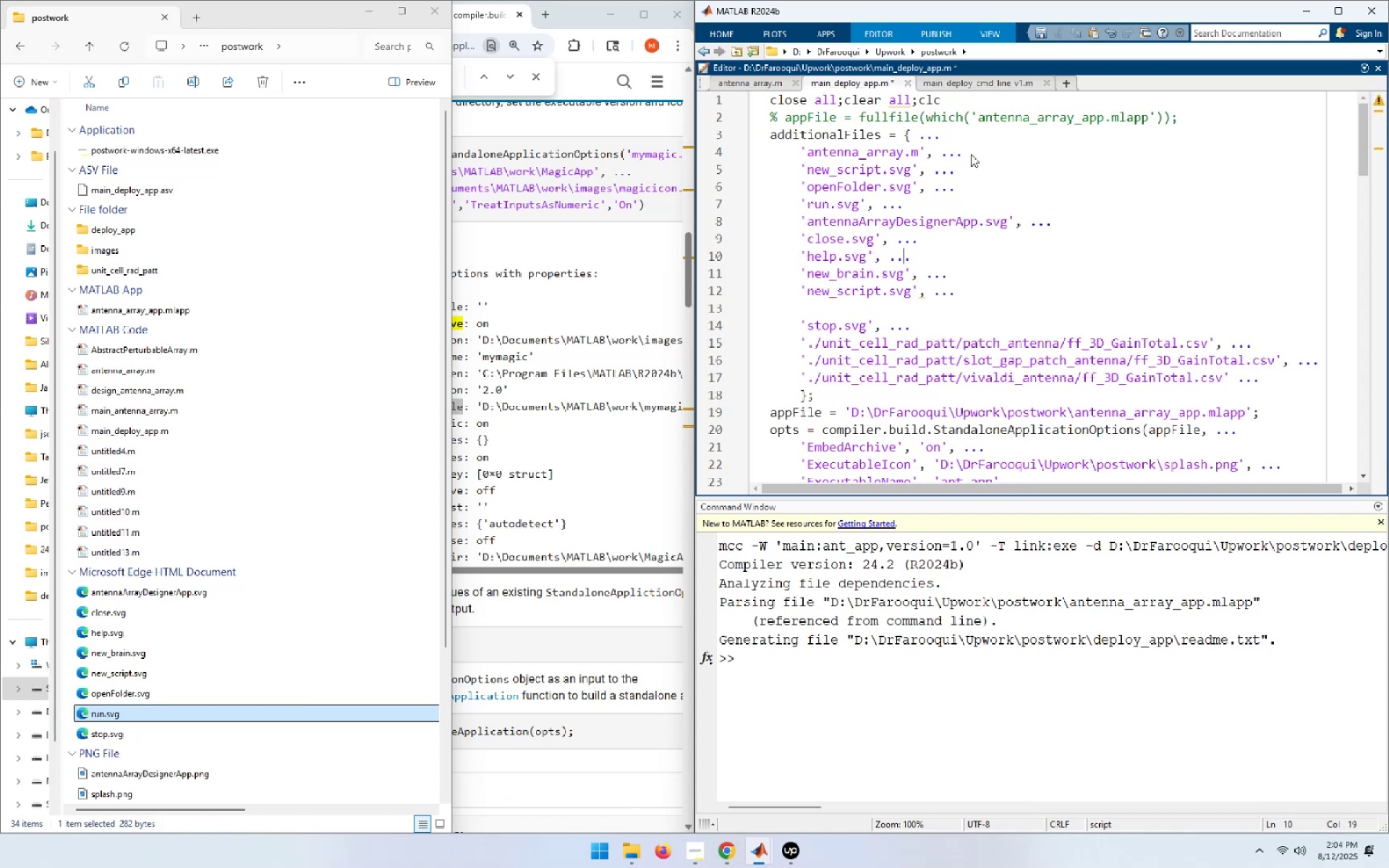 
key(ArrowDown)
 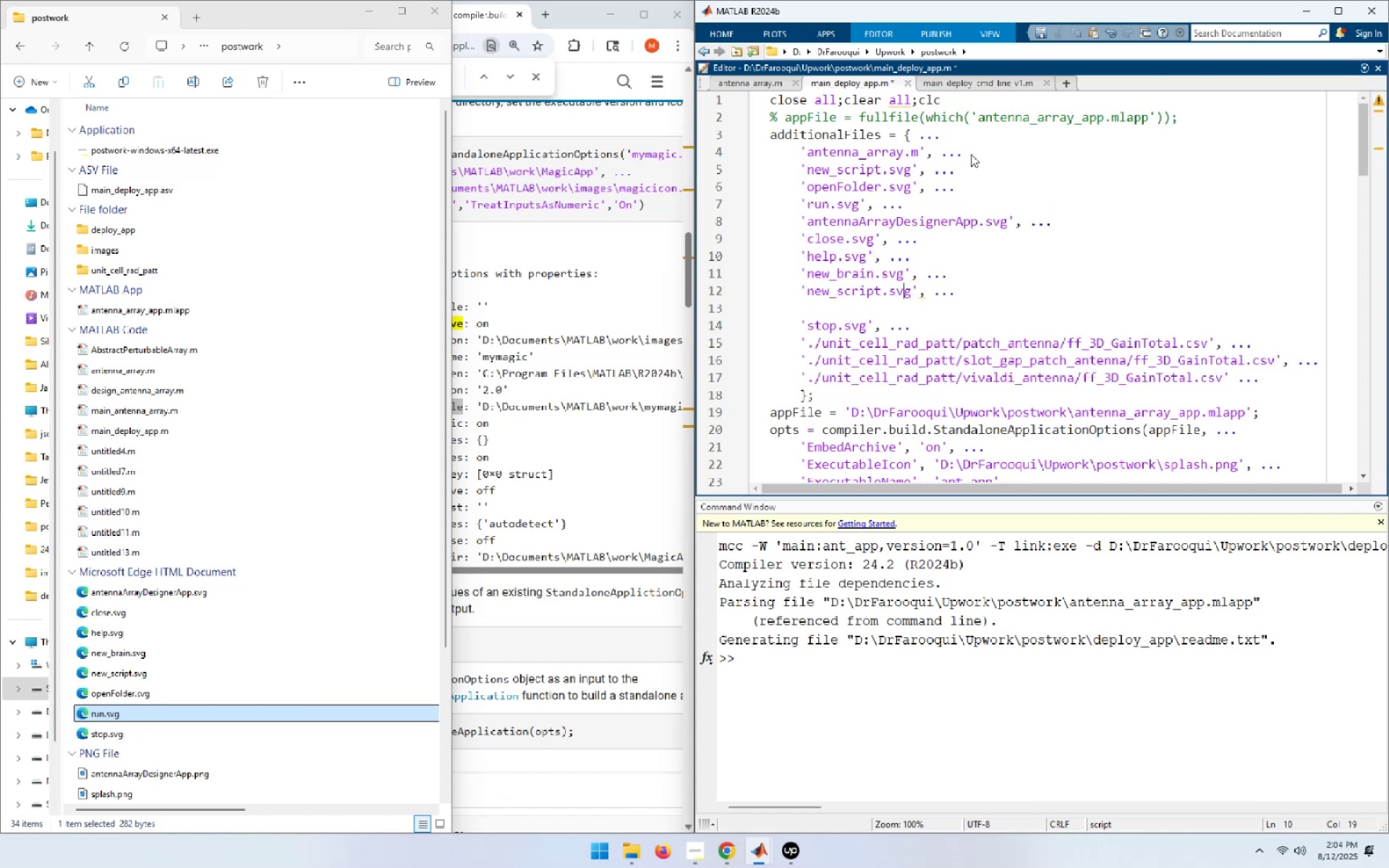 
key(ArrowDown)
 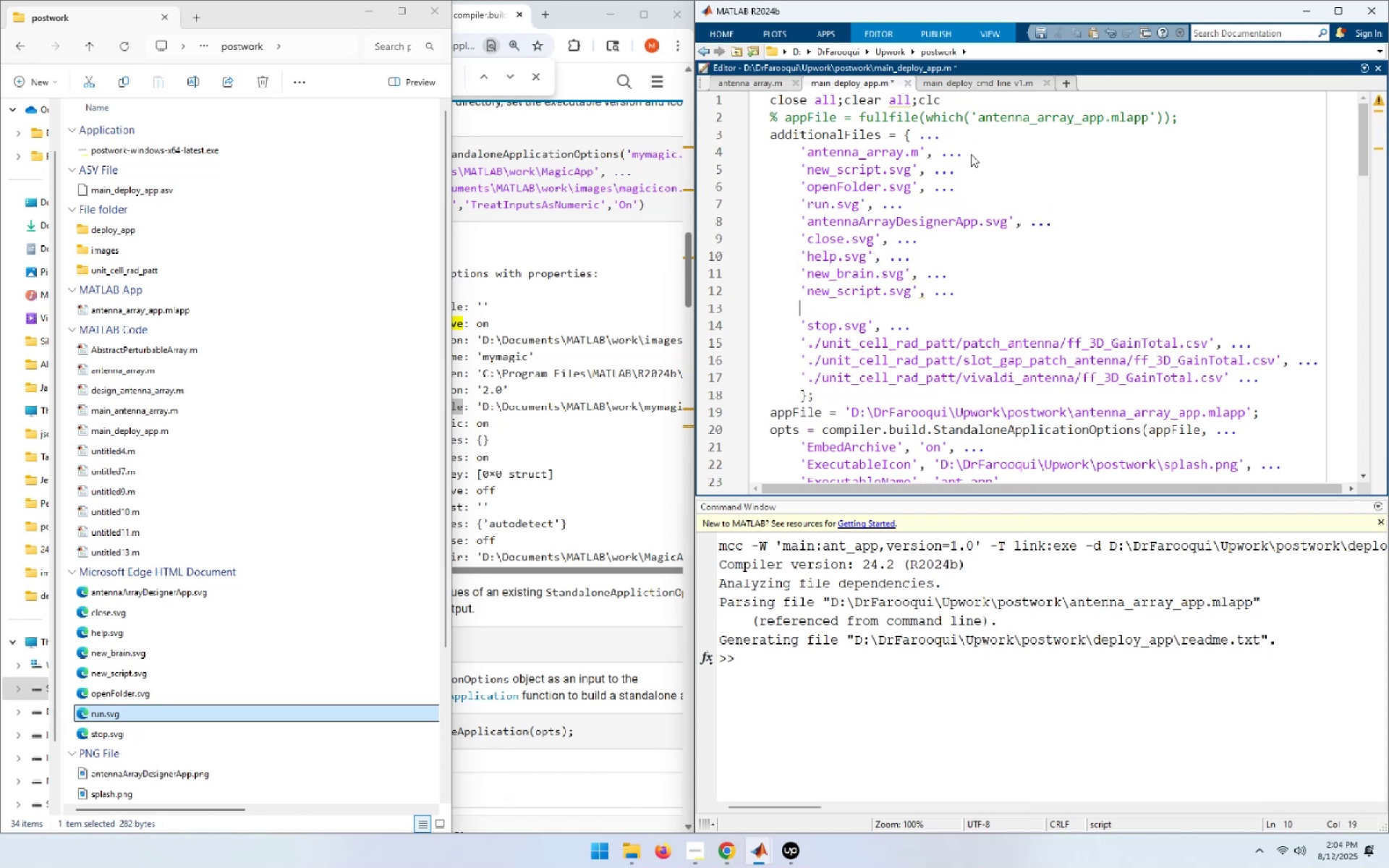 
key(ArrowDown)
 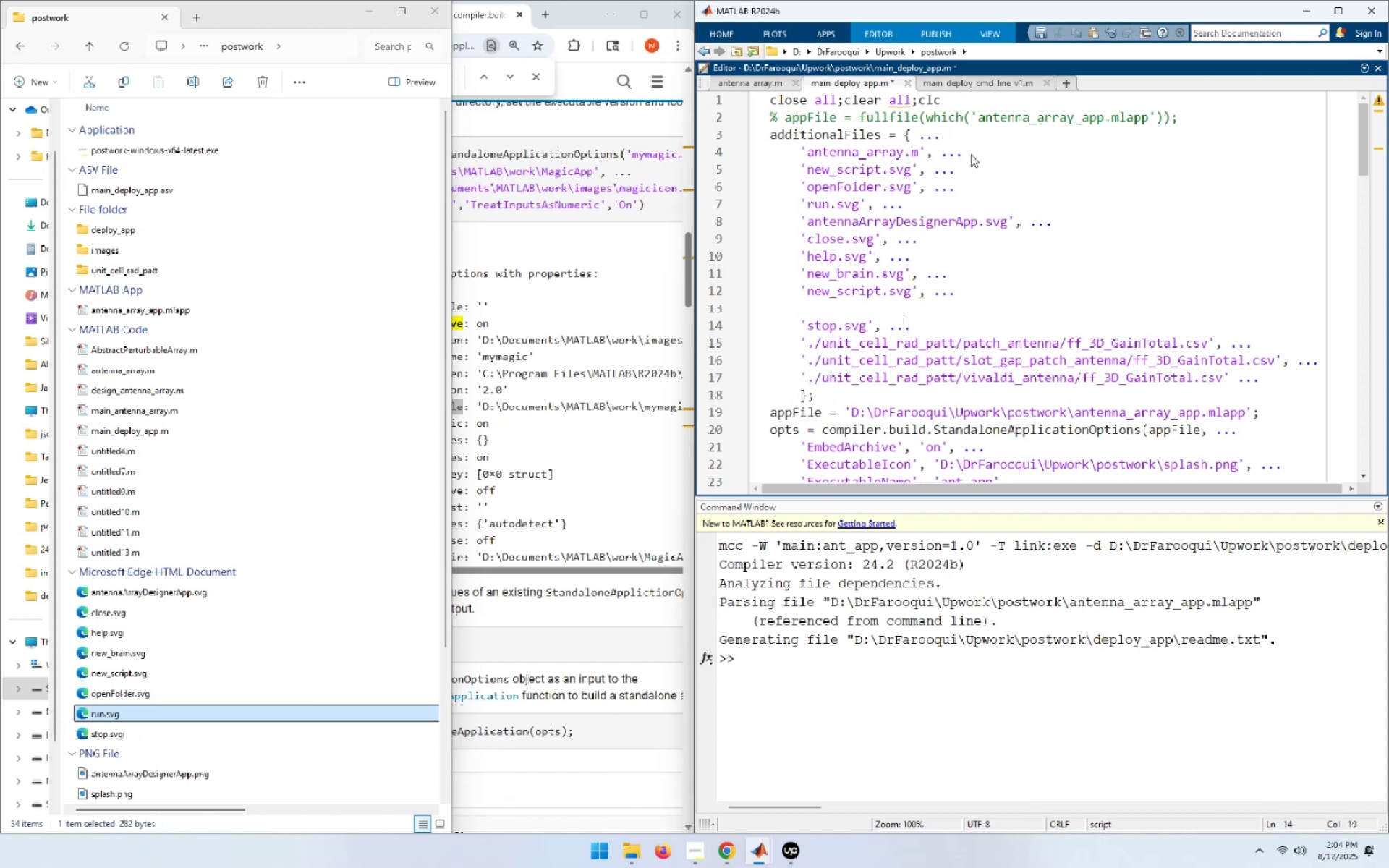 
key(Home)
 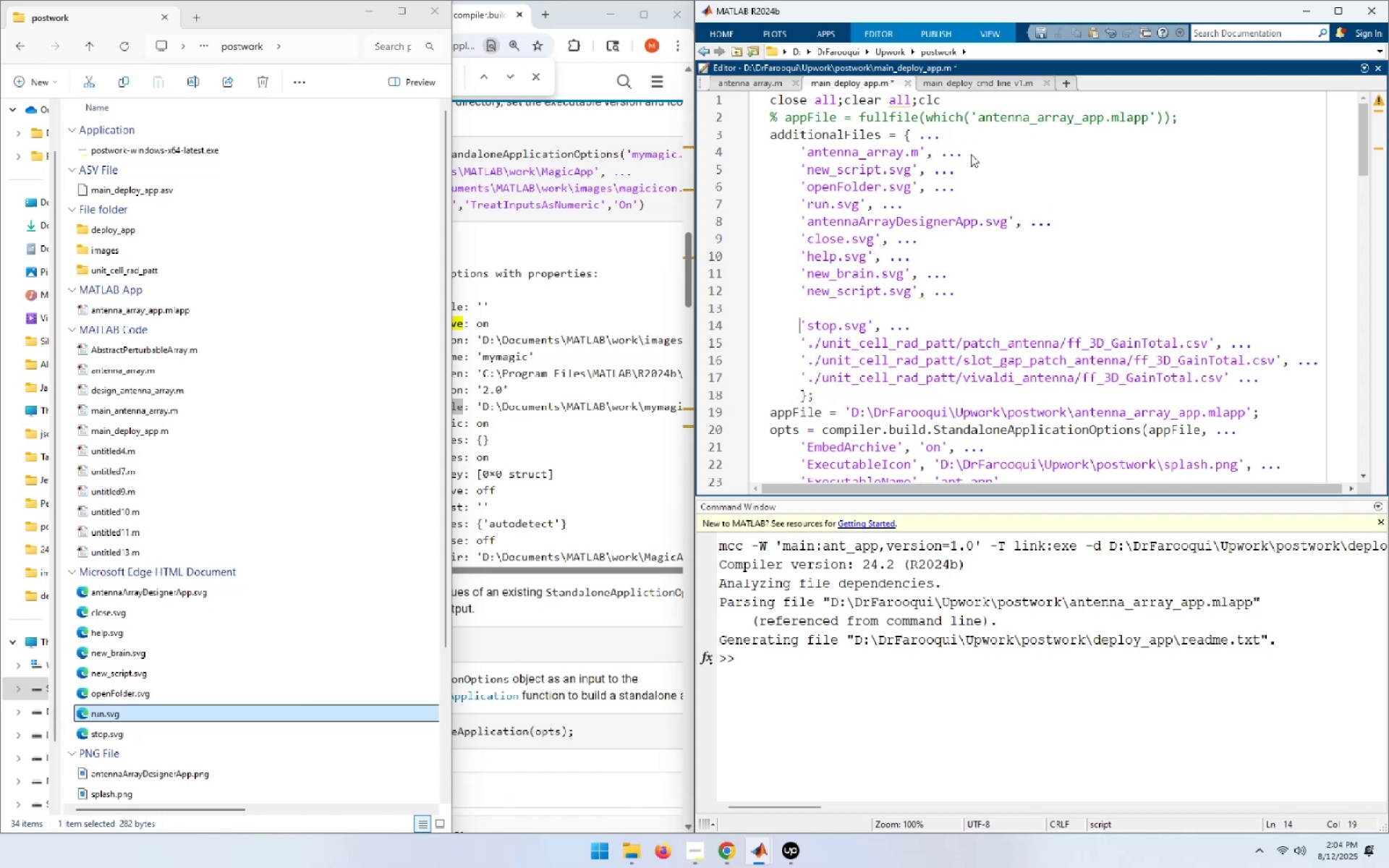 
key(Shift+End)
 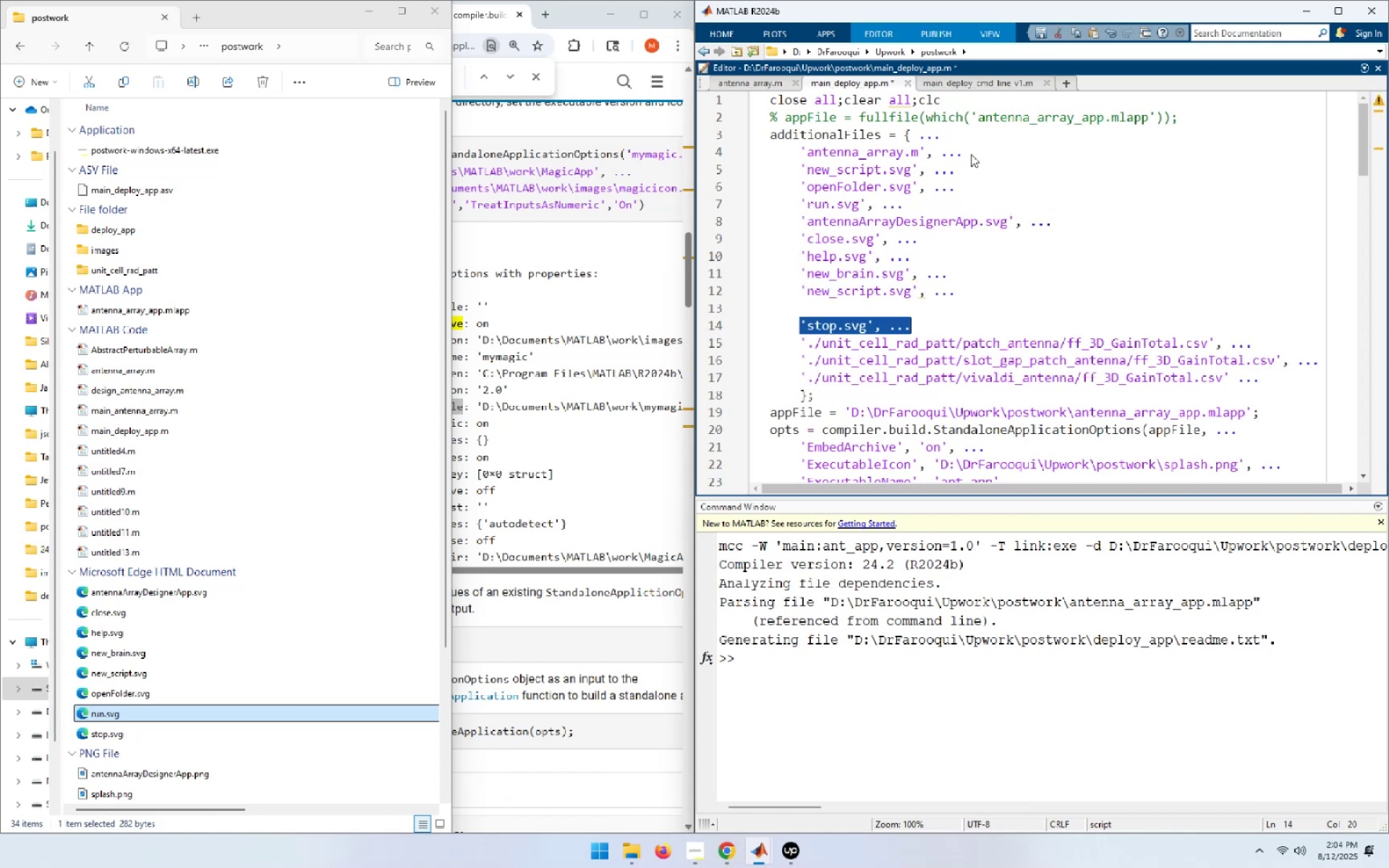 
key(Control+X)
 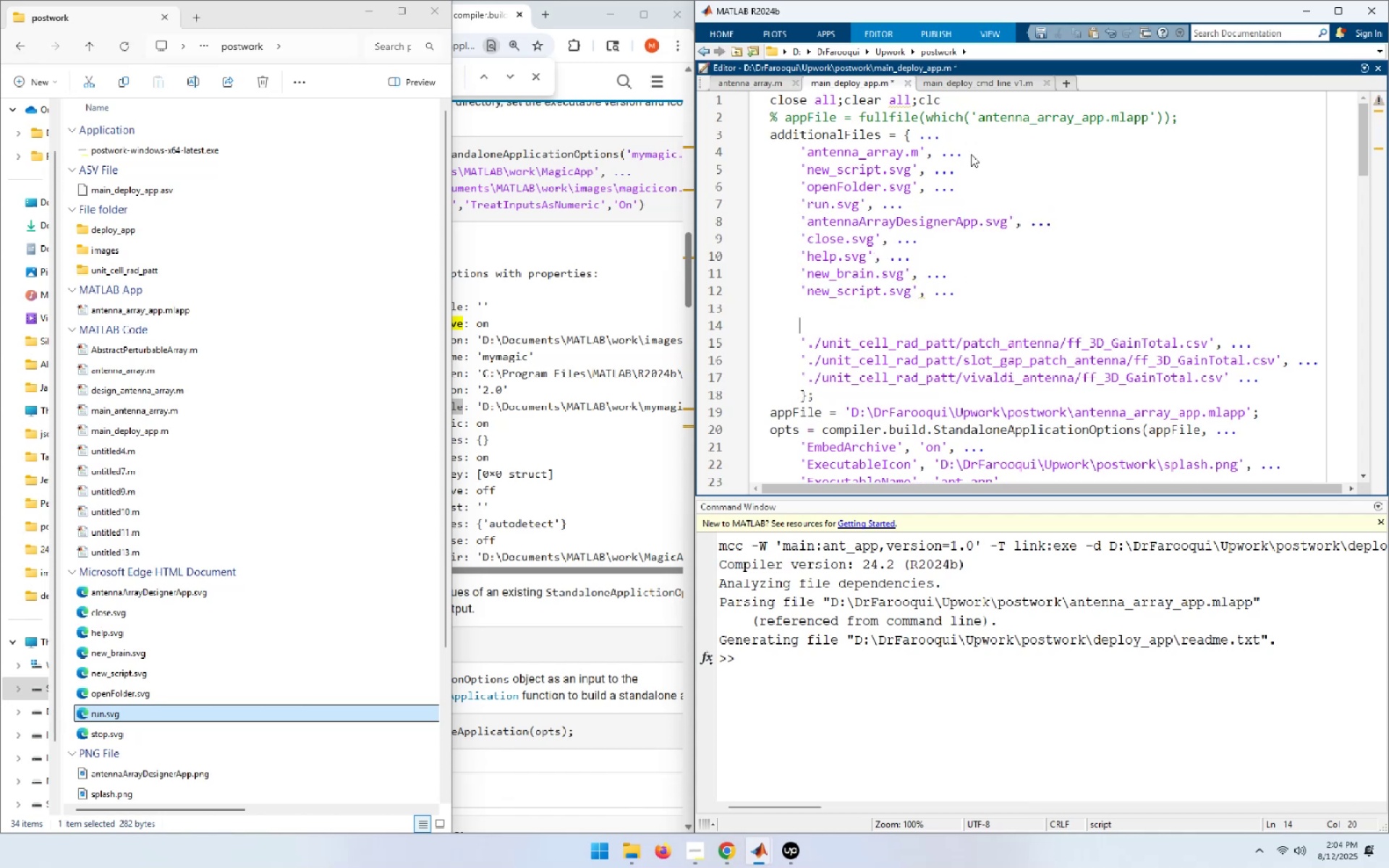 
key(ArrowUp)
 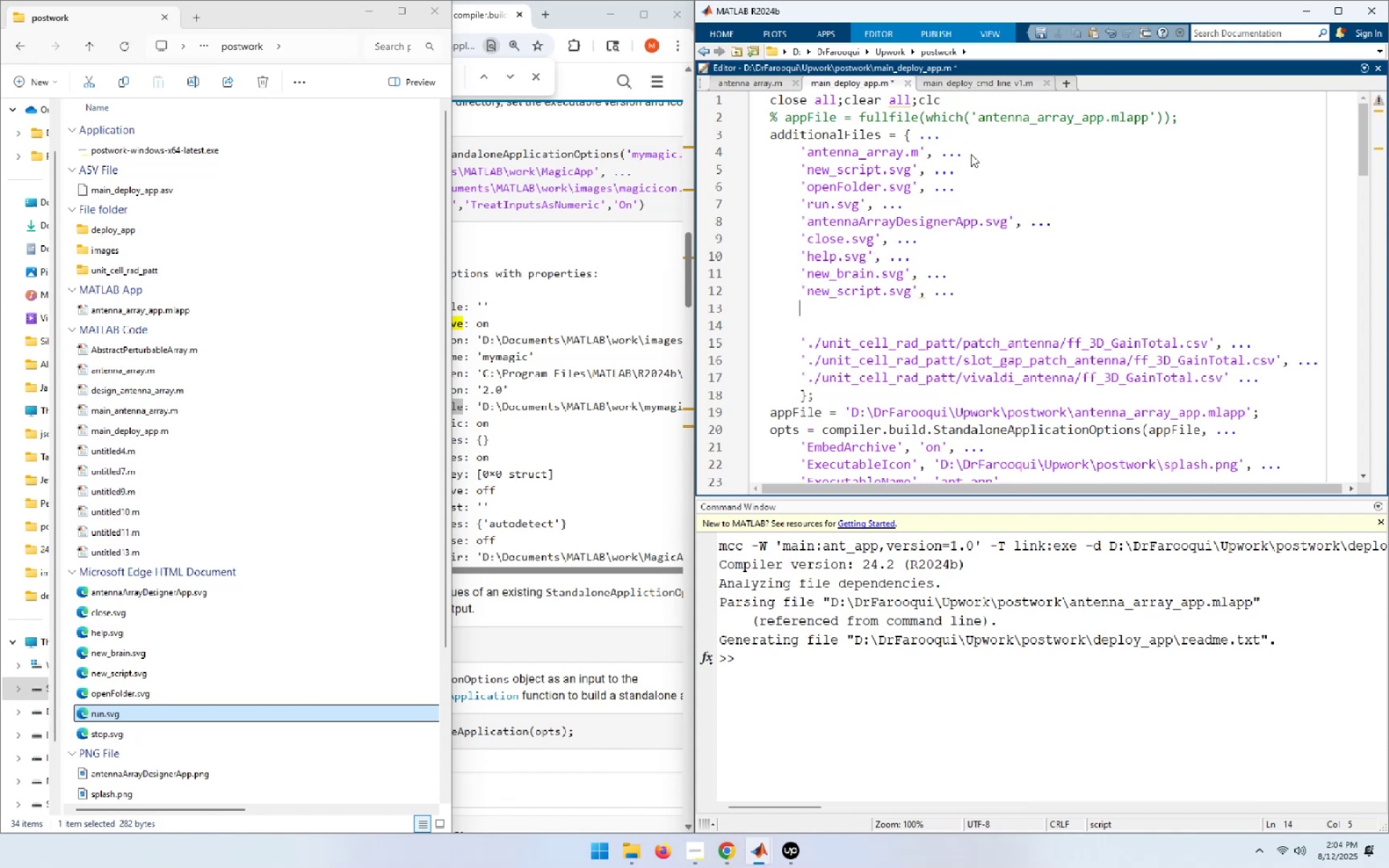 
key(ArrowUp)
 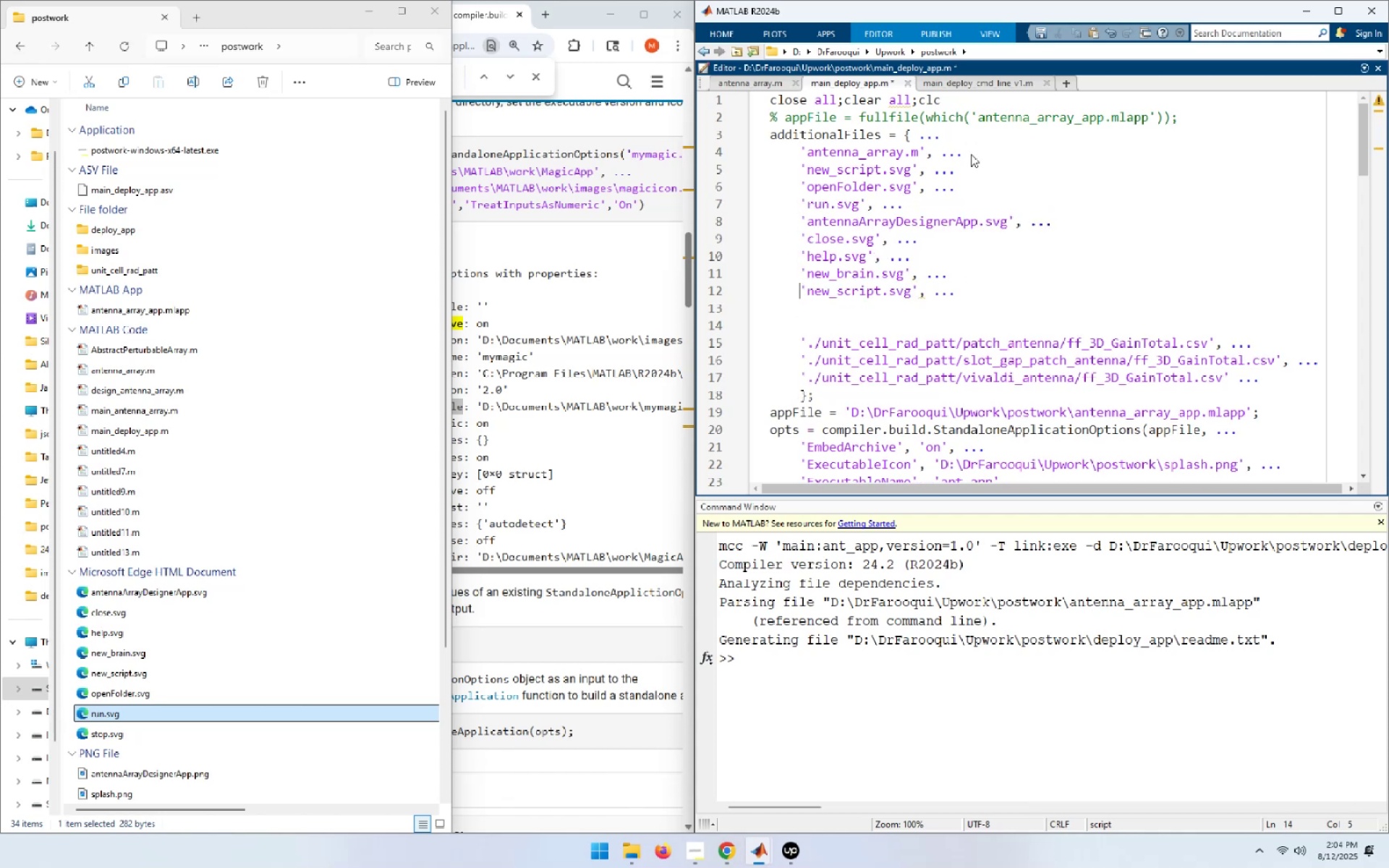 
key(ArrowUp)
 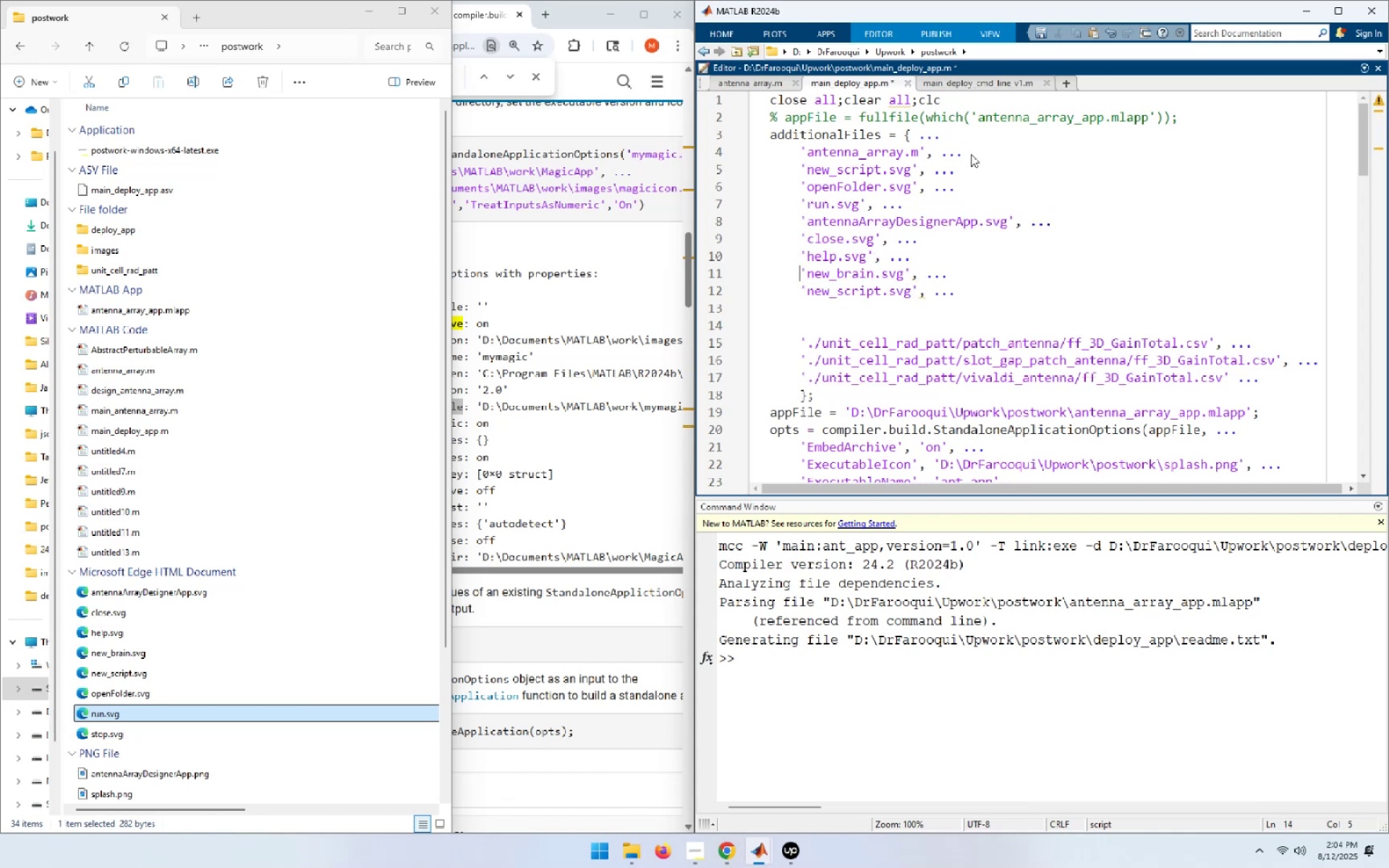 
key(ArrowUp)
 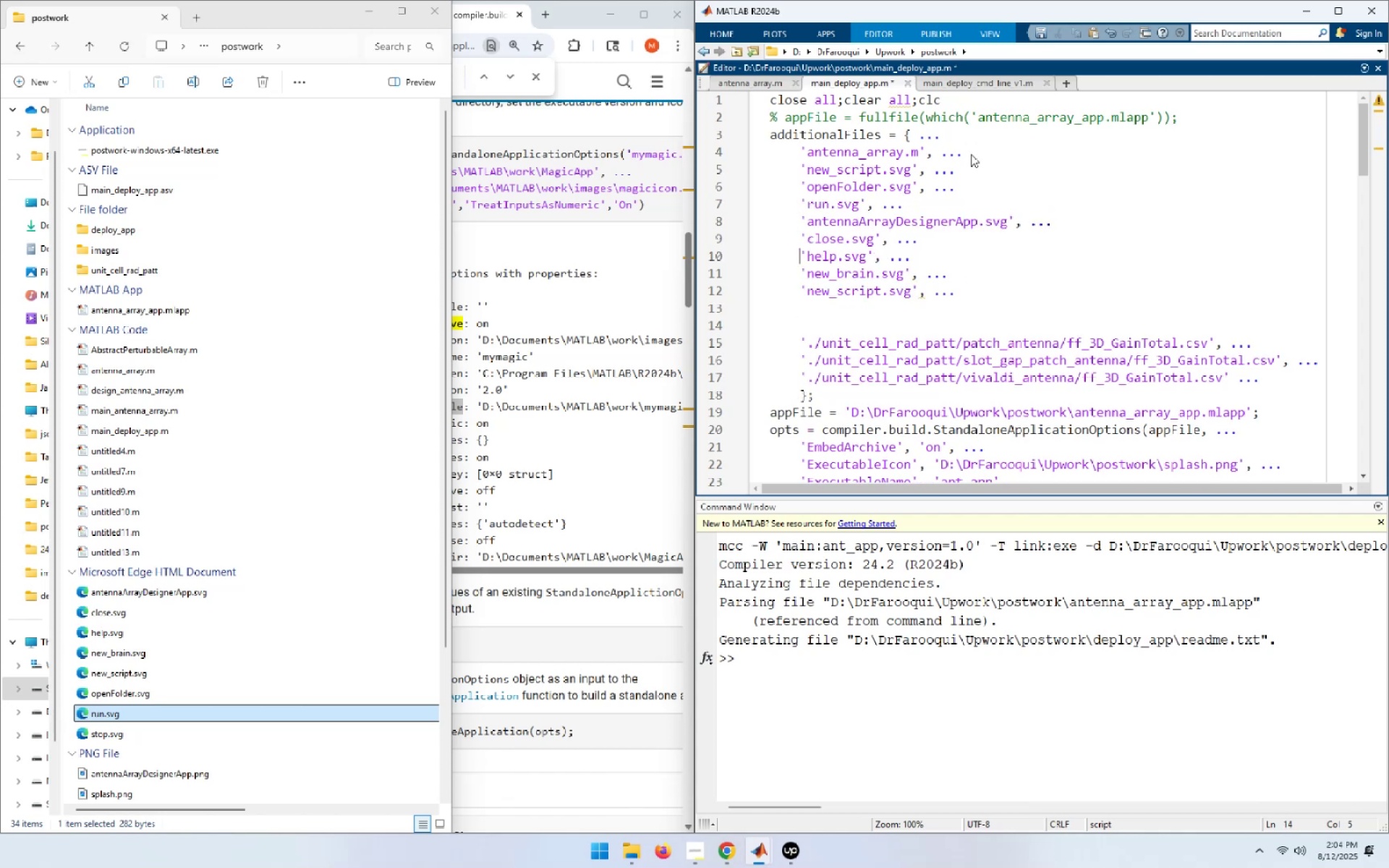 
key(ArrowUp)
 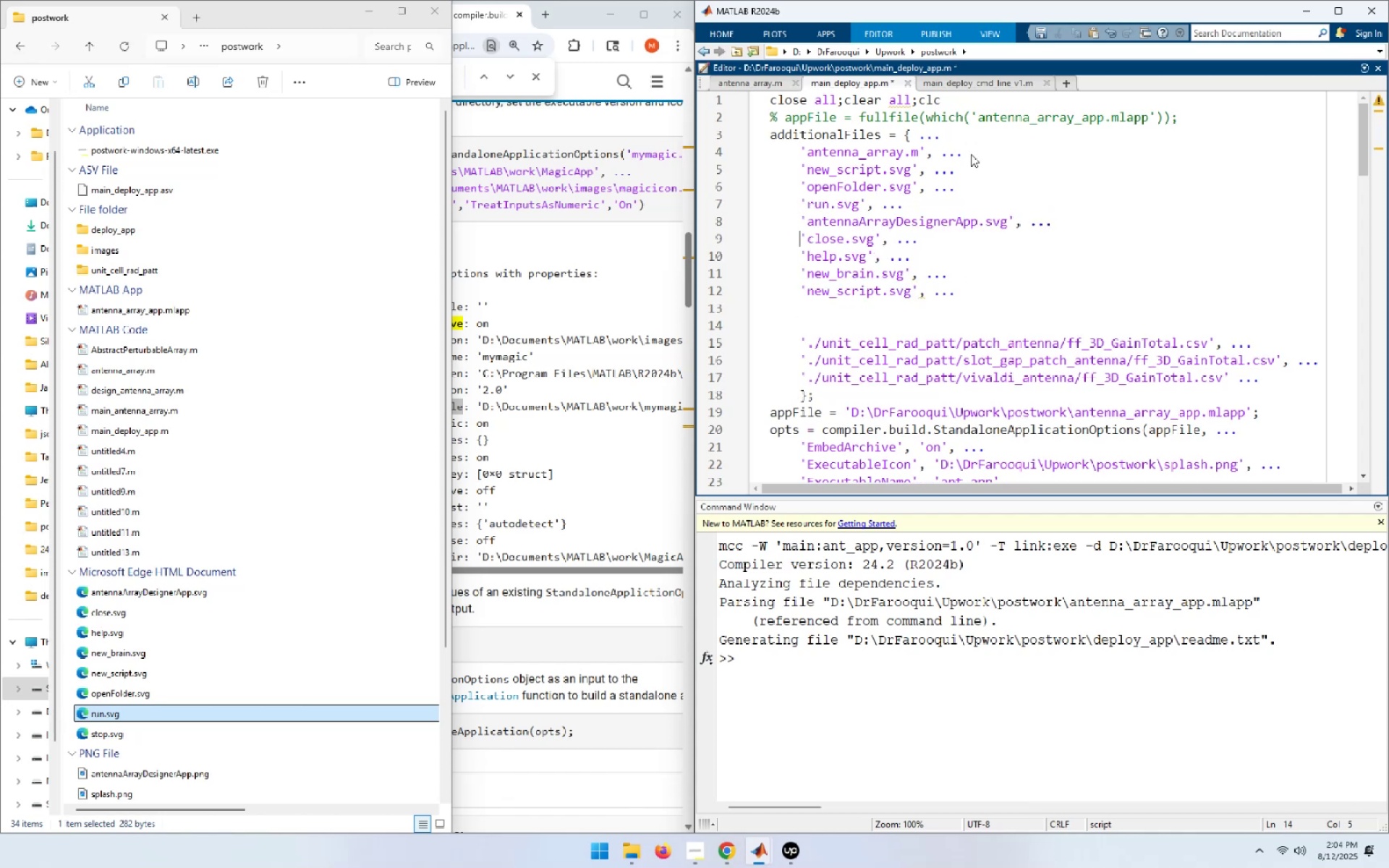 
key(ArrowUp)
 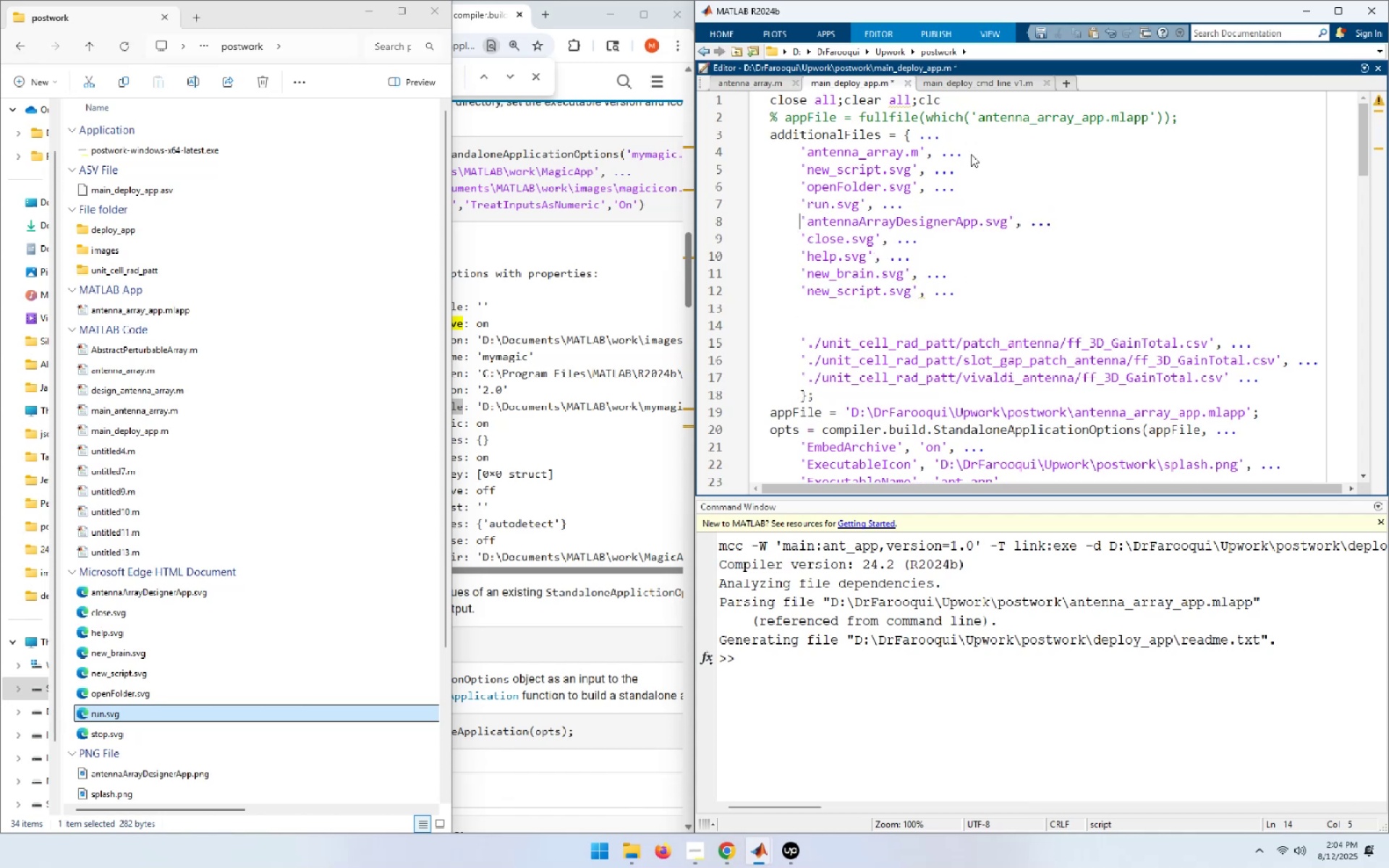 
key(ArrowUp)
 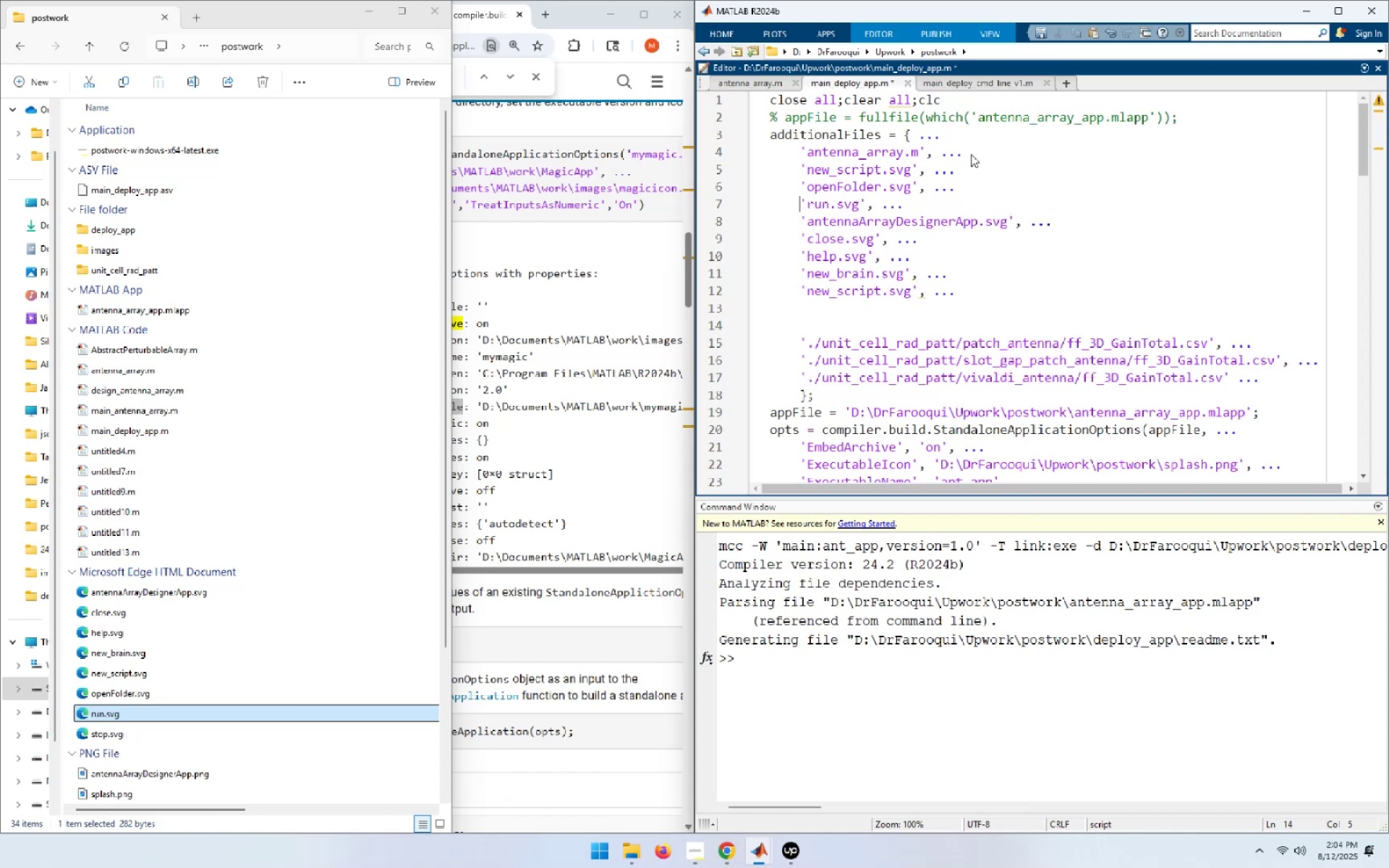 
key(End)
 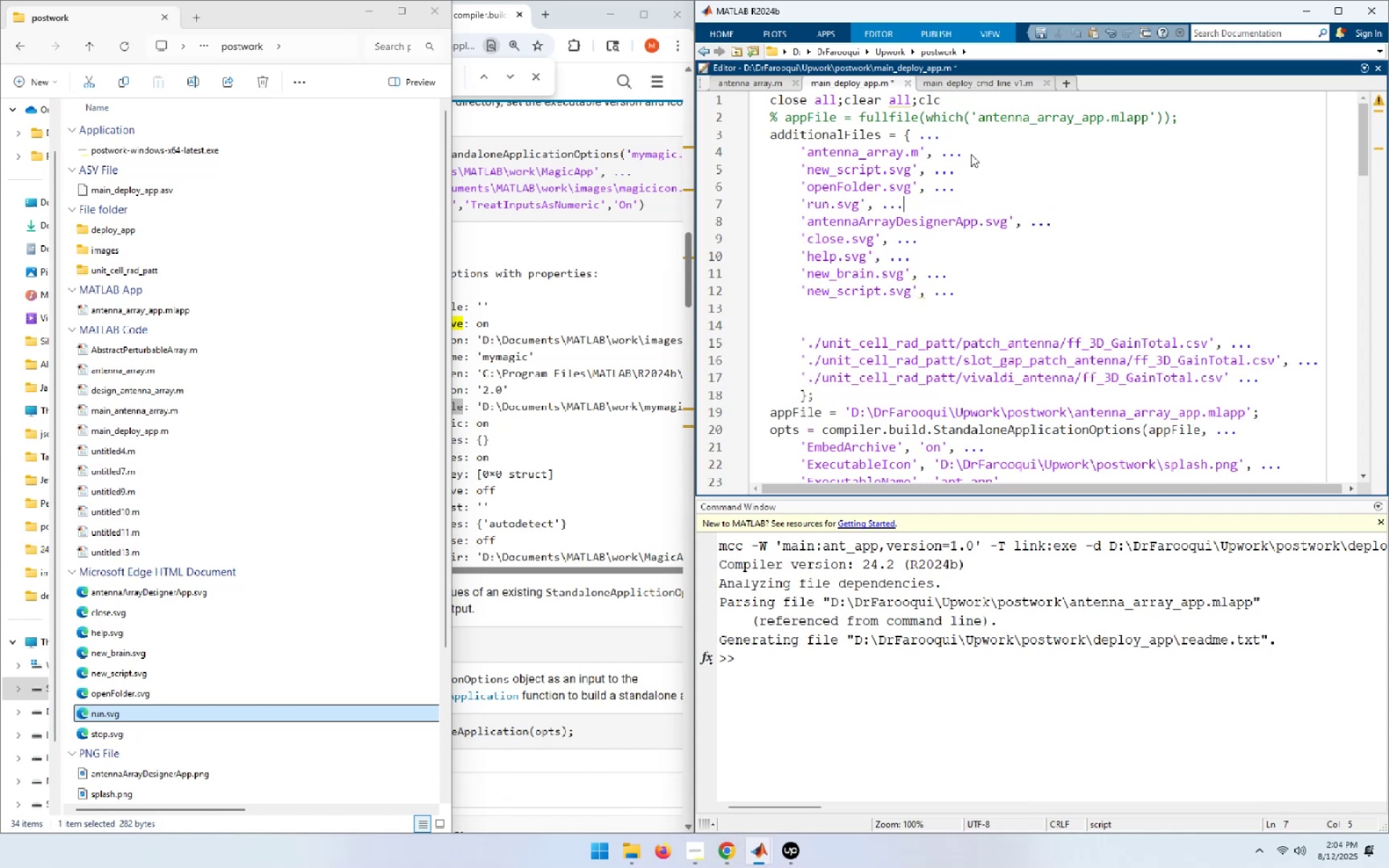 
key(NumpadEnter)
 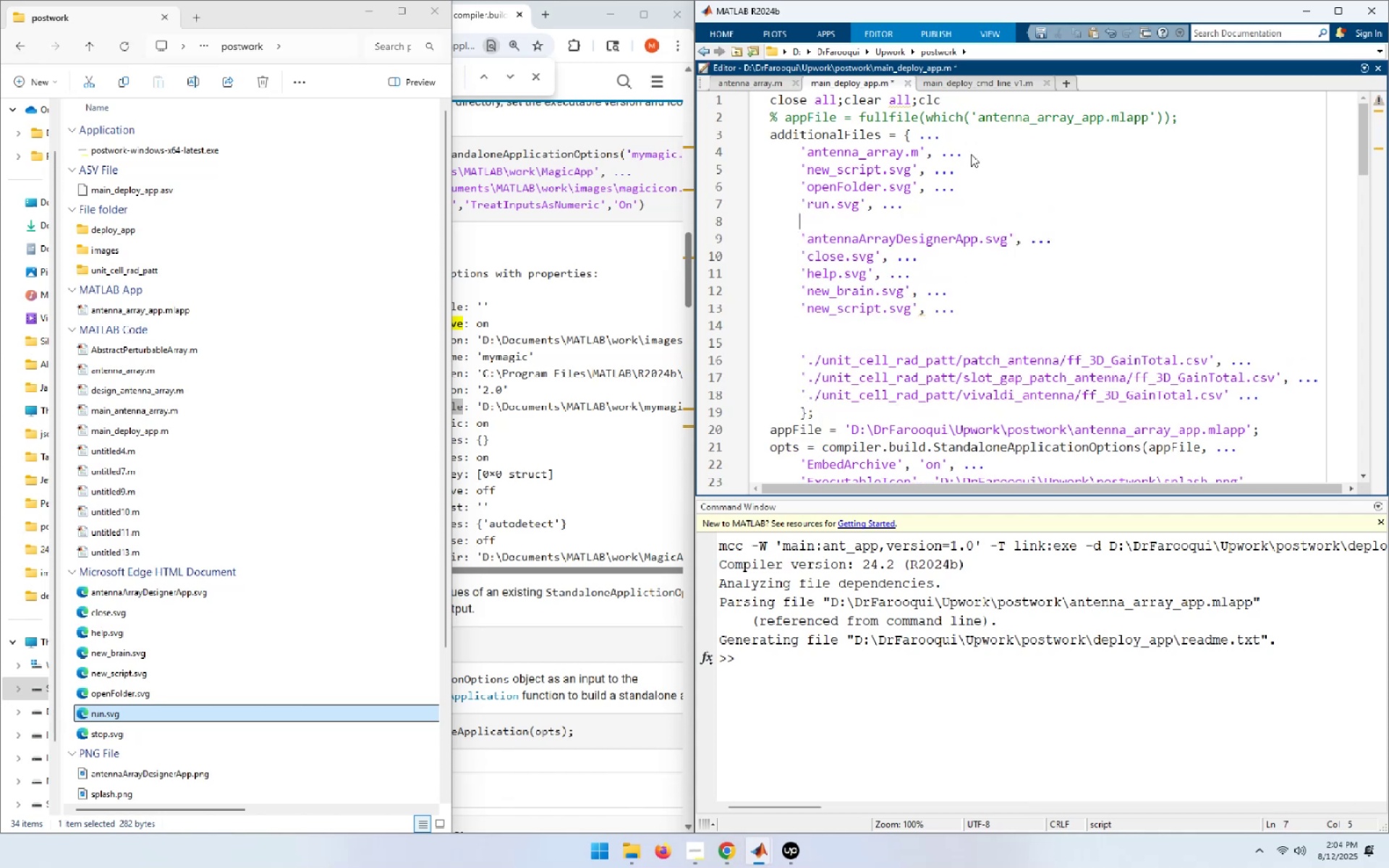 
key(Control+ControlLeft)
 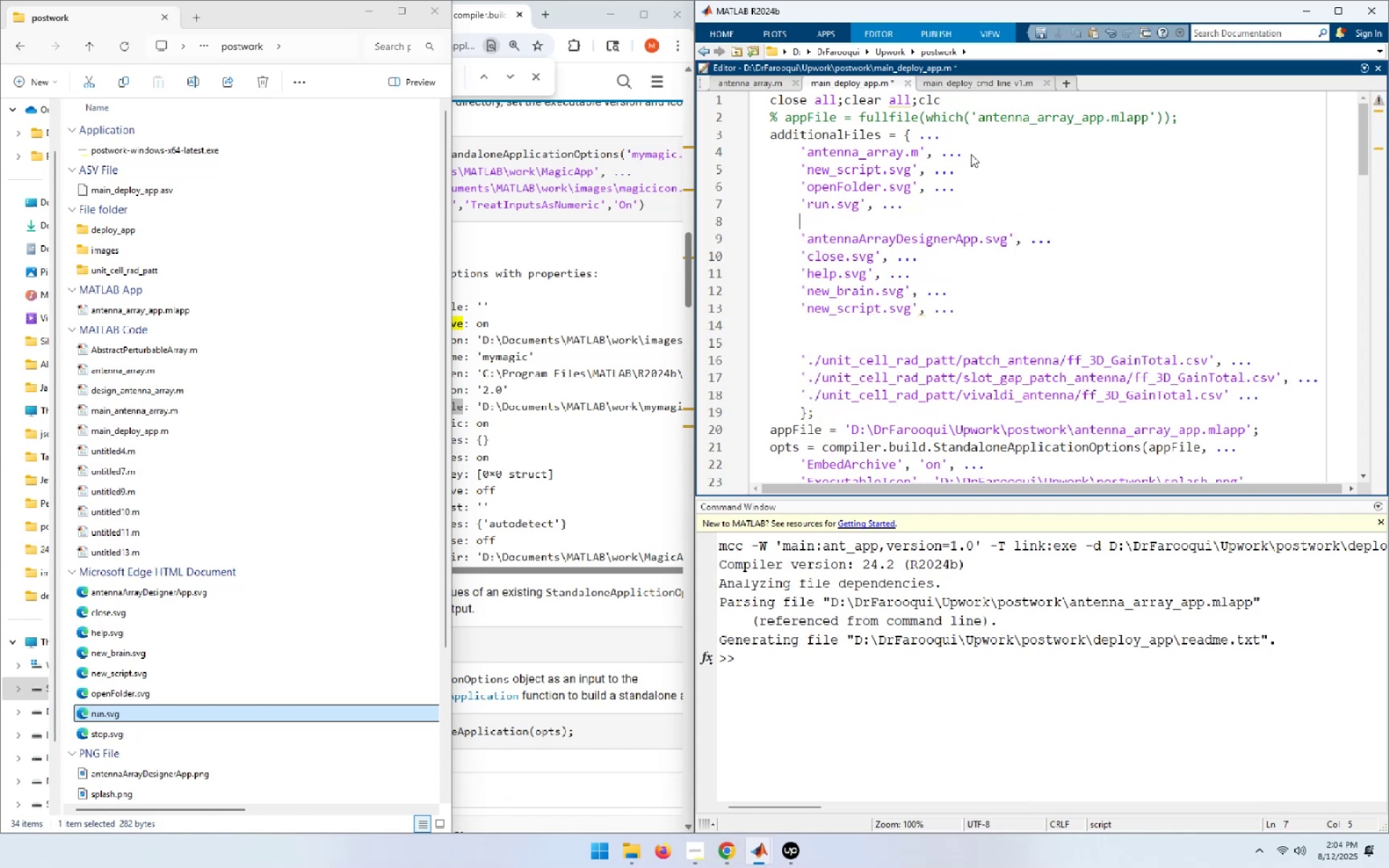 
key(Control+V)
 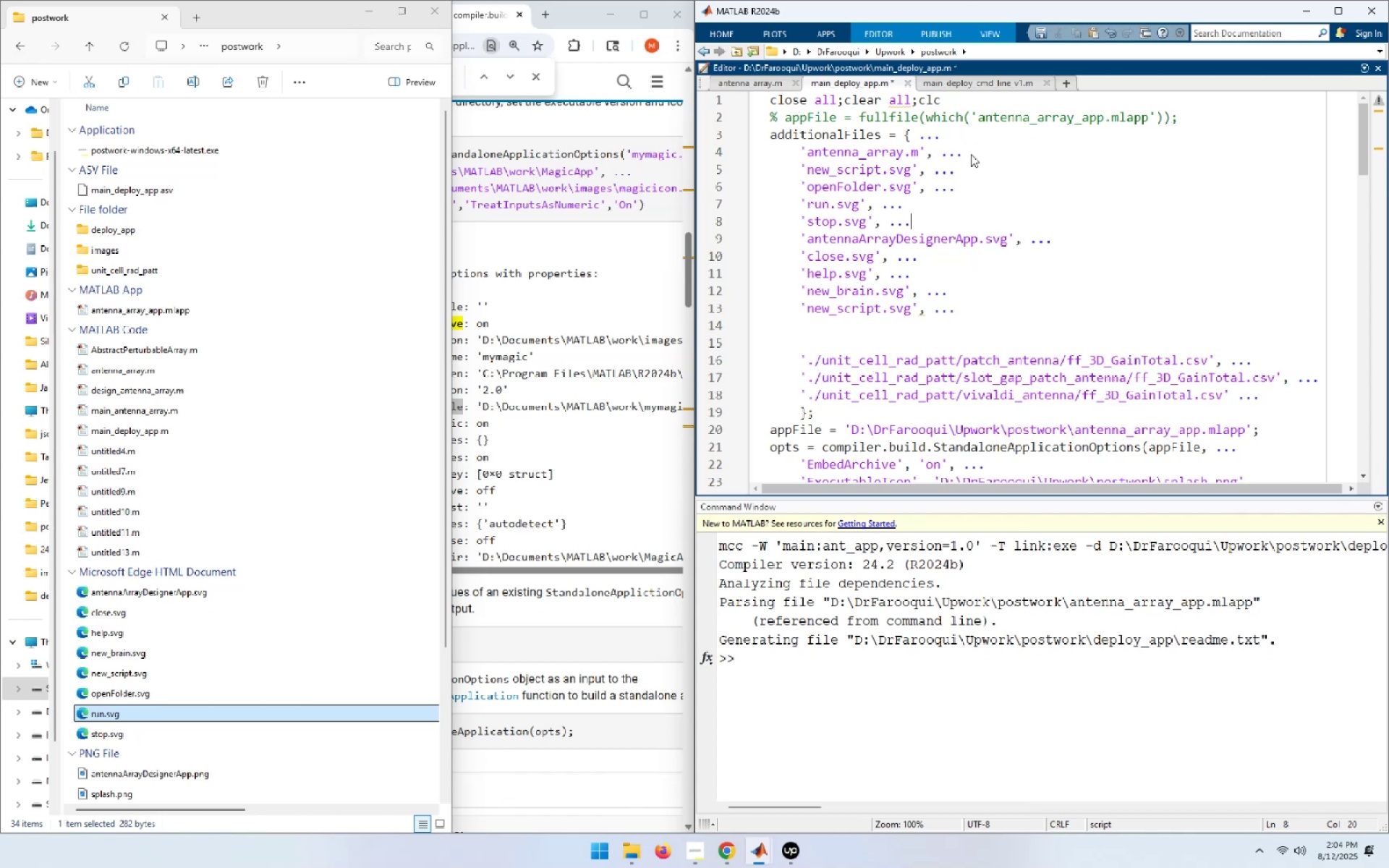 
key(ArrowDown)
 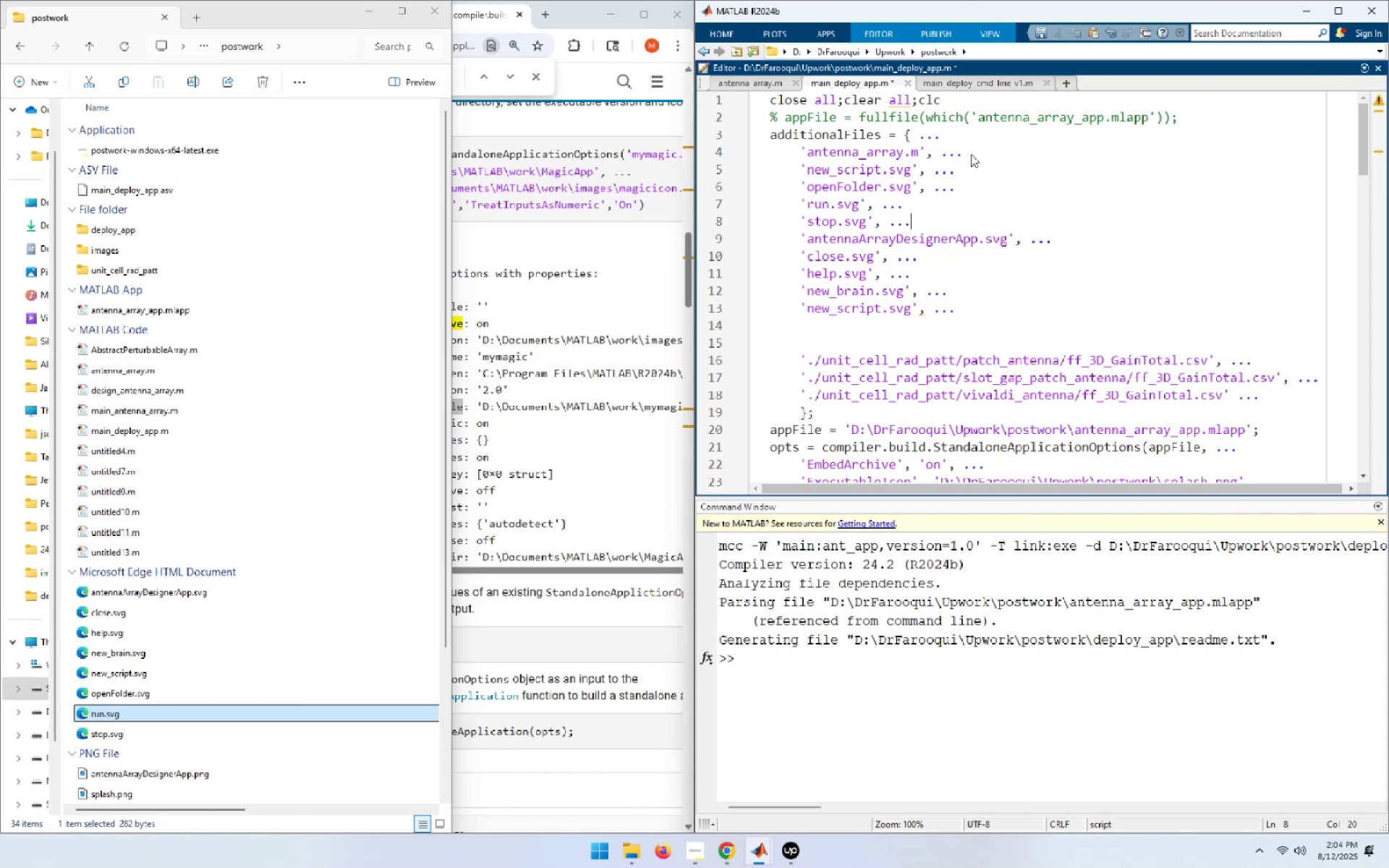 
key(ArrowDown)
 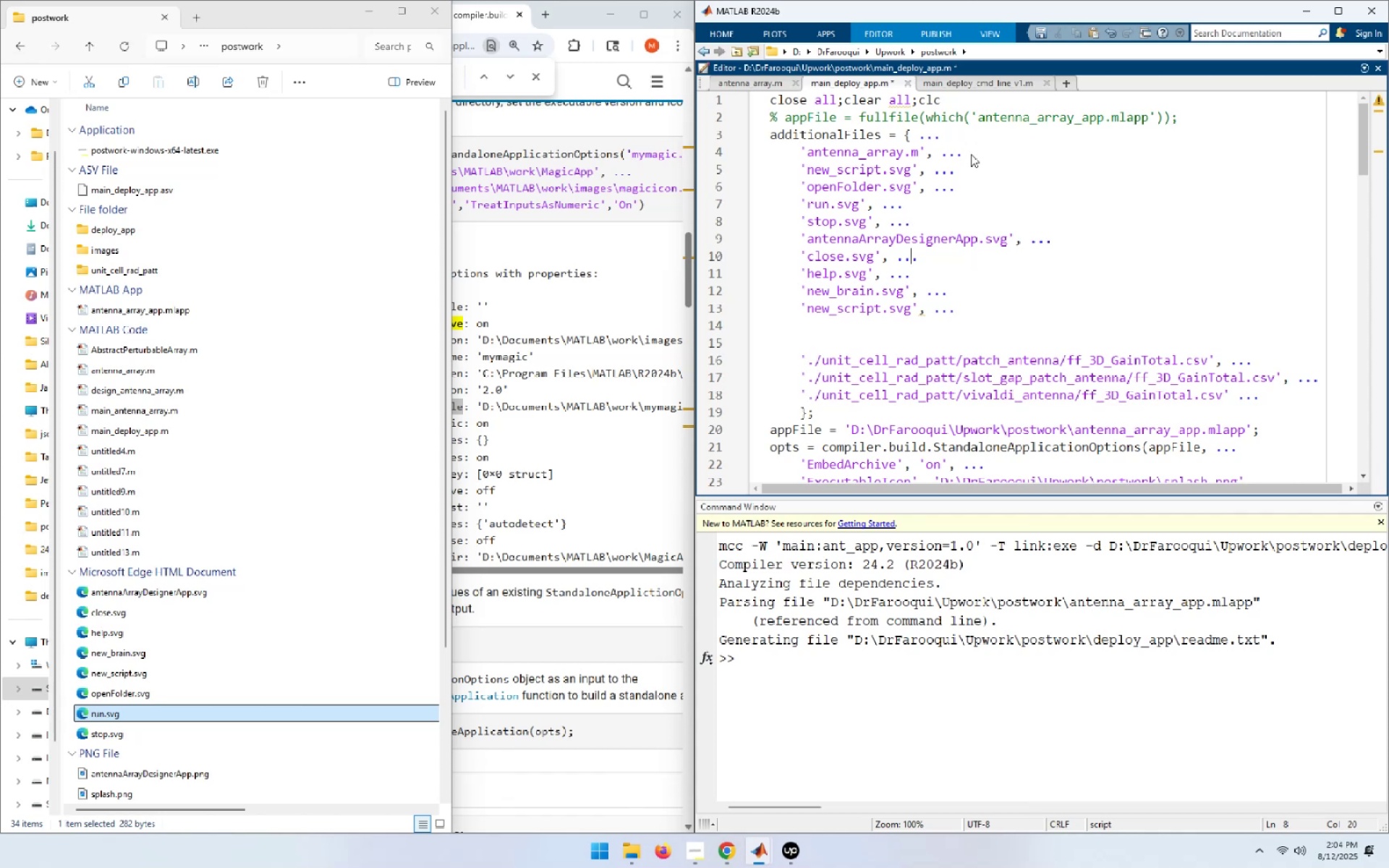 
key(ArrowDown)
 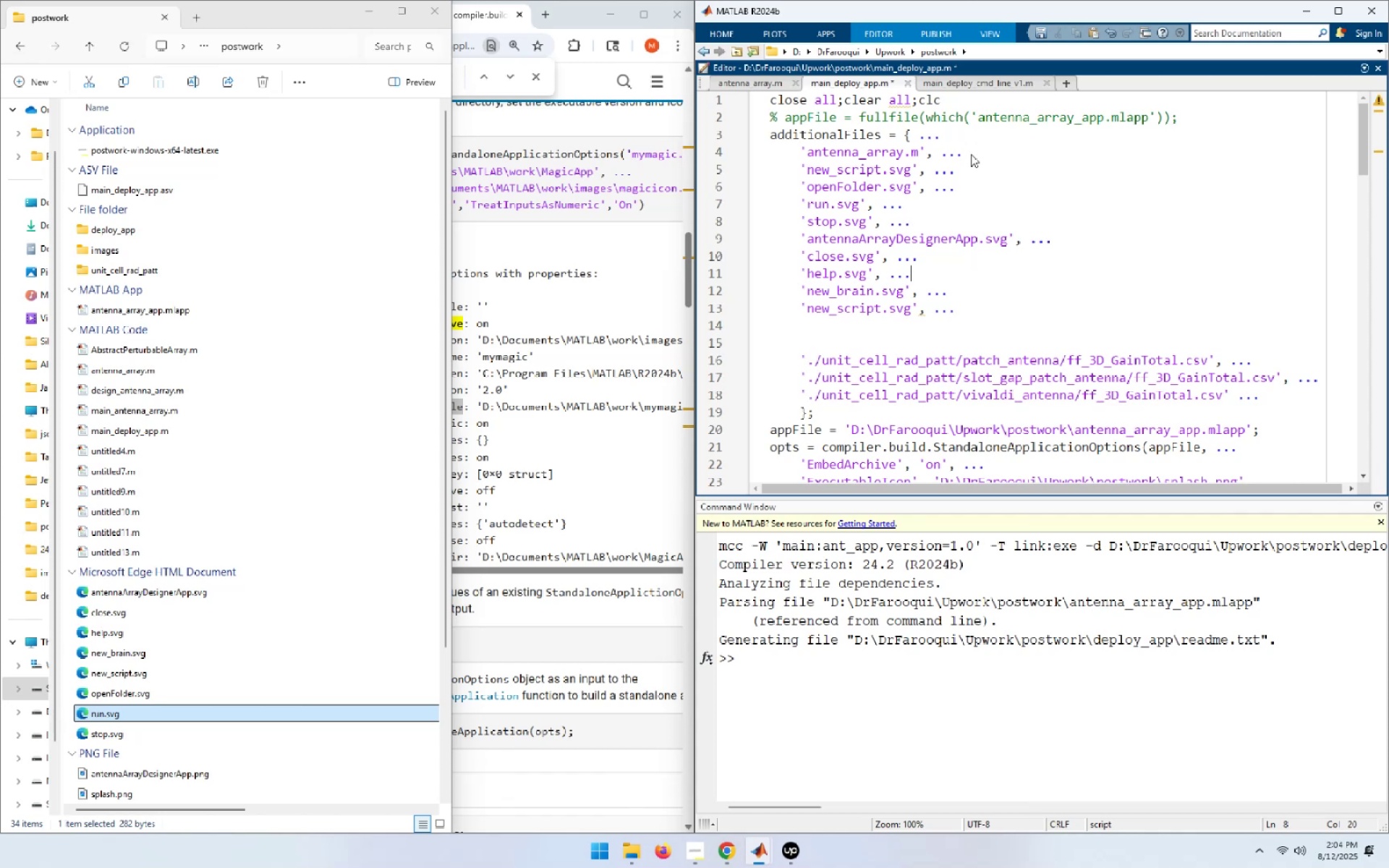 
key(ArrowDown)
 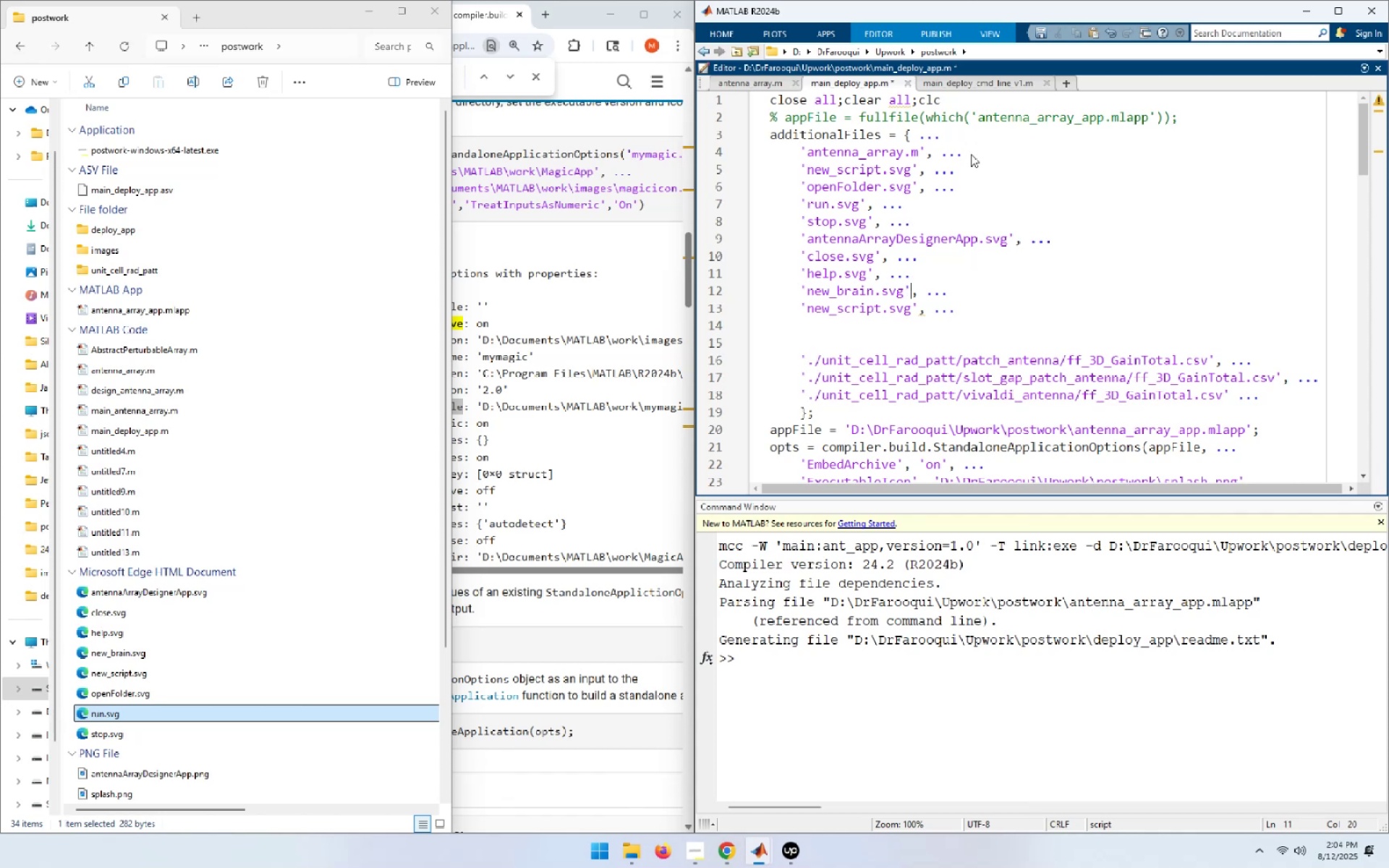 
key(ArrowDown)
 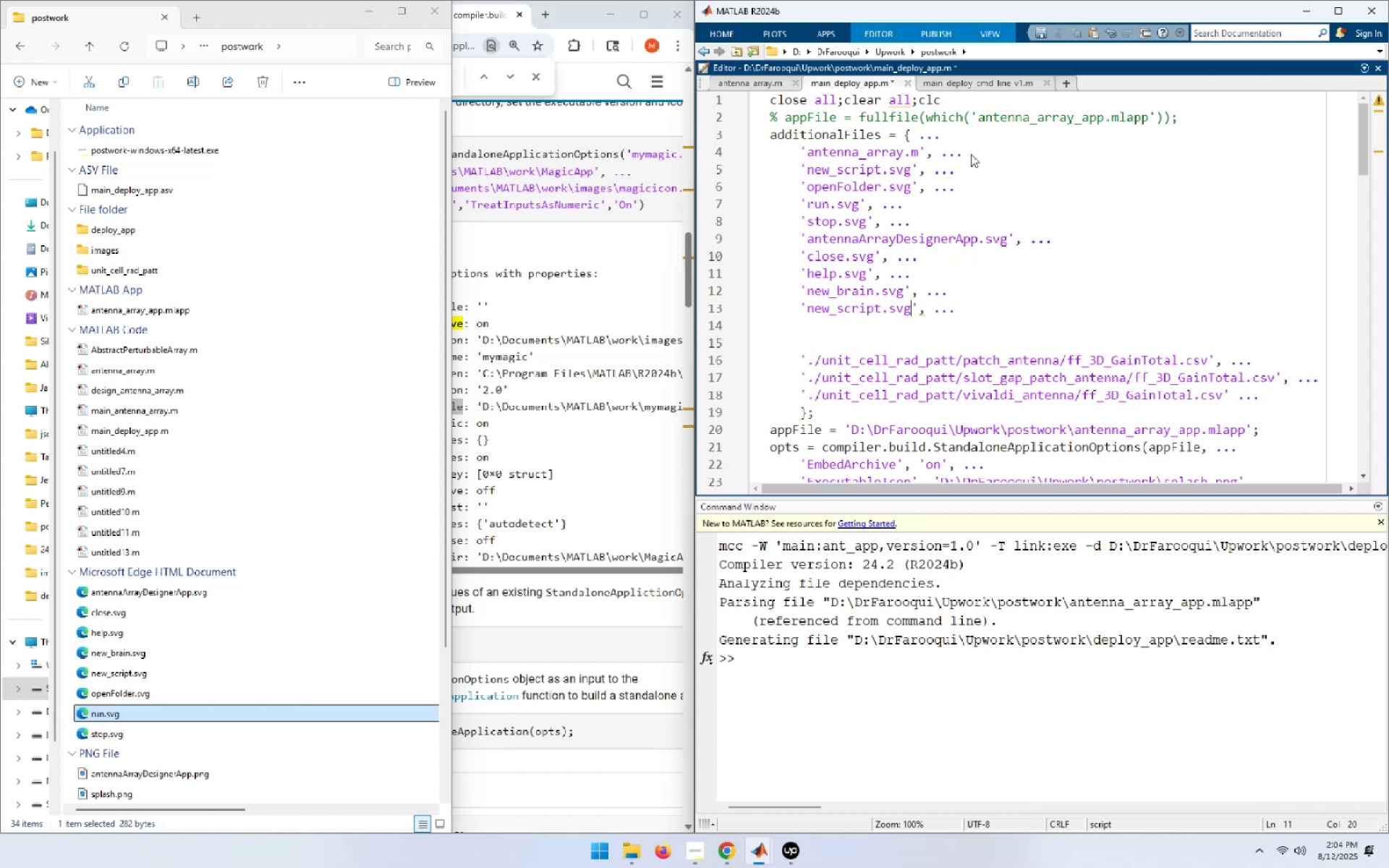 
key(End)
 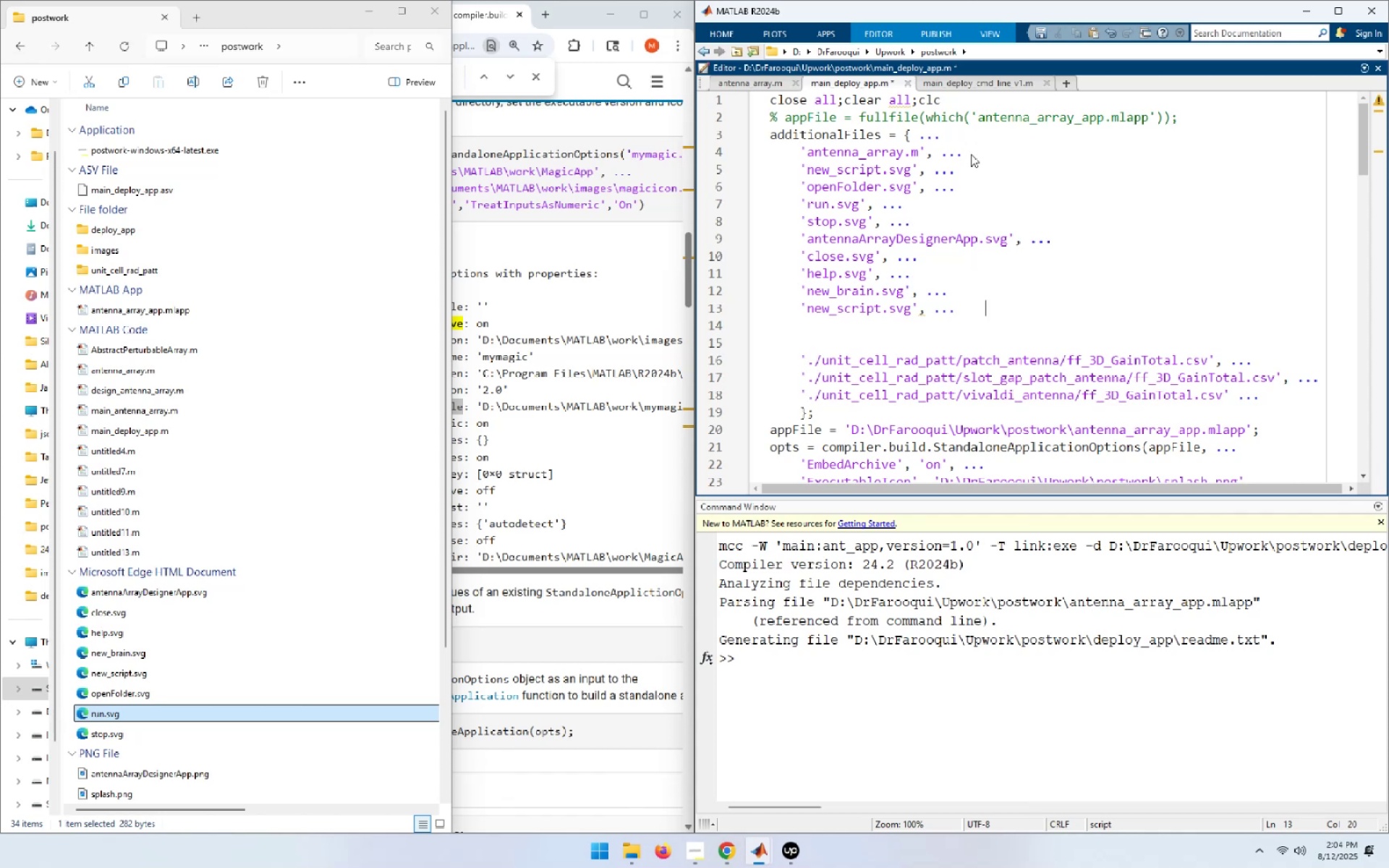 
key(Delete)
 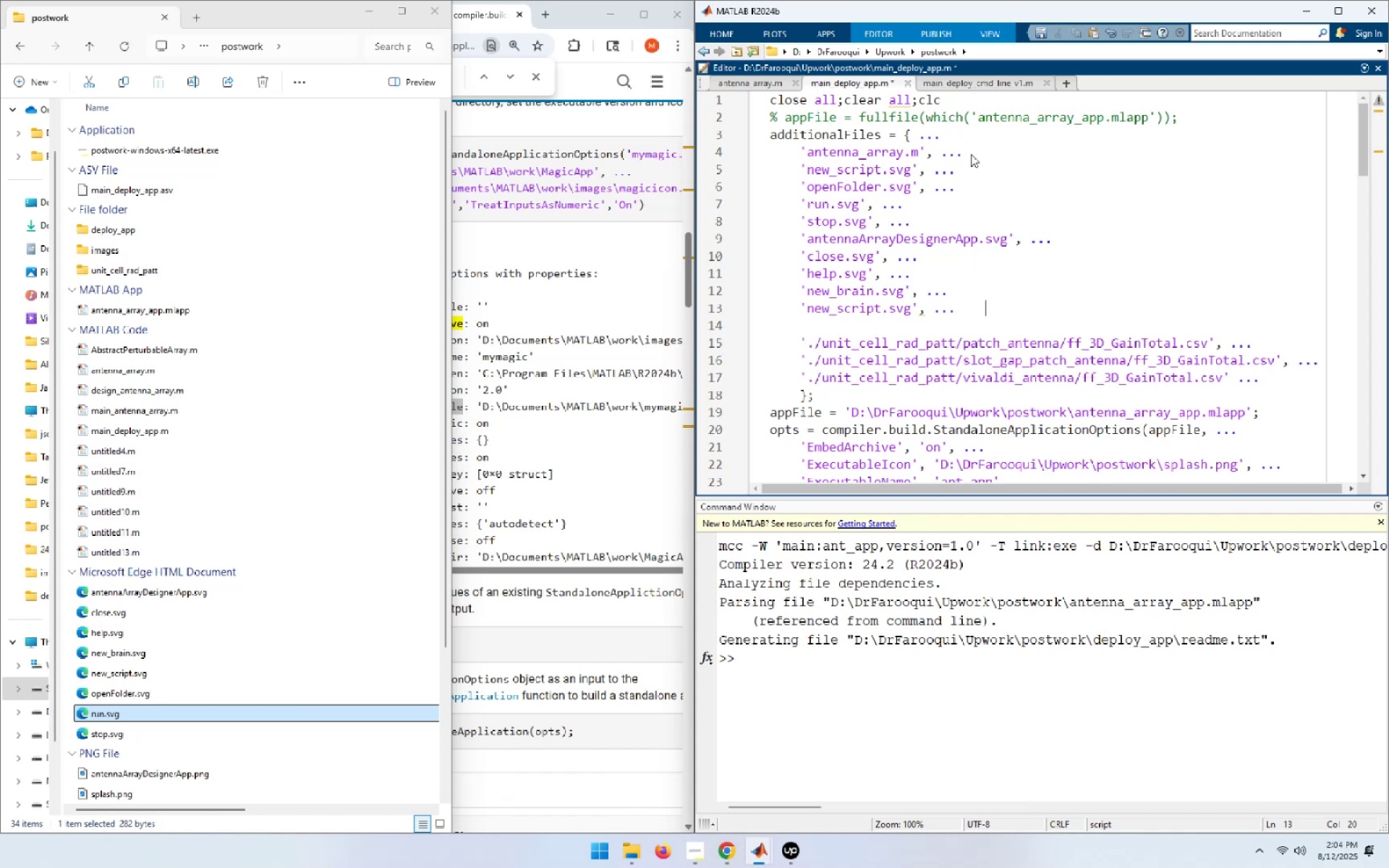 
key(End)
 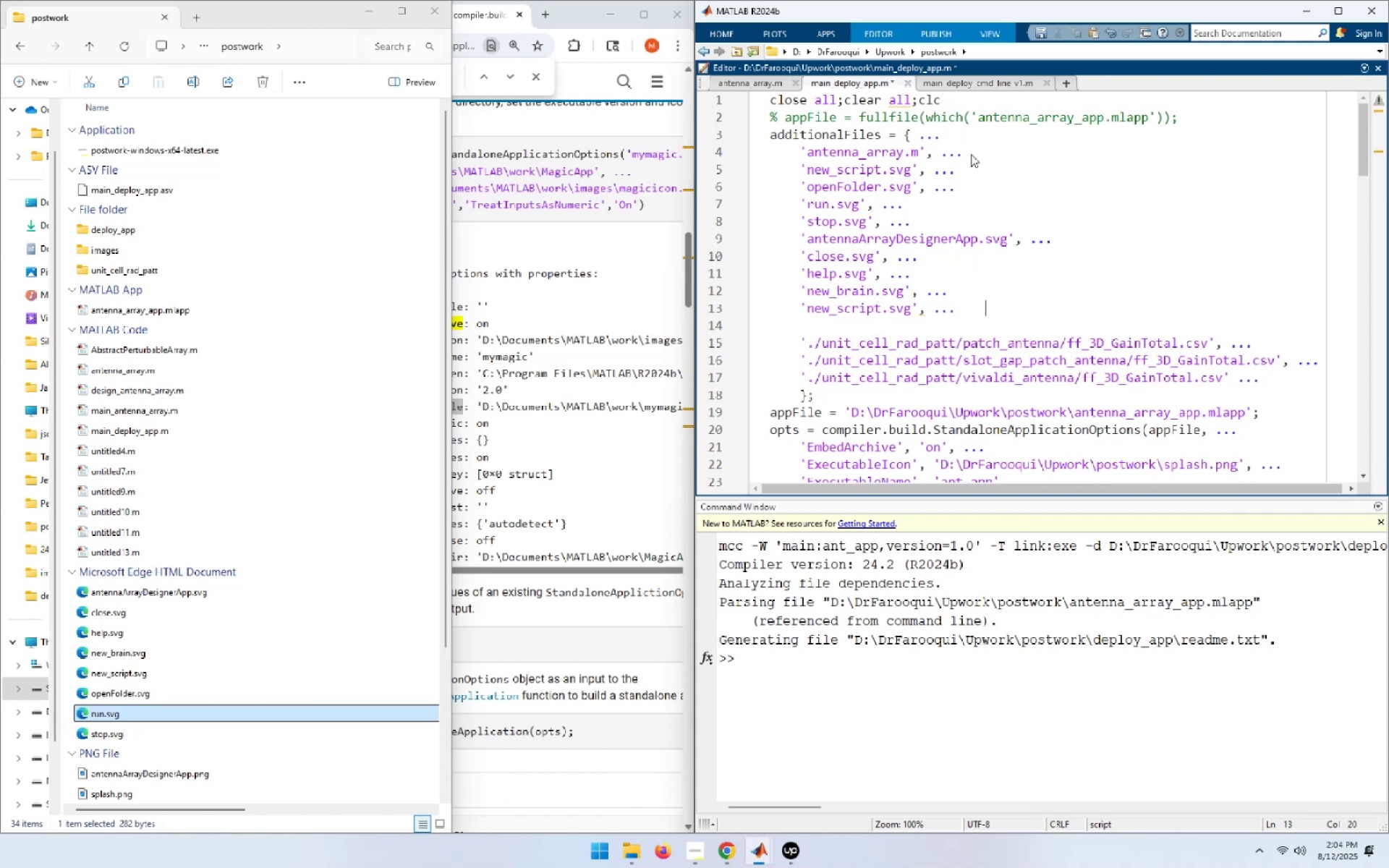 
key(Delete)
 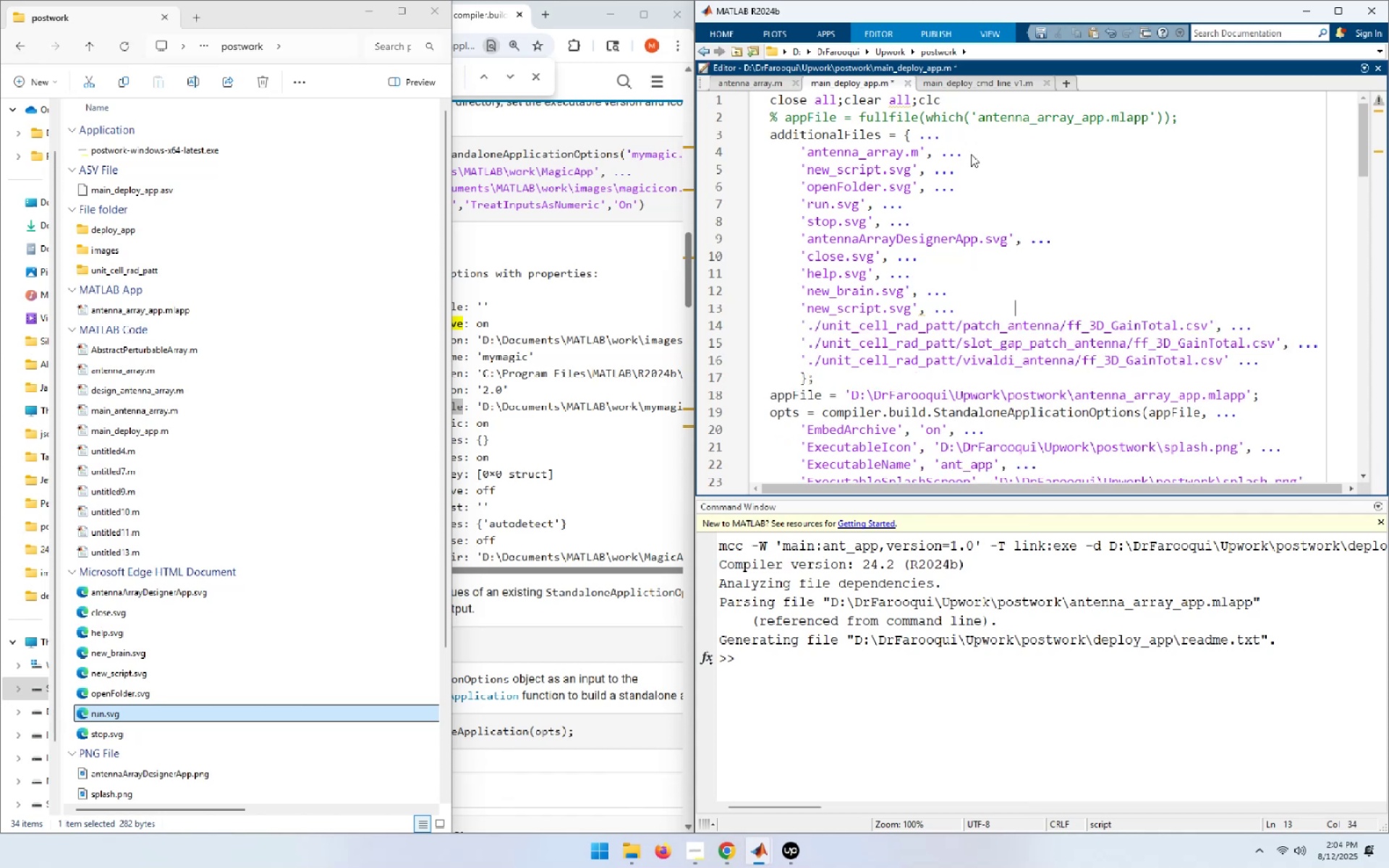 
key(ArrowLeft)
 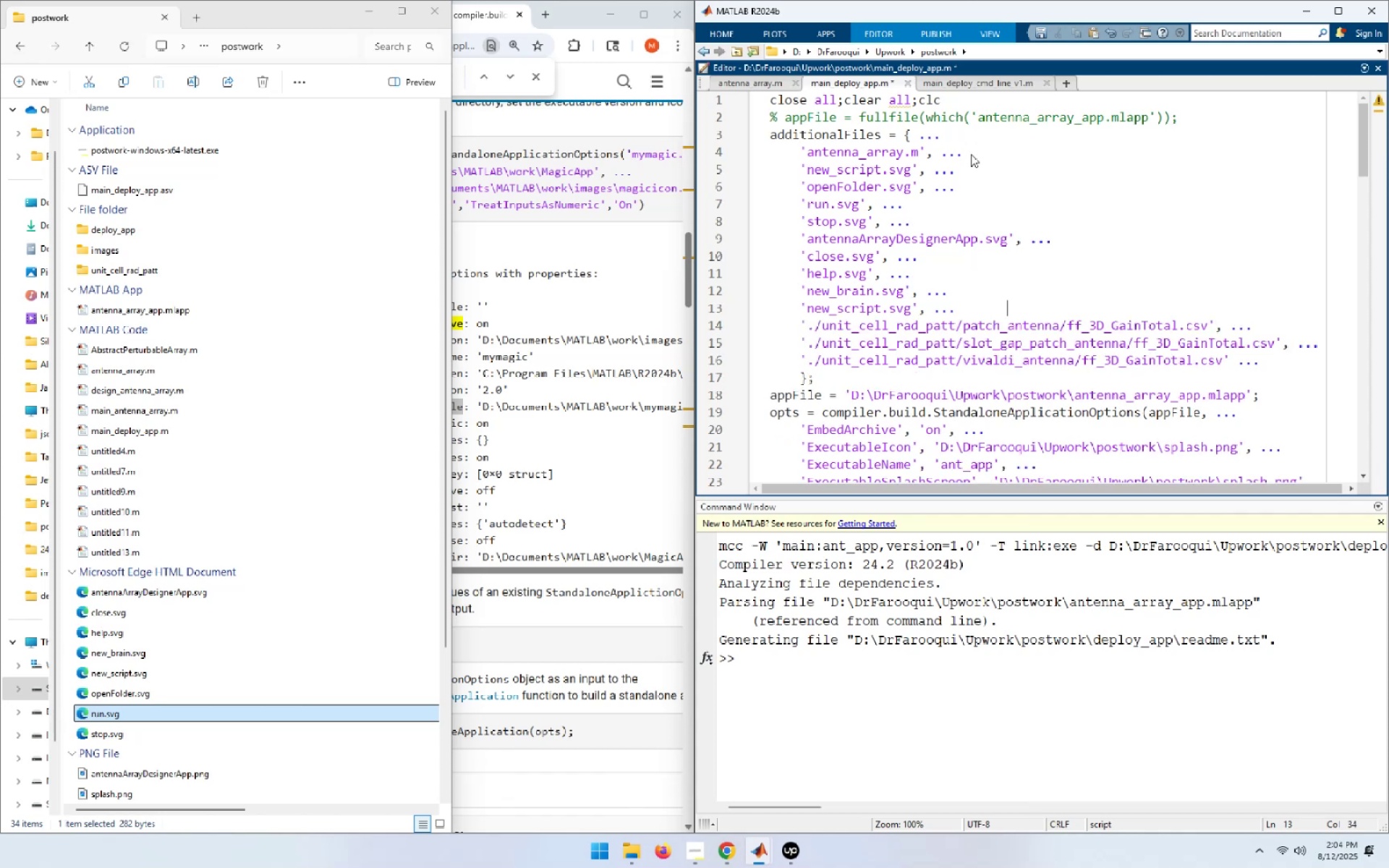 
key(Home)
 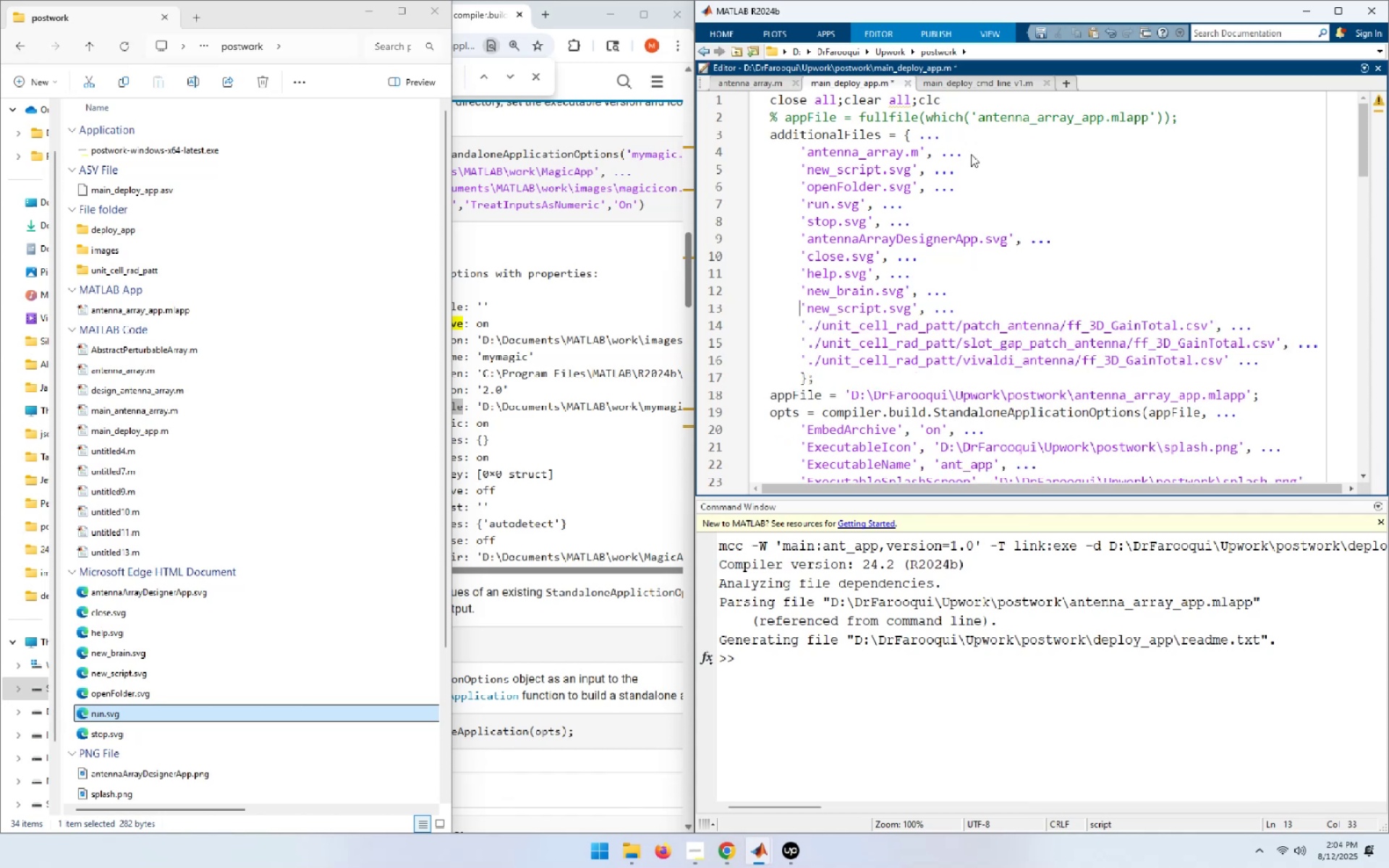 
key(ArrowUp)
 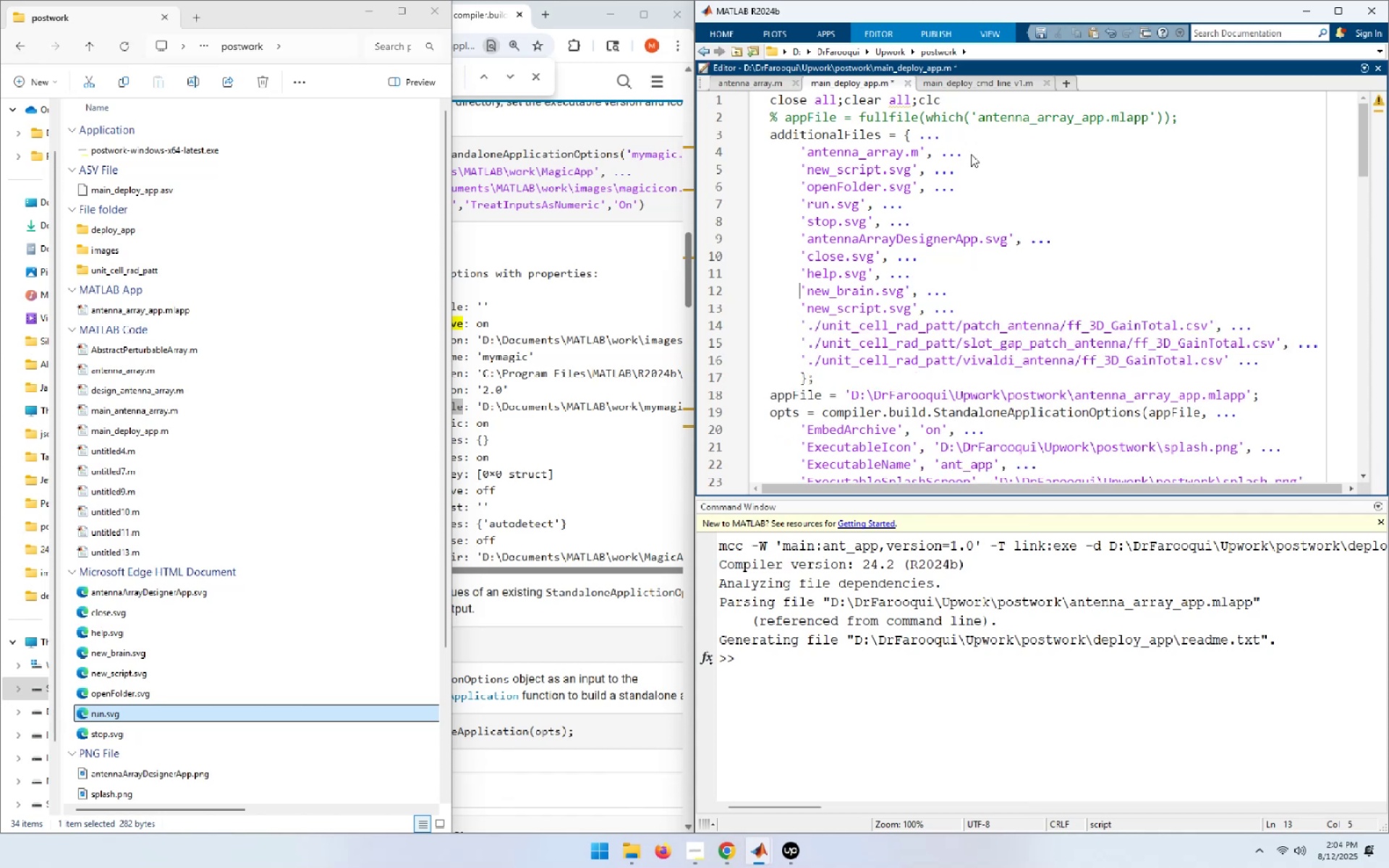 
key(ArrowUp)
 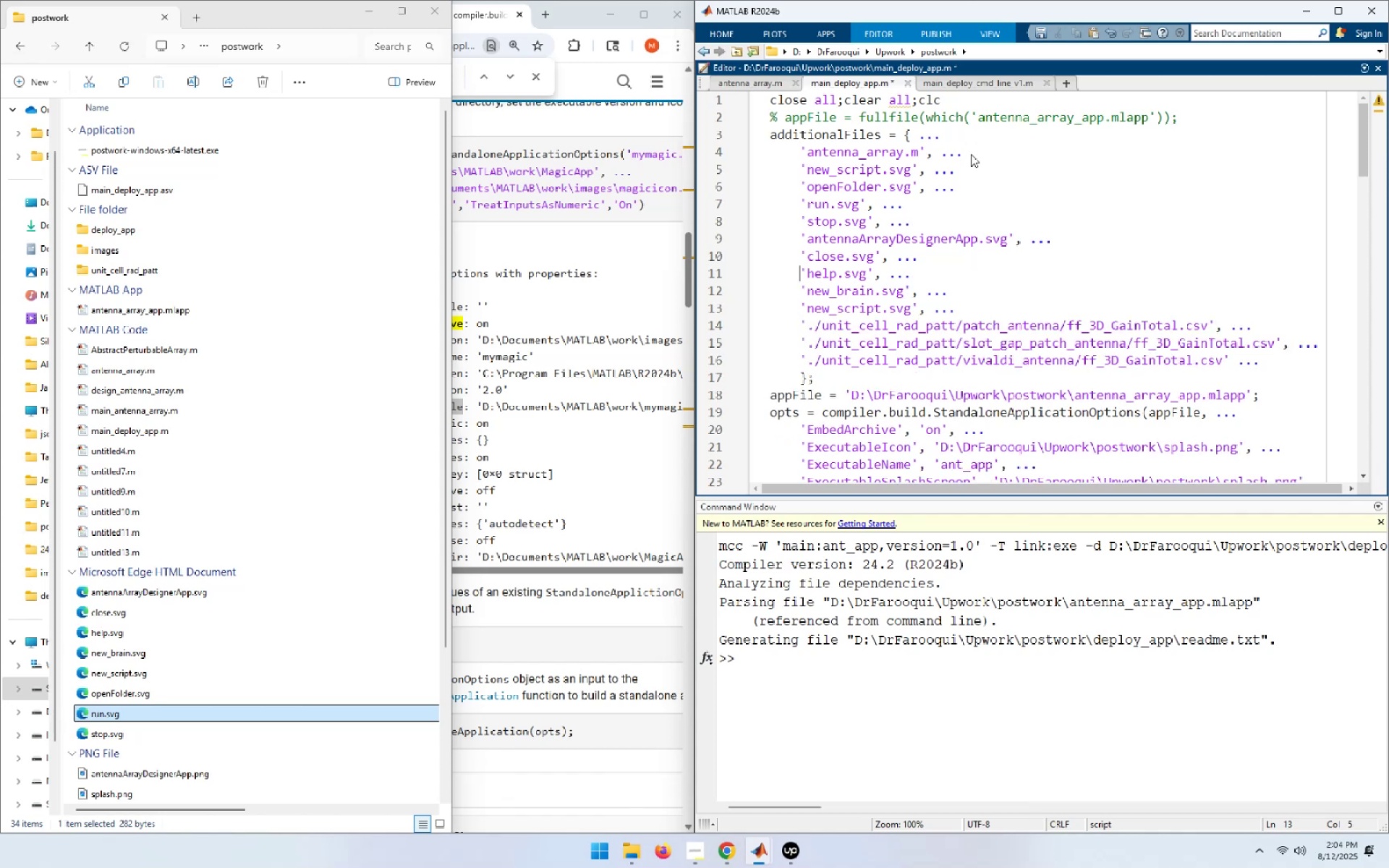 
key(ArrowUp)
 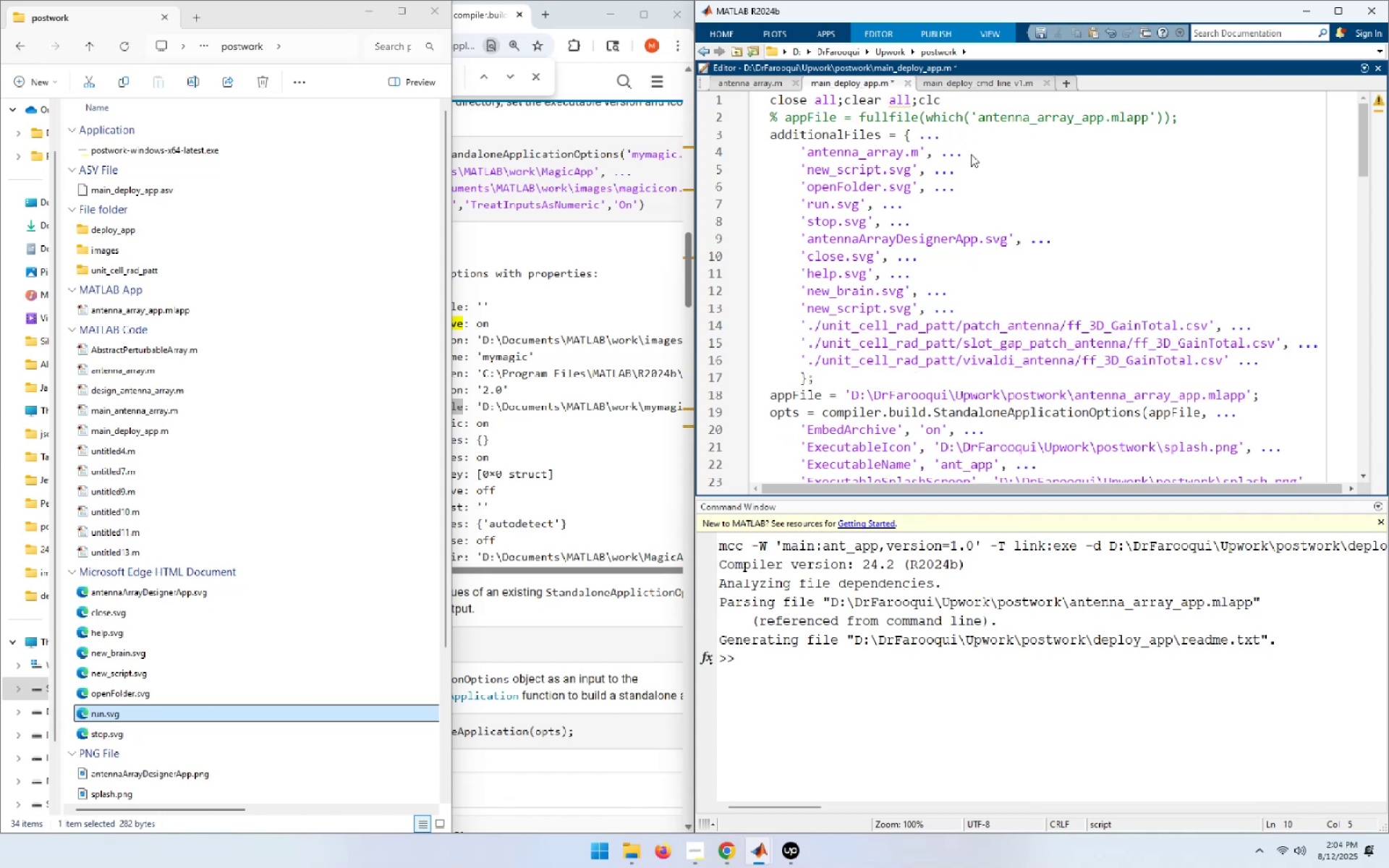 
key(Shift+End)
 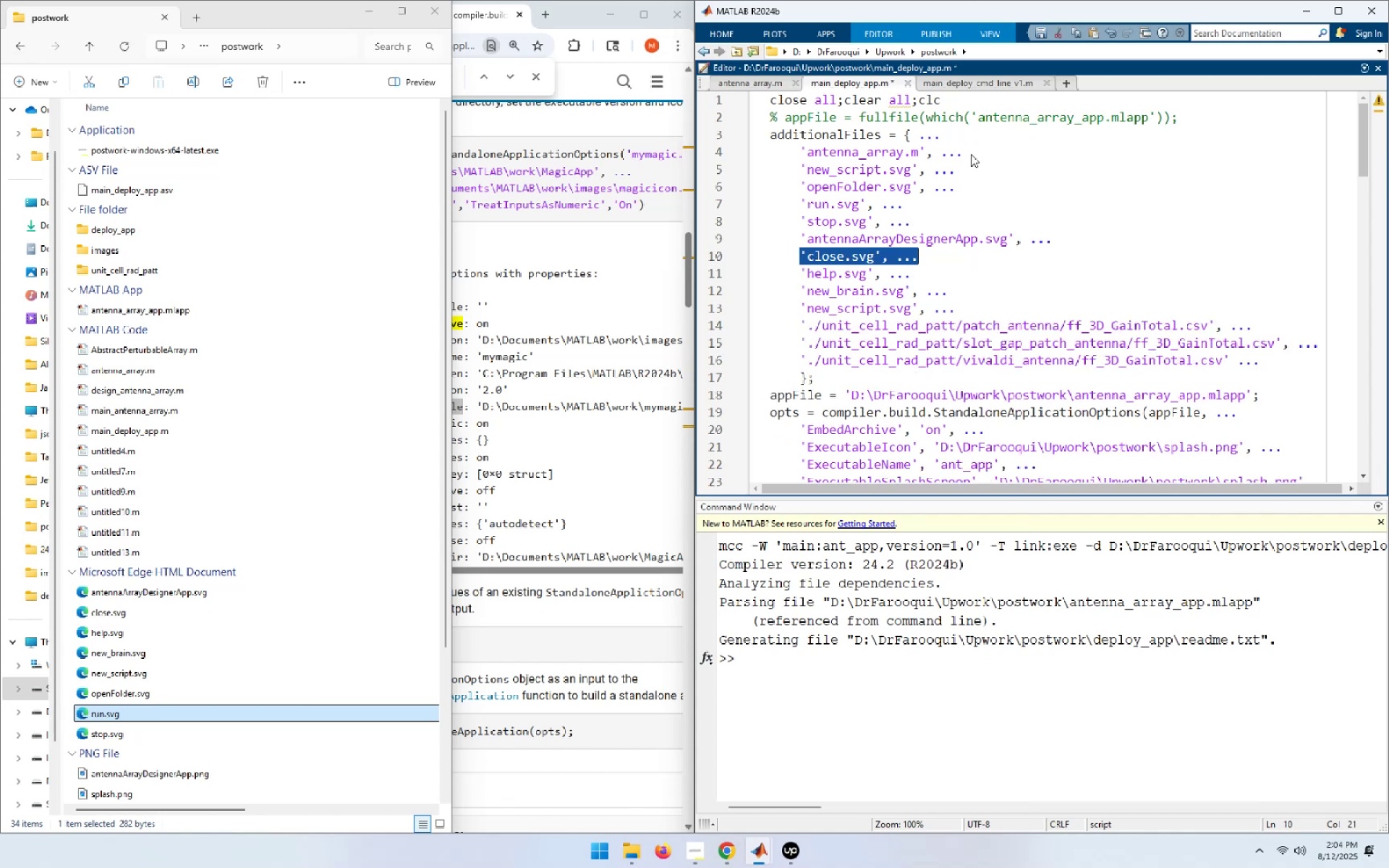 
key(Control+X)
 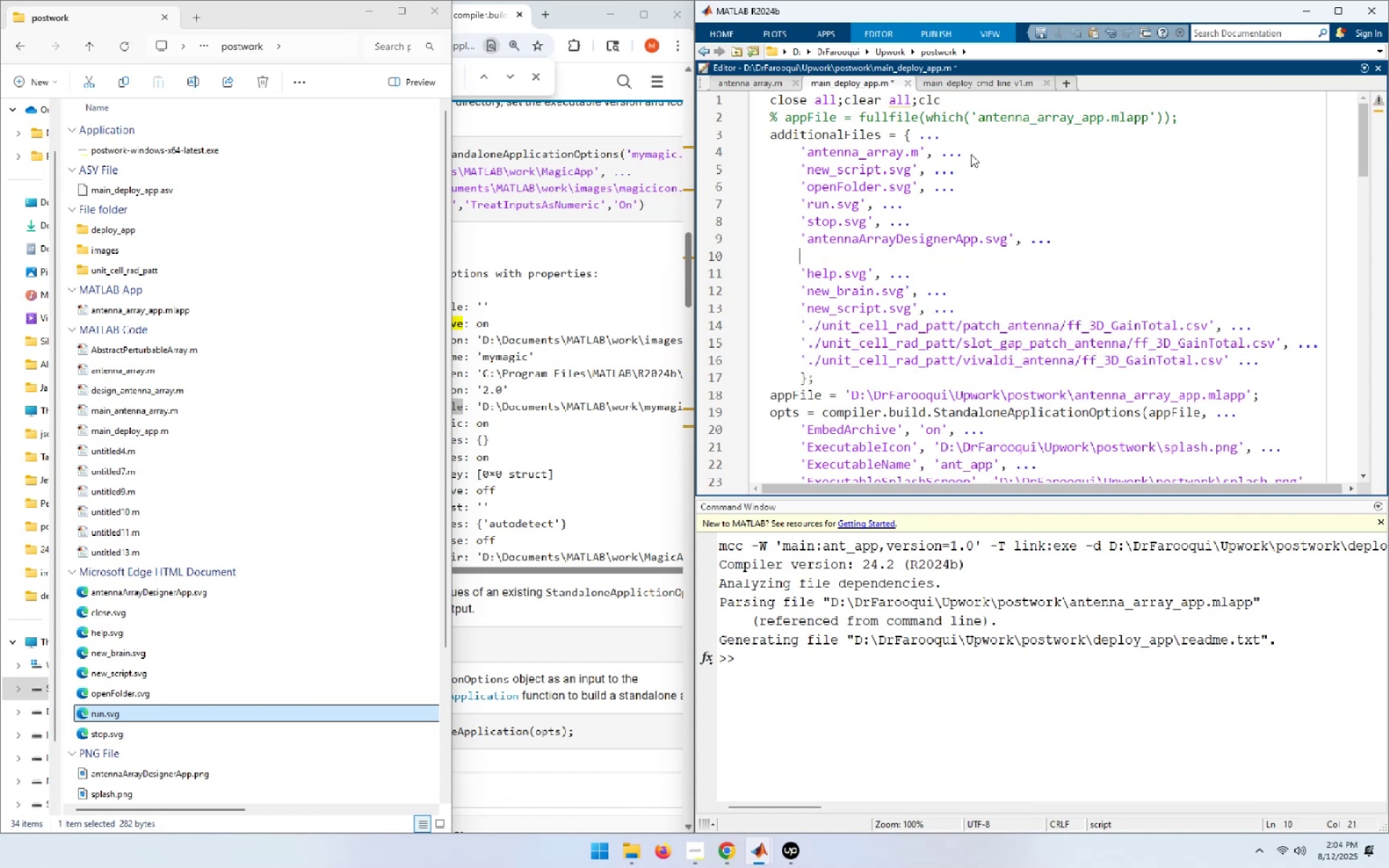 
key(ArrowUp)
 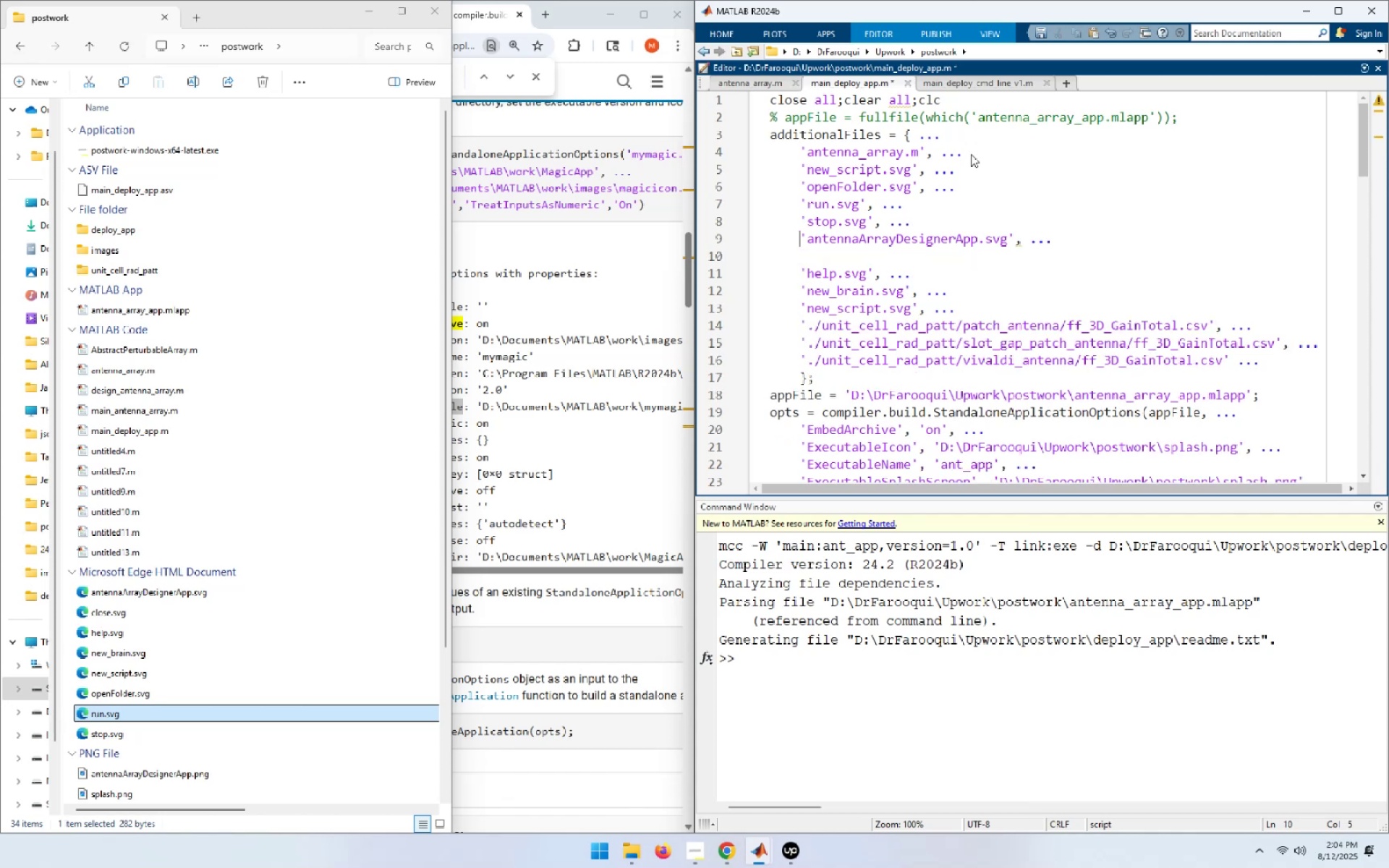 
key(ArrowUp)
 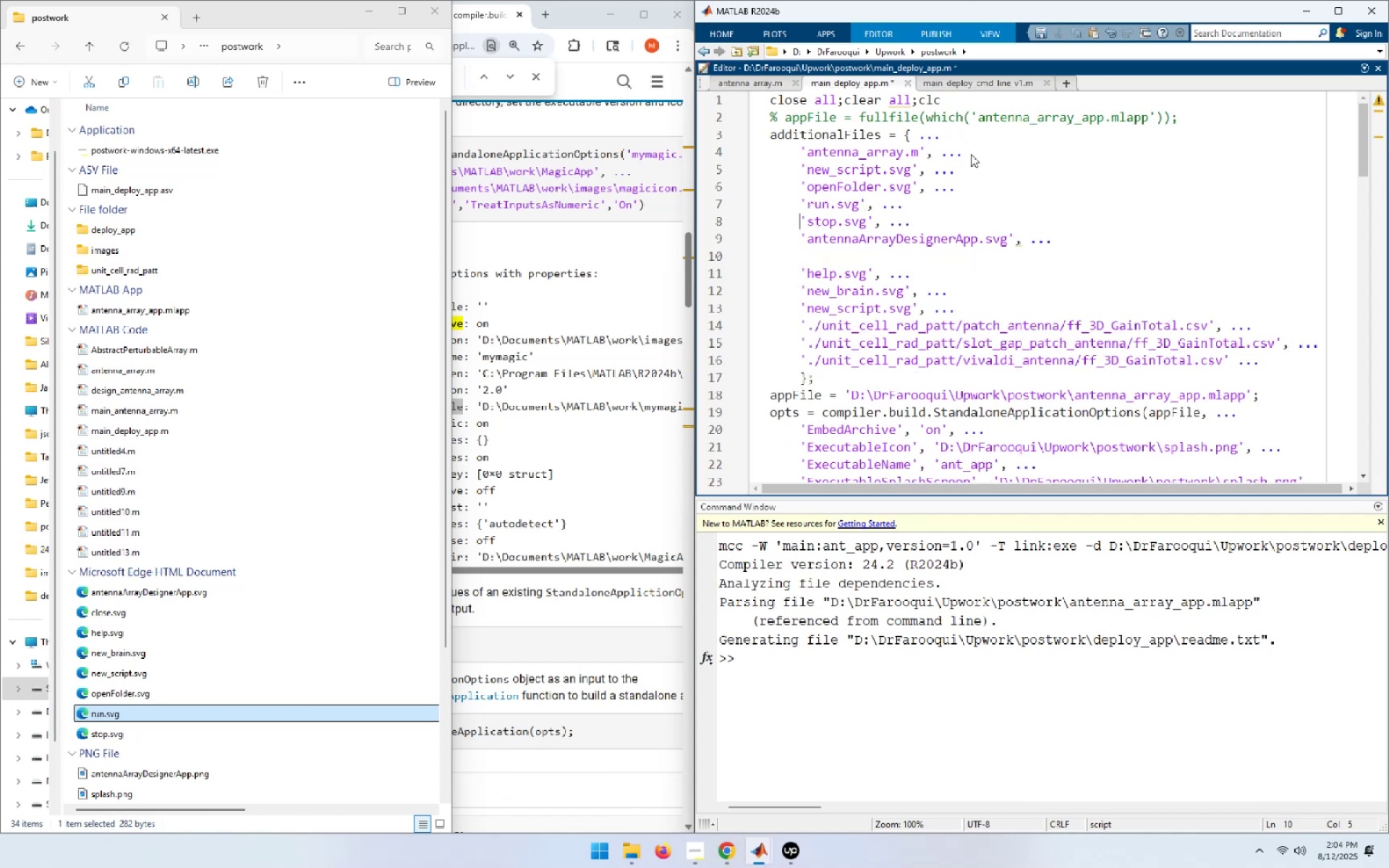 
key(End)
 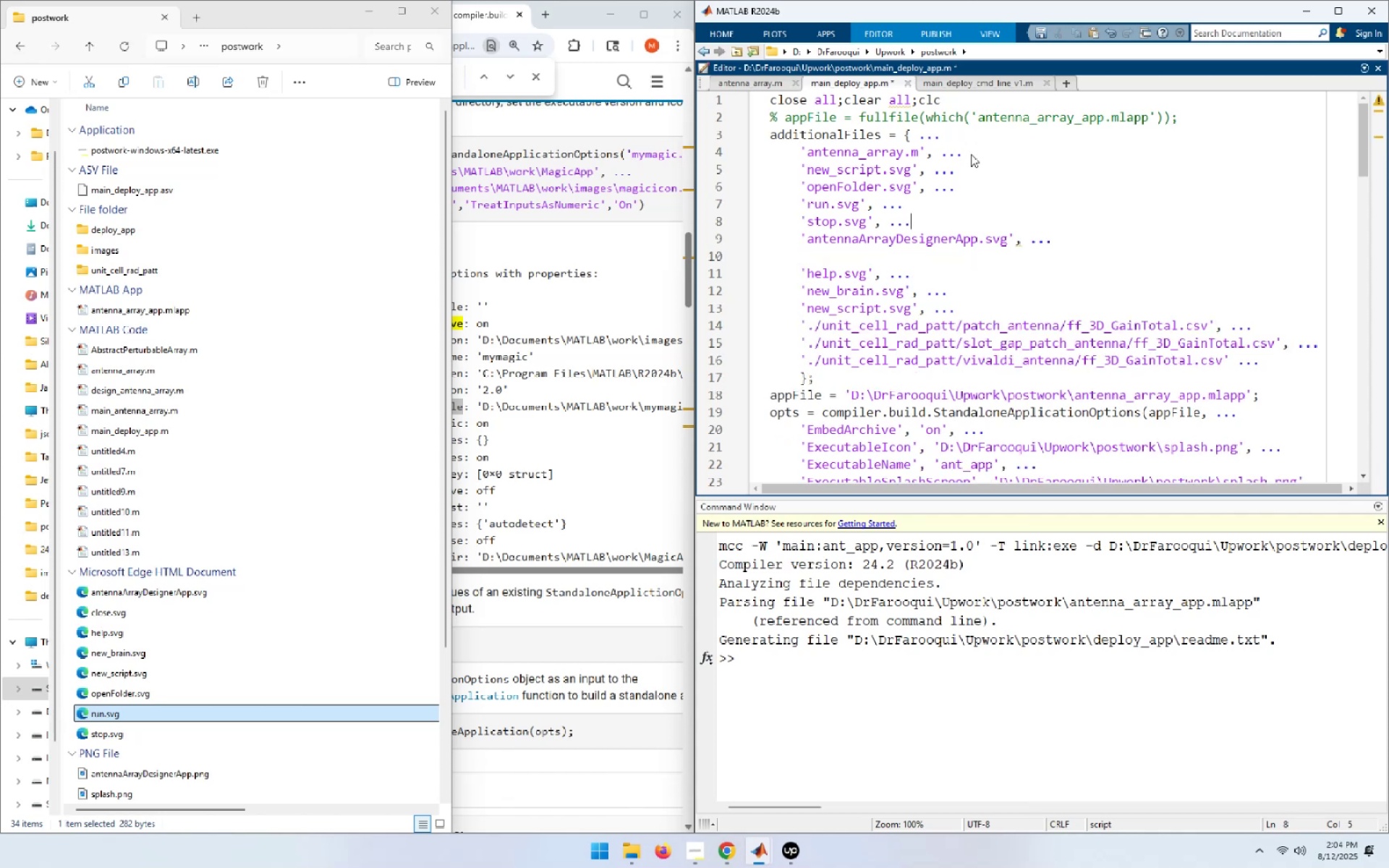 
key(NumpadEnter)
 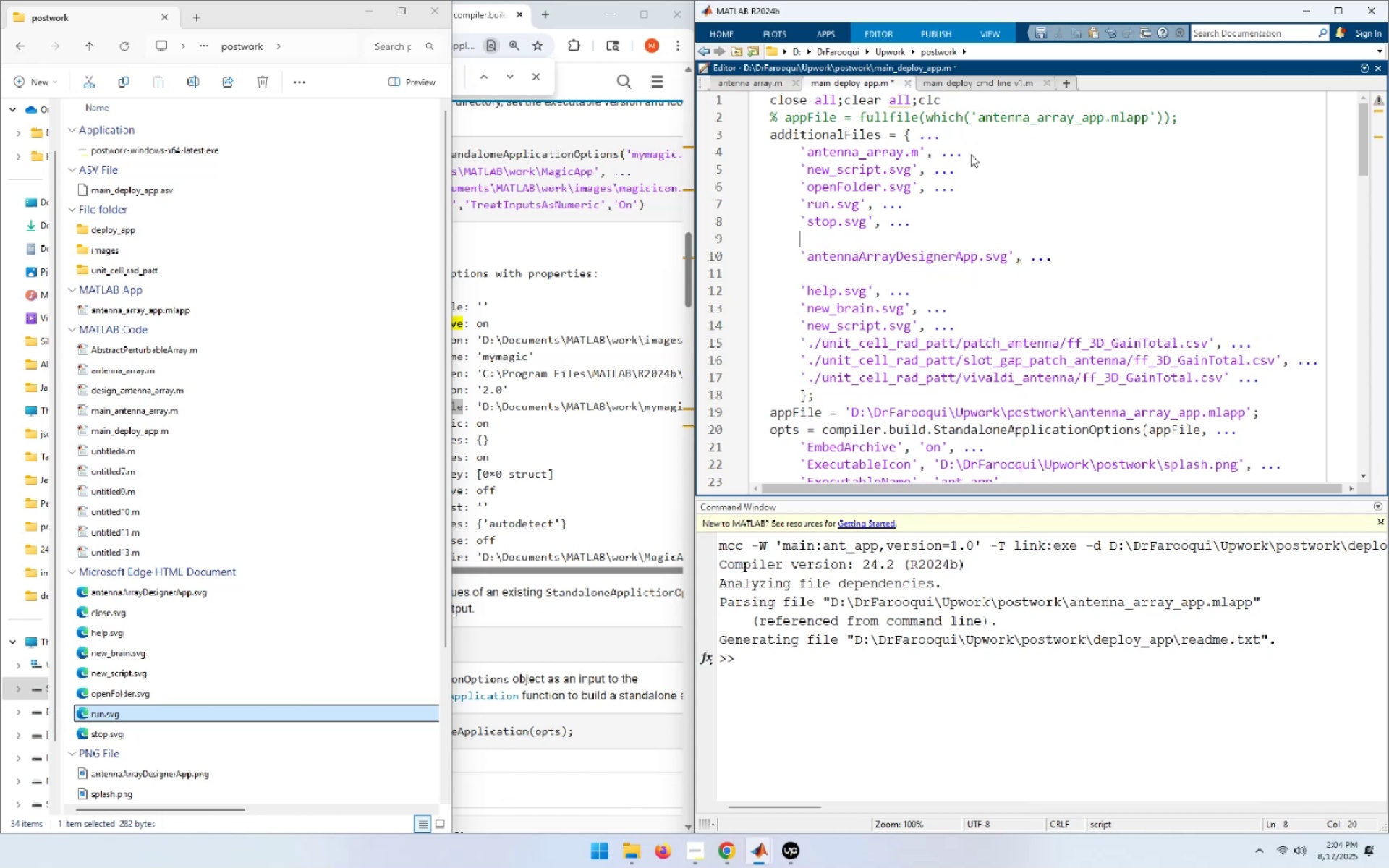 
key(Control+ControlLeft)
 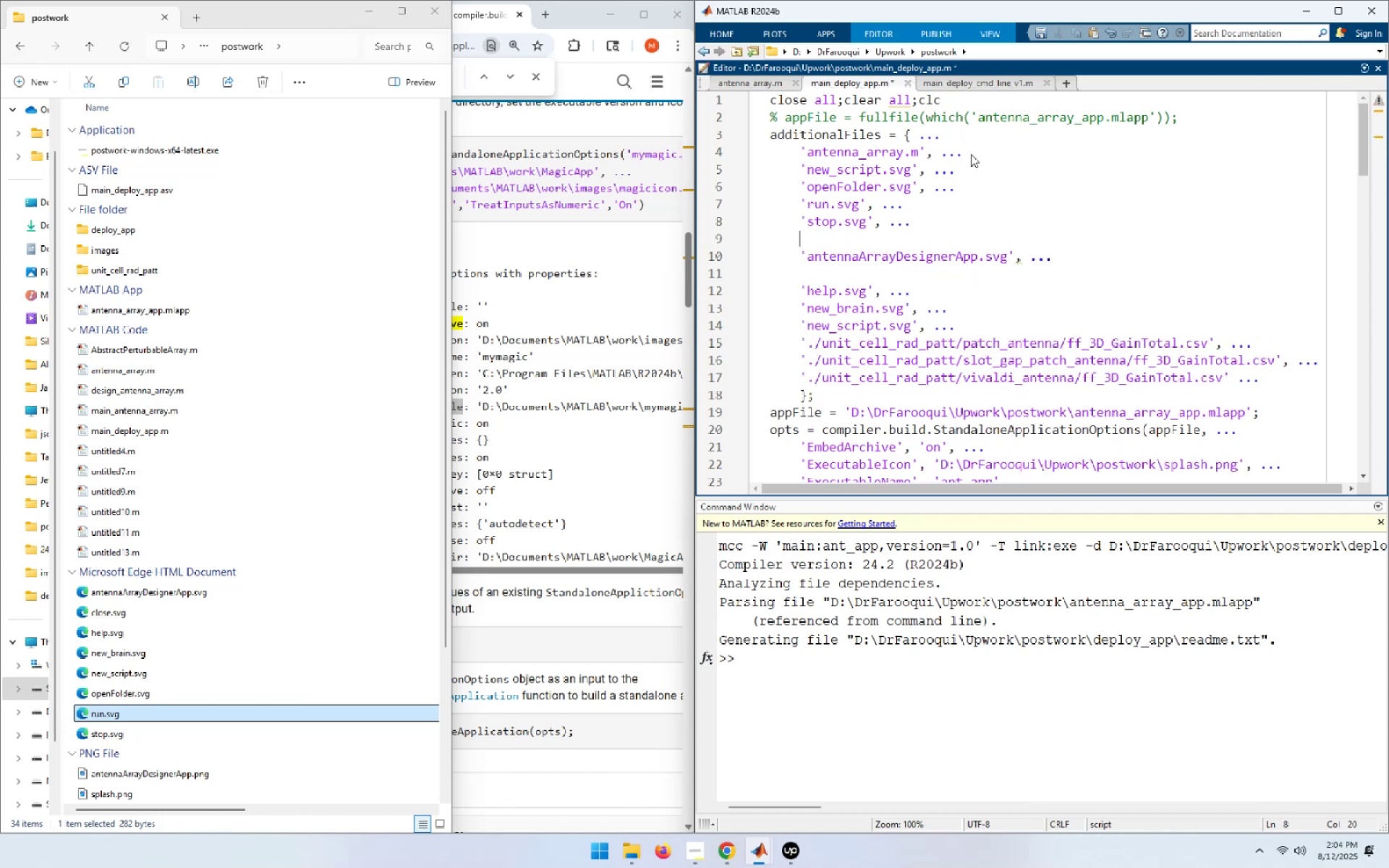 
key(Control+V)
 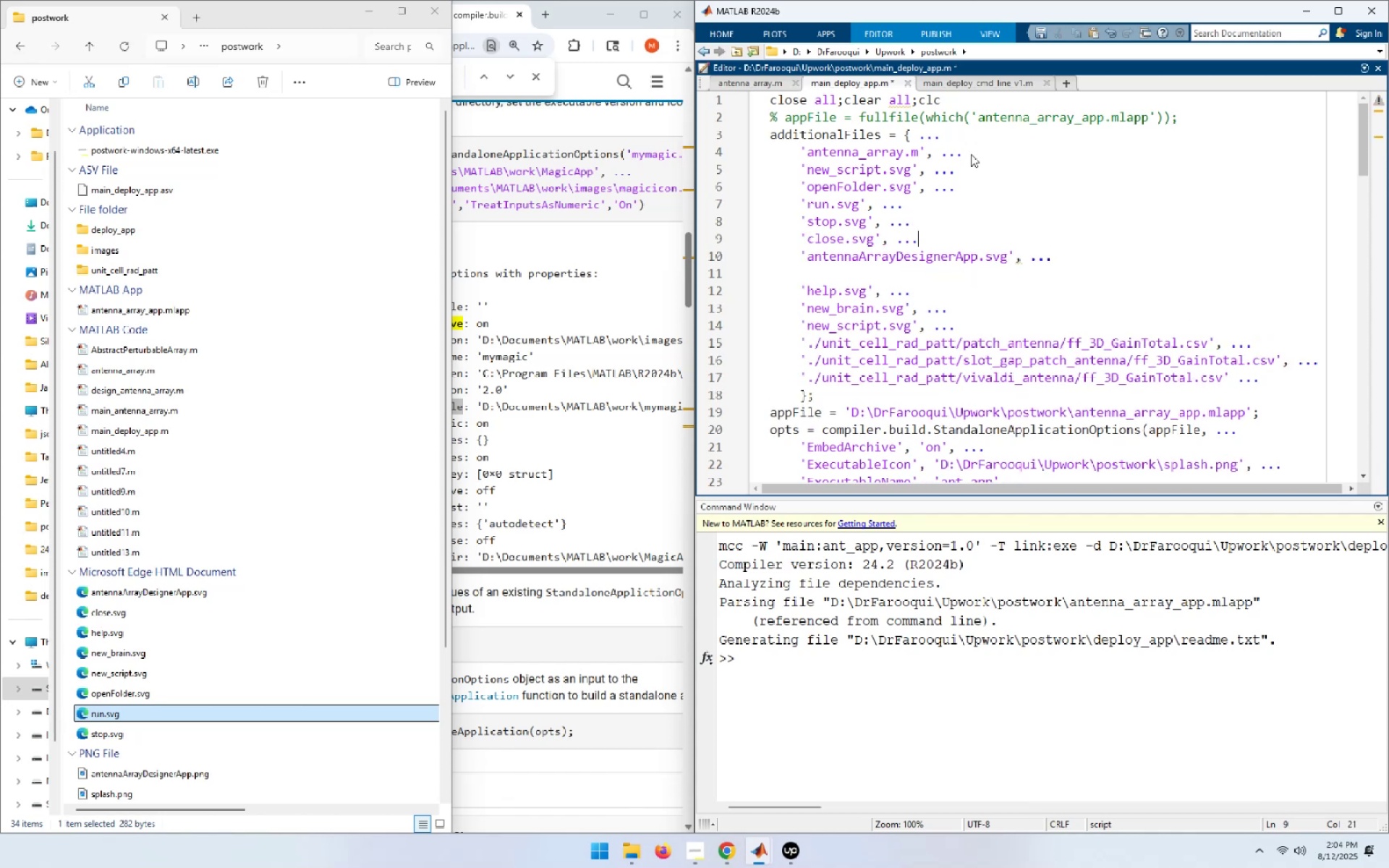 
key(ArrowDown)
 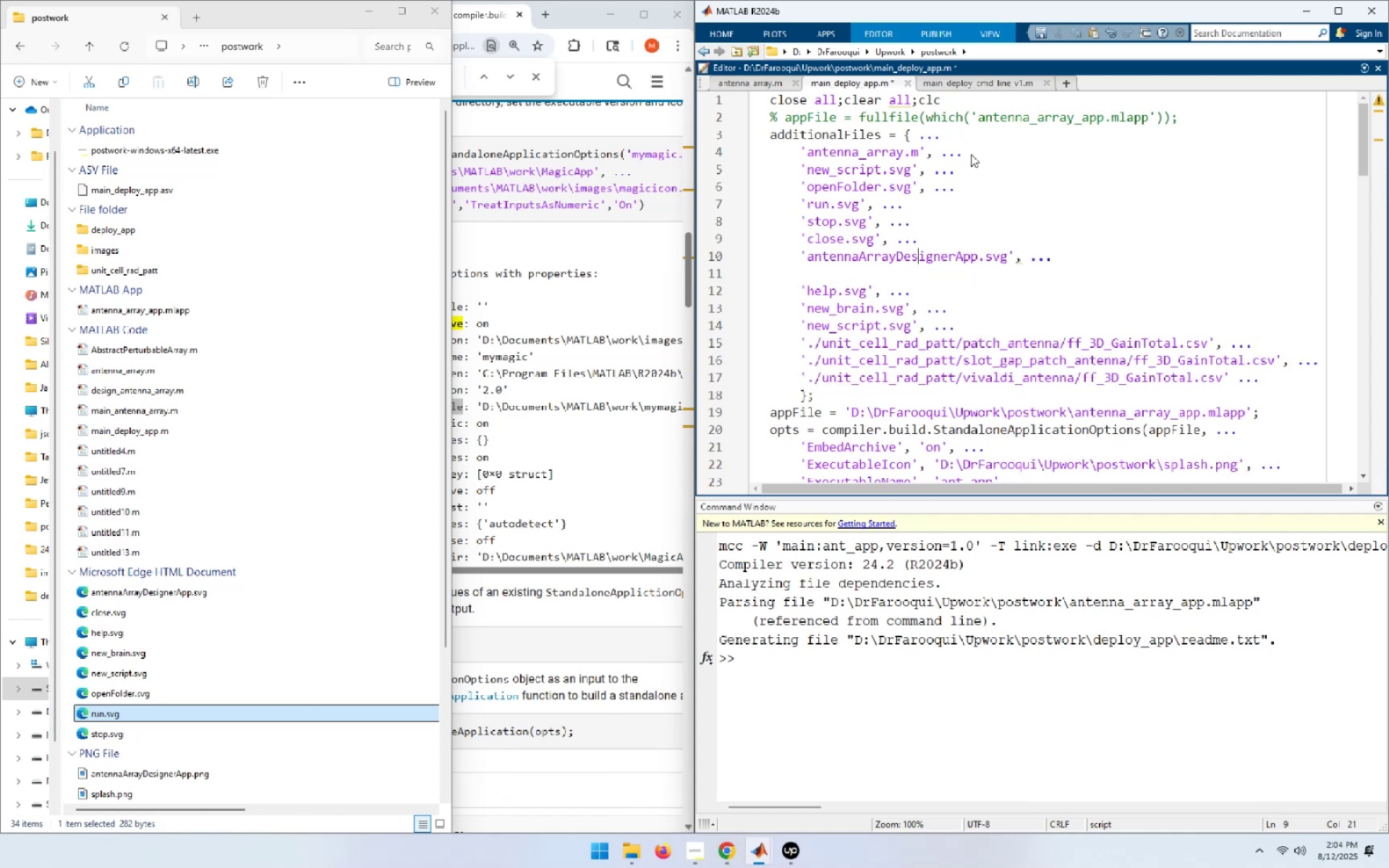 
key(Home)
 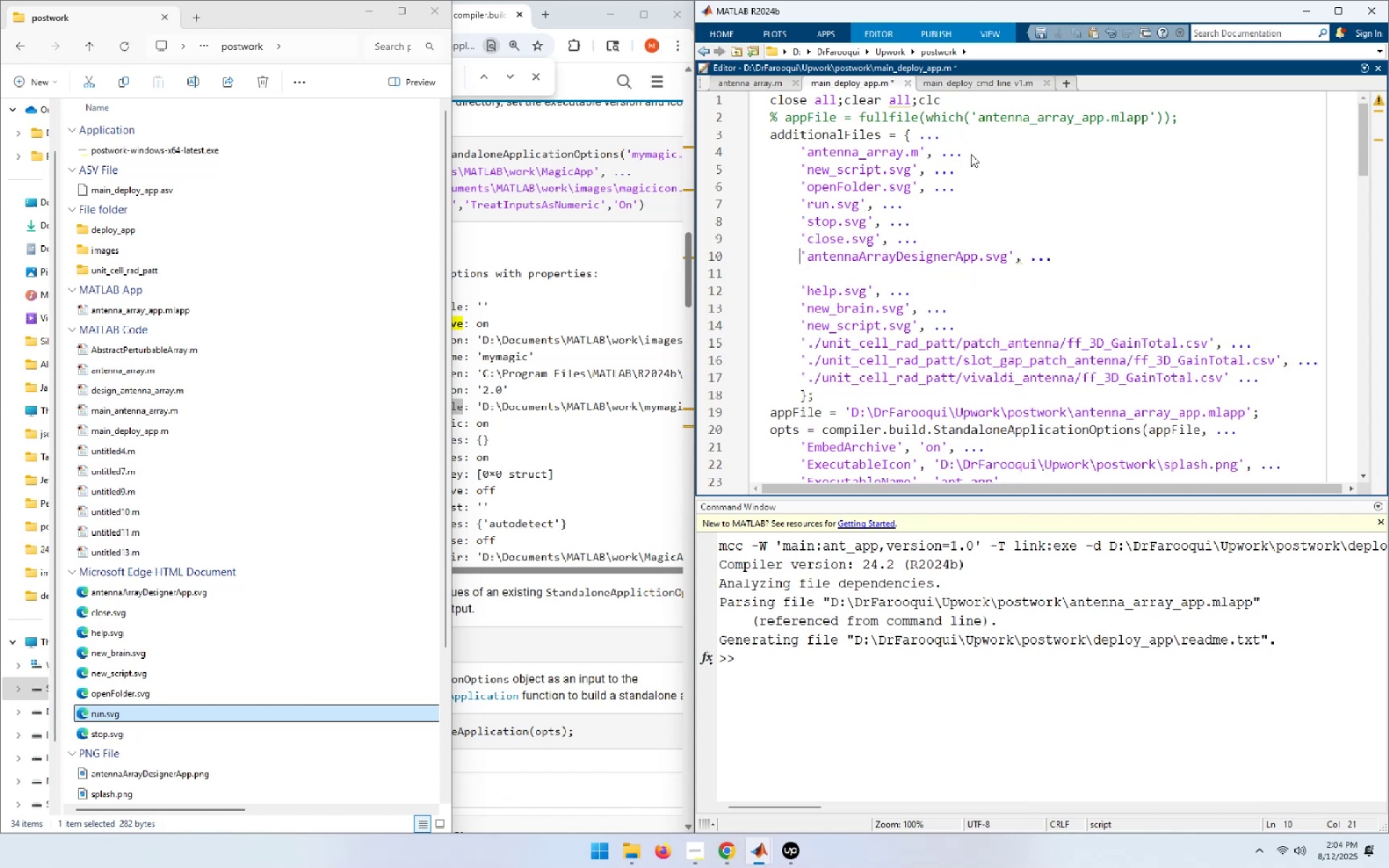 
key(Shift+End)
 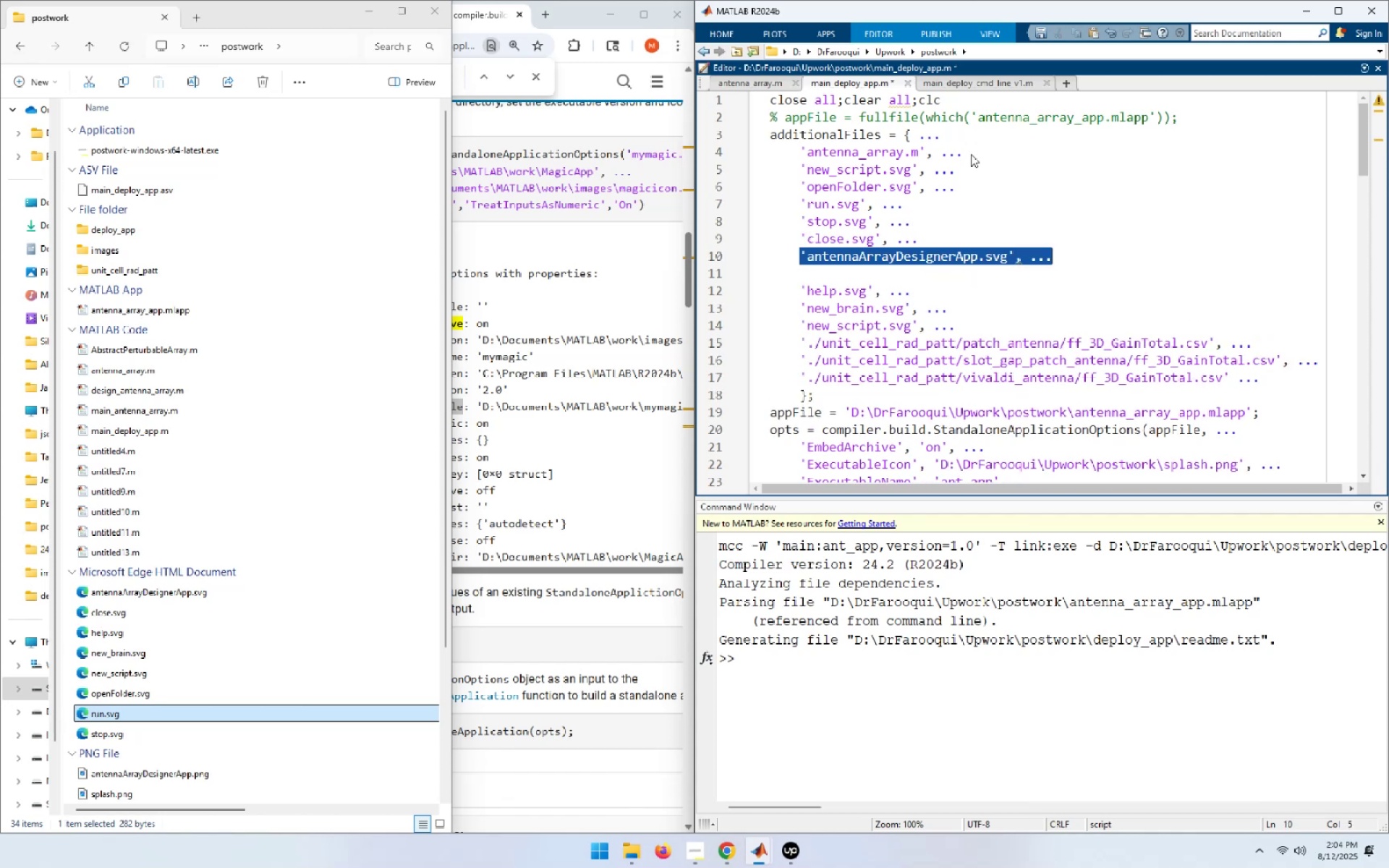 
key(Delete)
 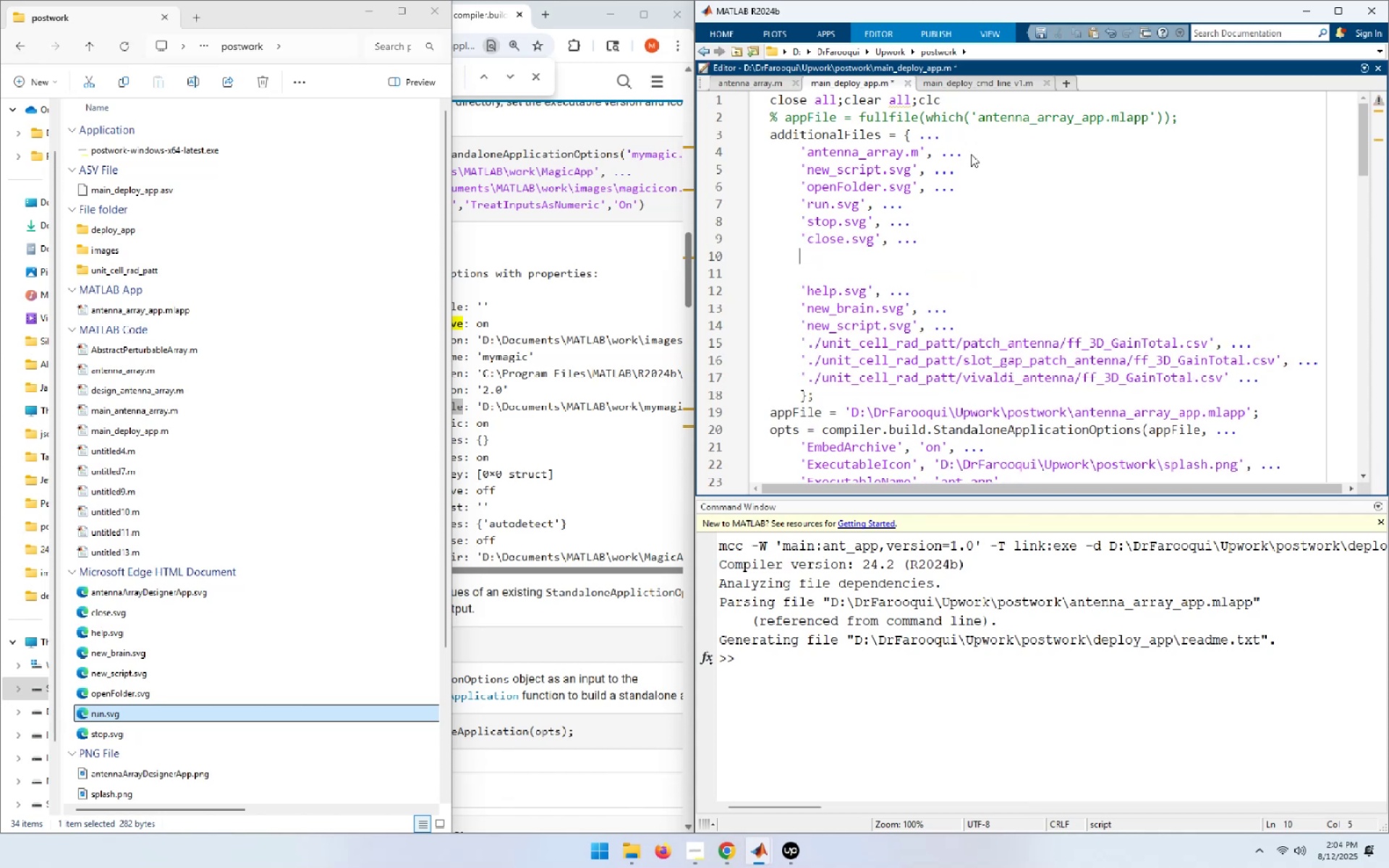 
key(ArrowUp)
 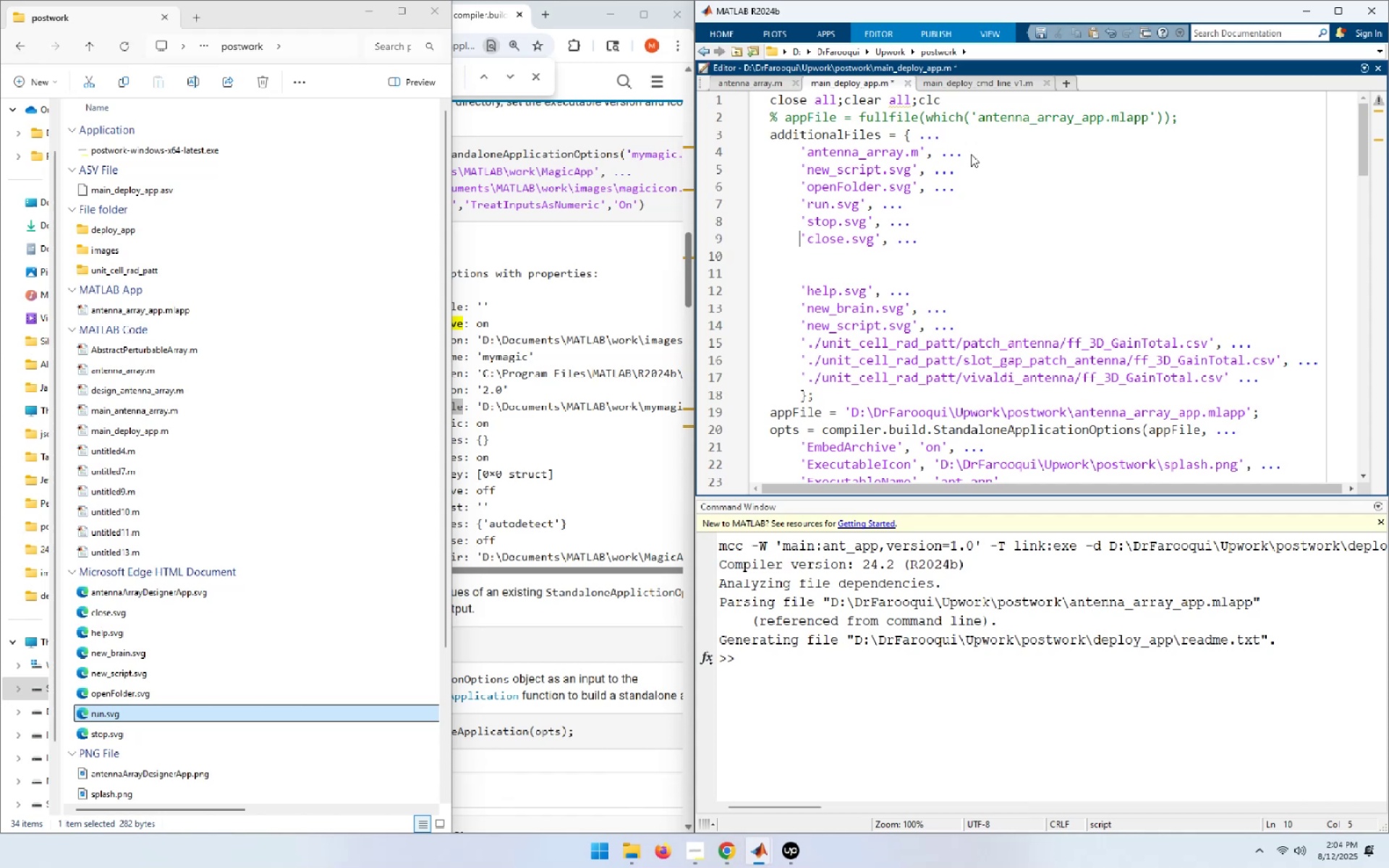 
key(End)
 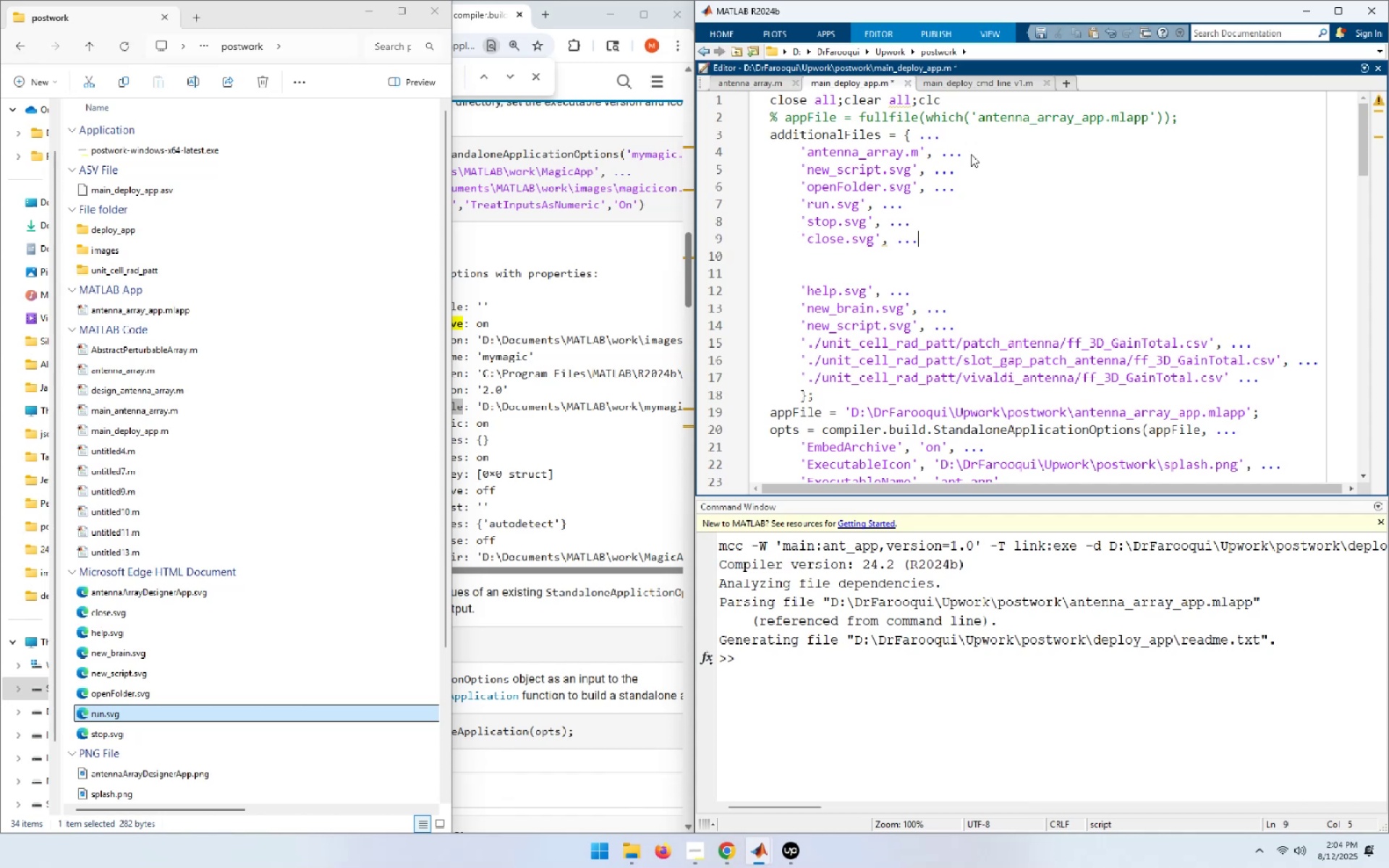 
key(Delete)
 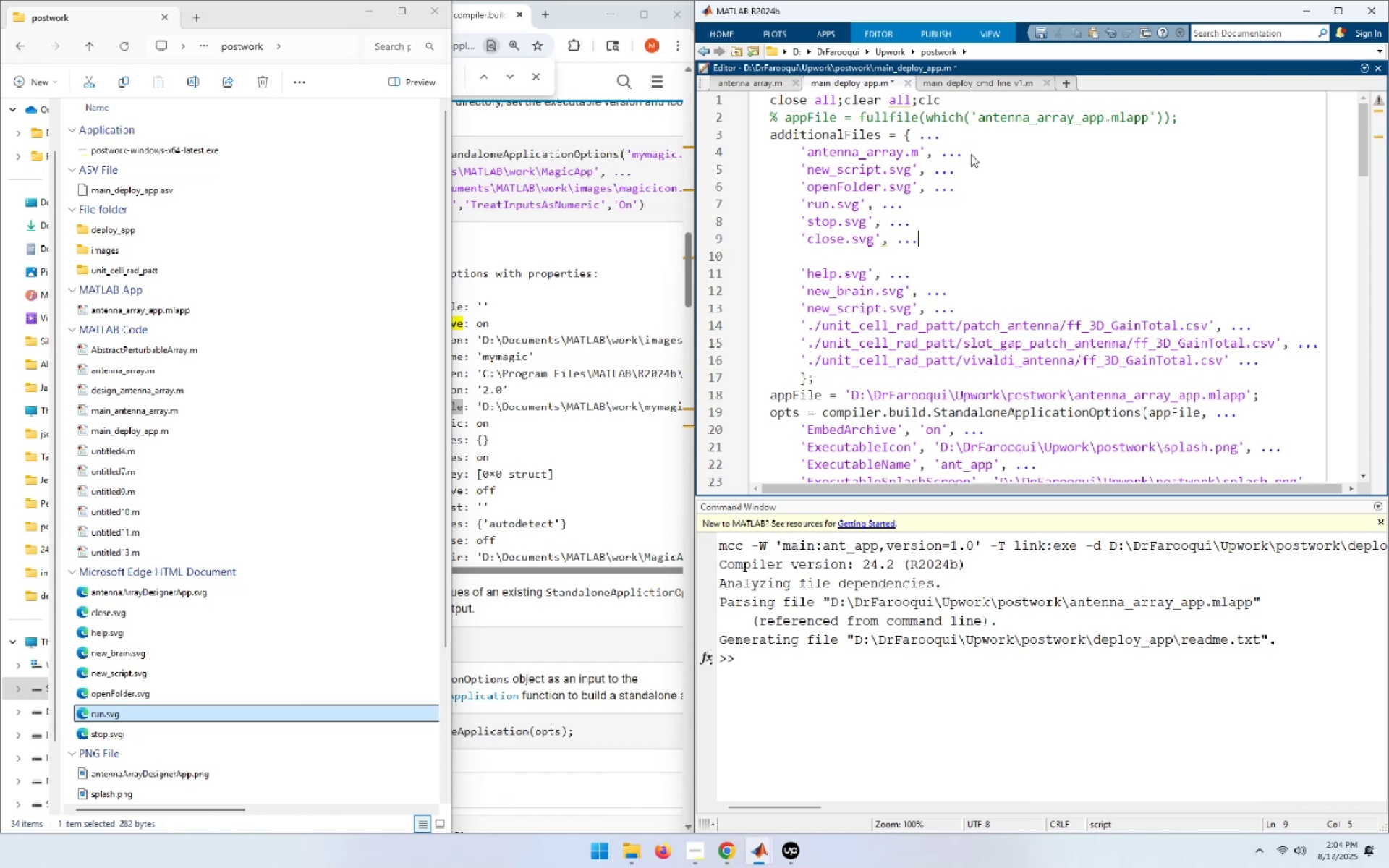 
key(End)
 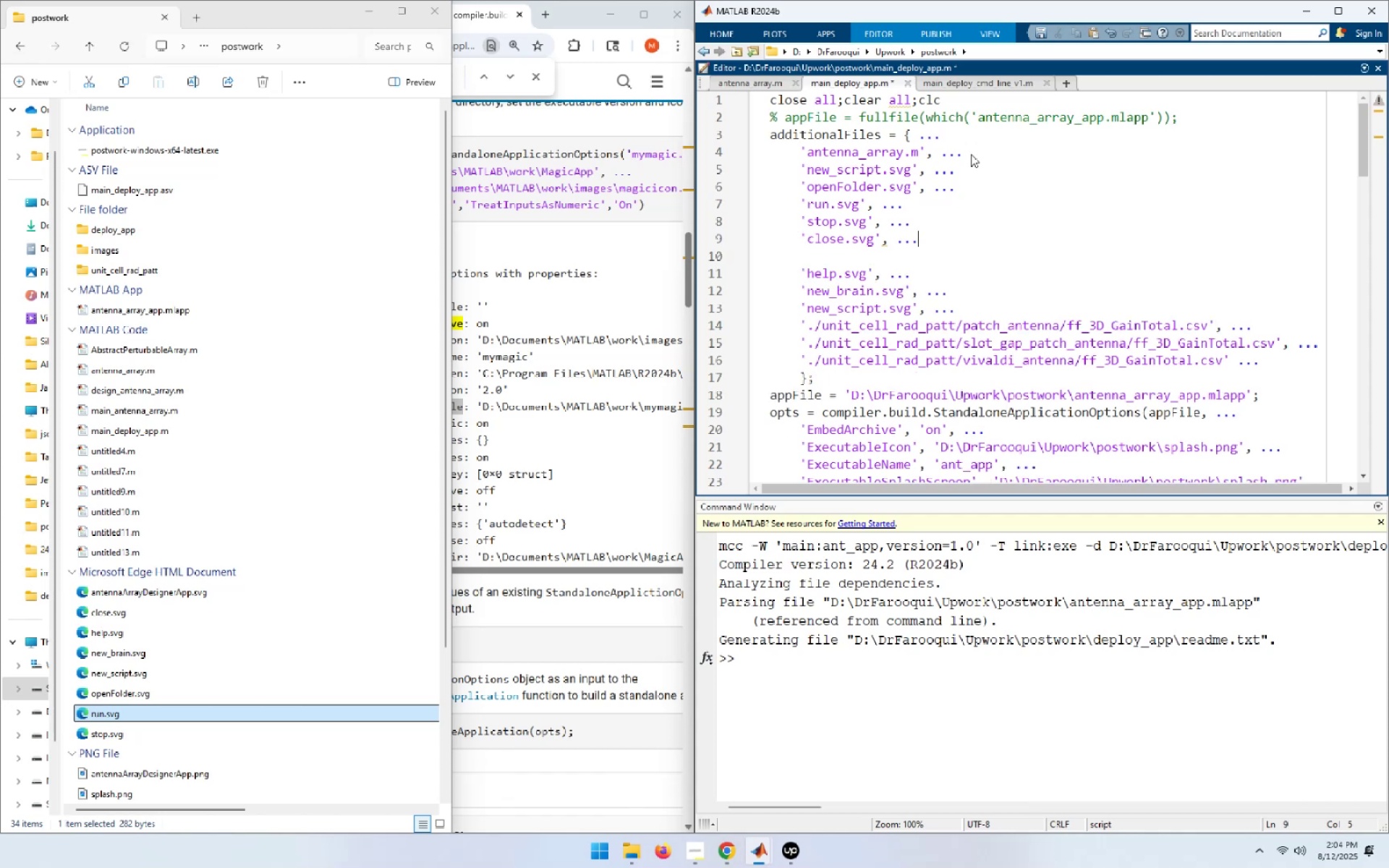 
key(Delete)
 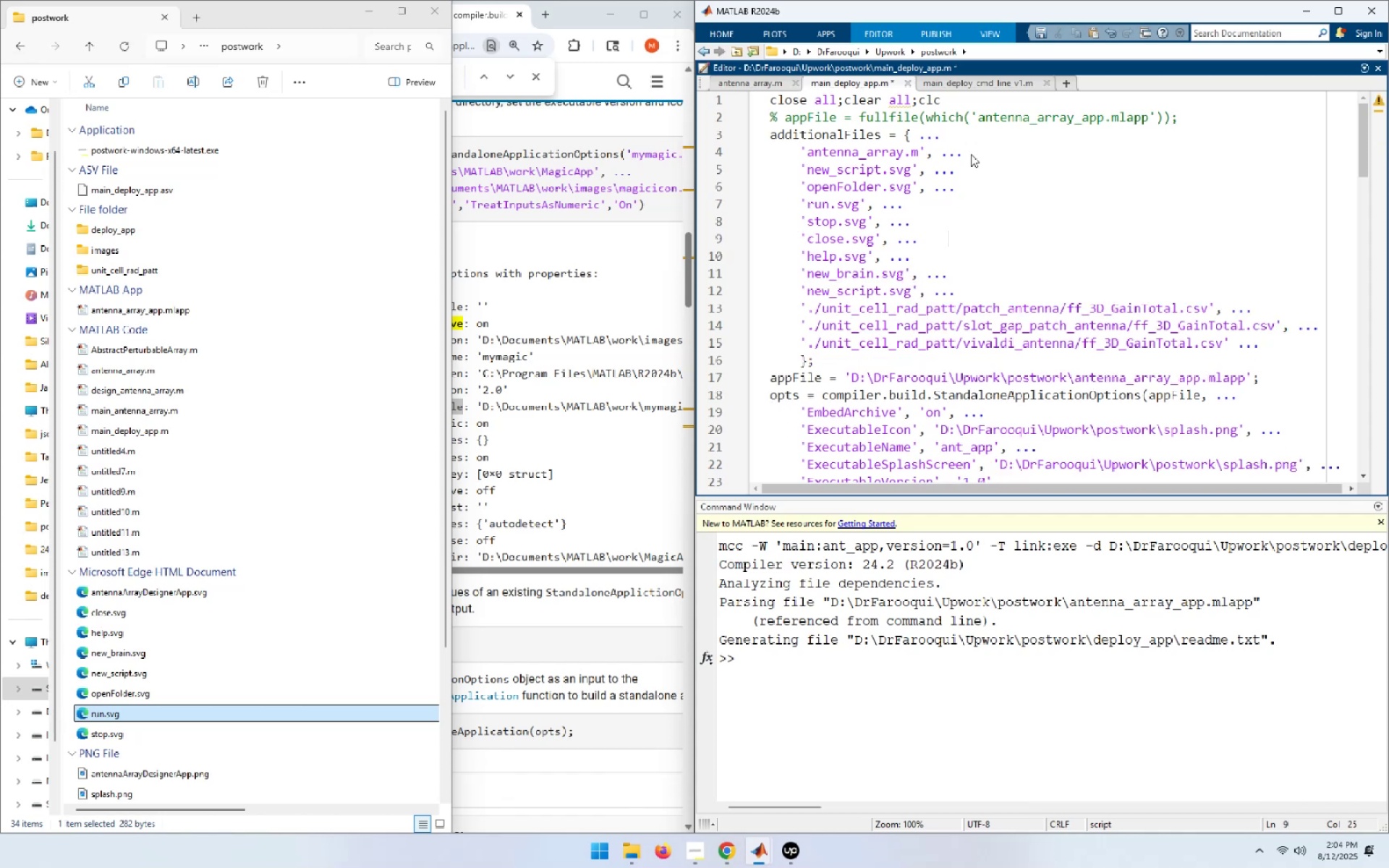 
key(ArrowDown)
 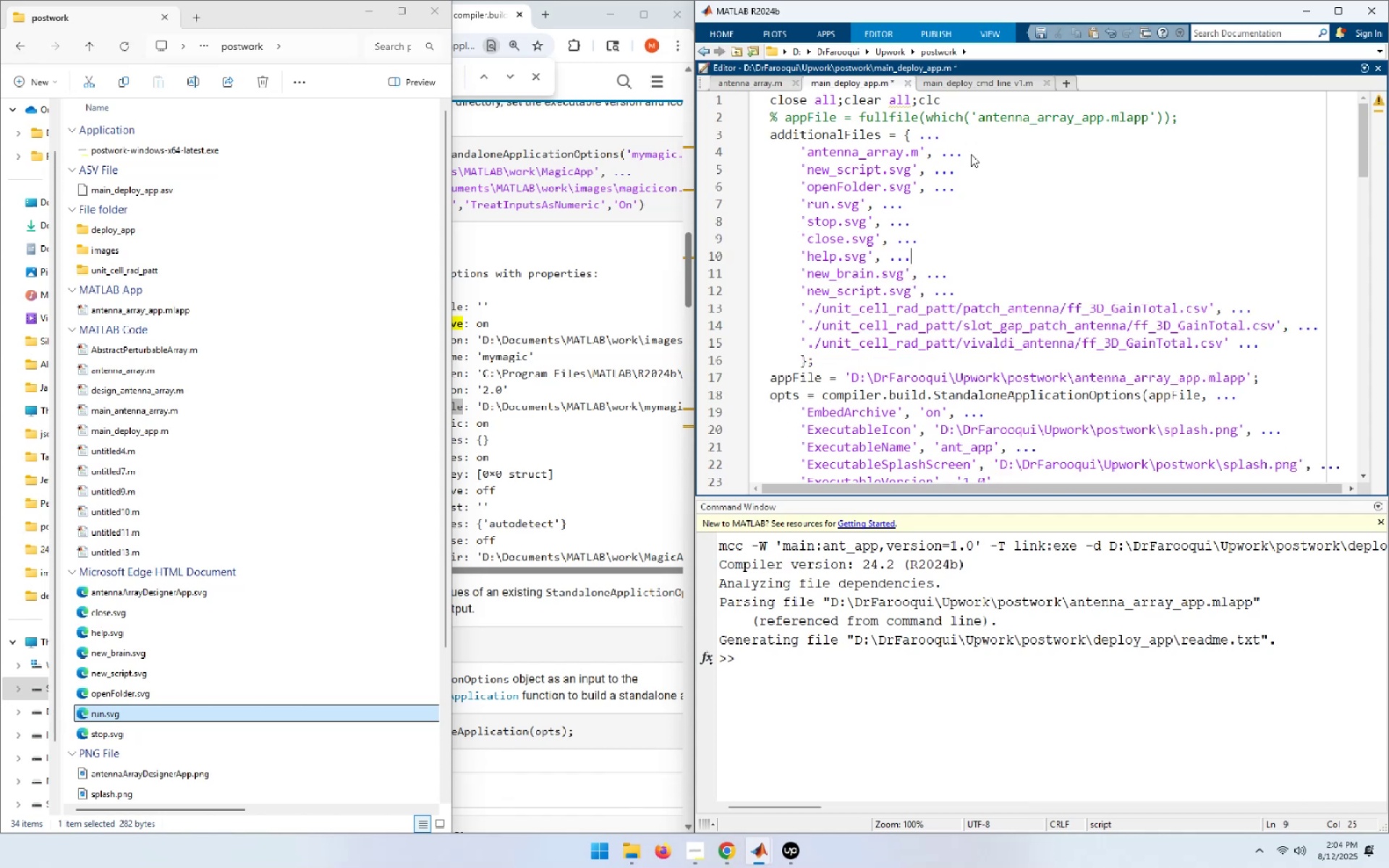 
key(ArrowDown)
 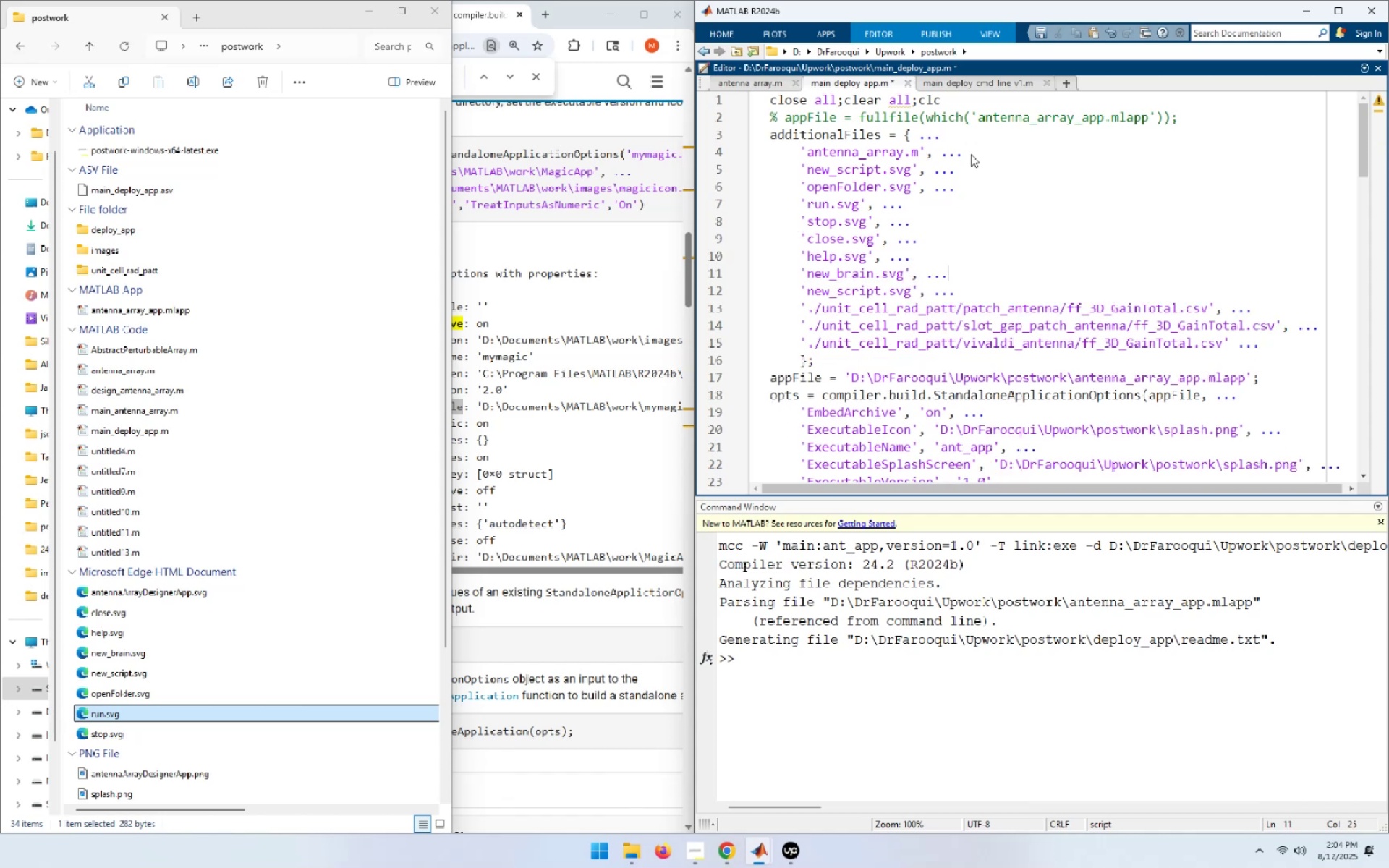 
key(Home)
 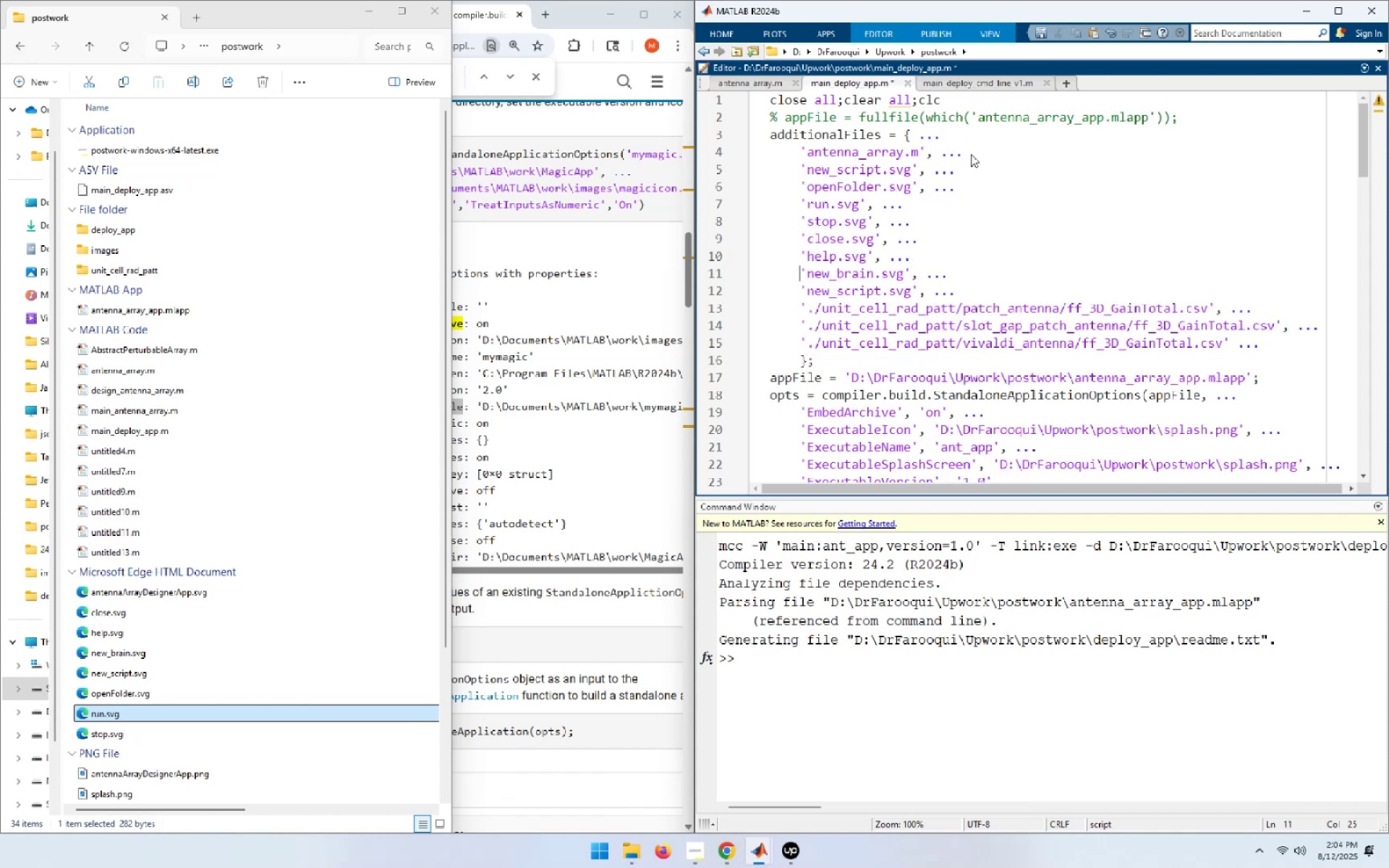 
key(Shift+End)
 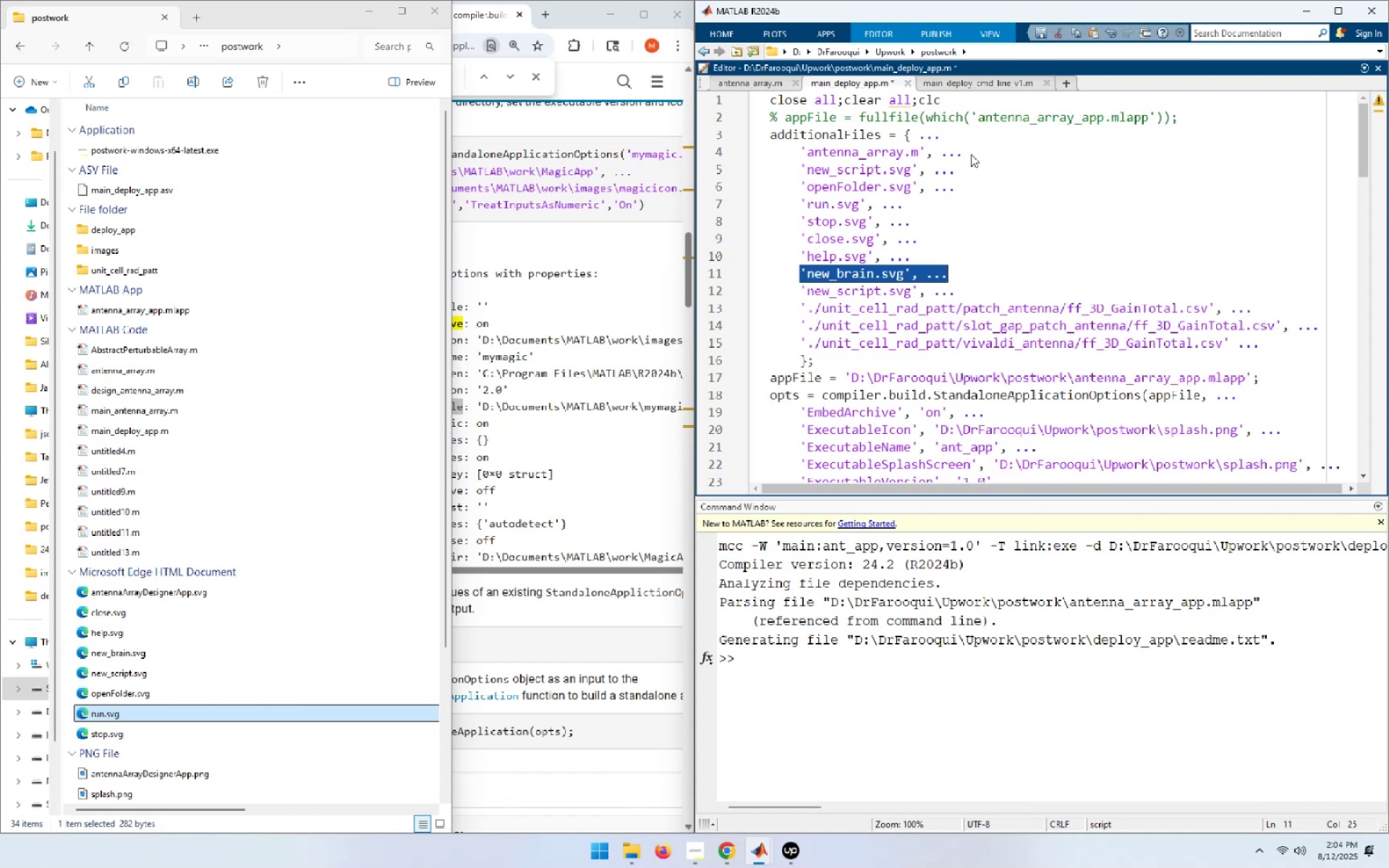 
key(Control+X)
 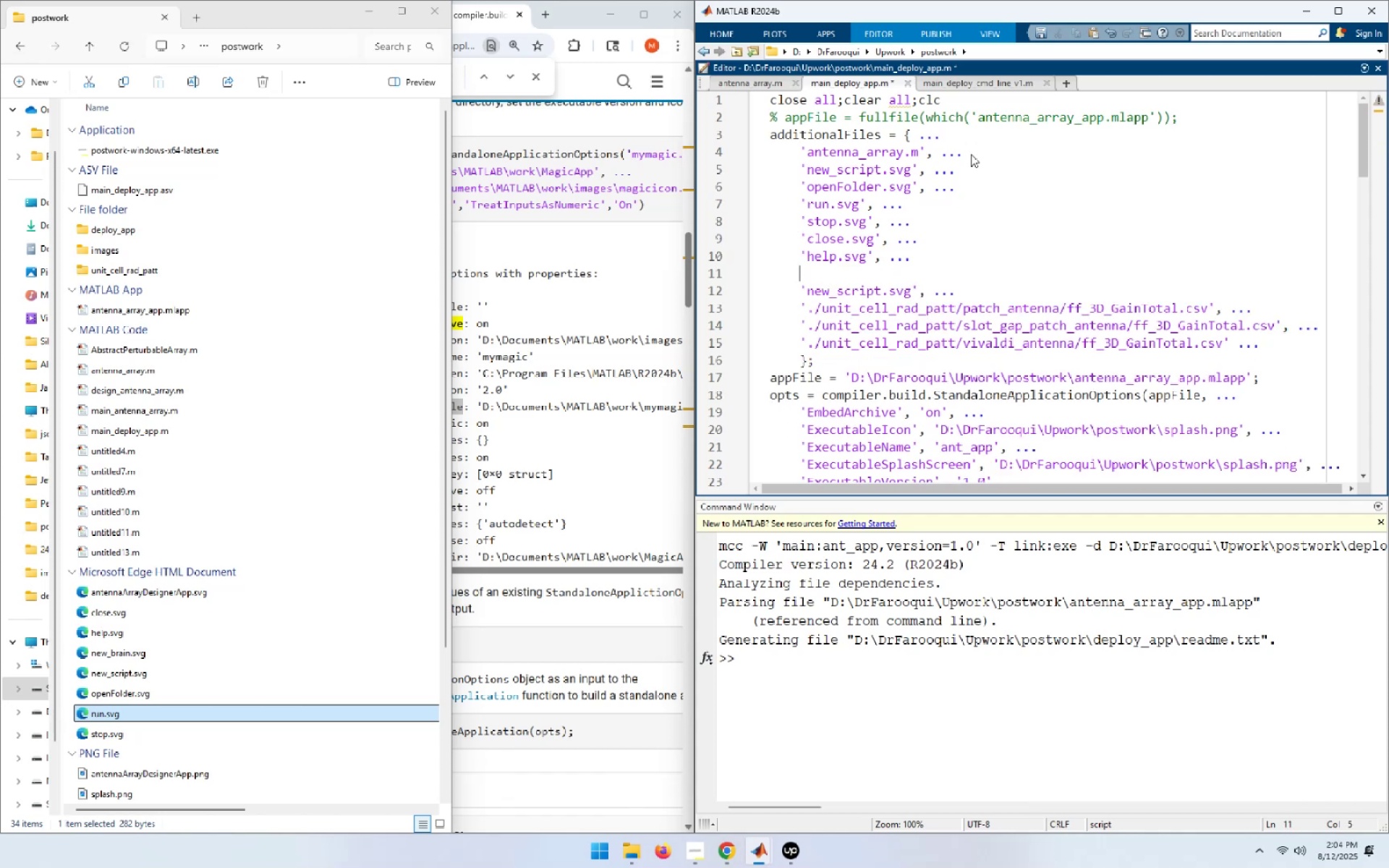 
key(ArrowUp)
 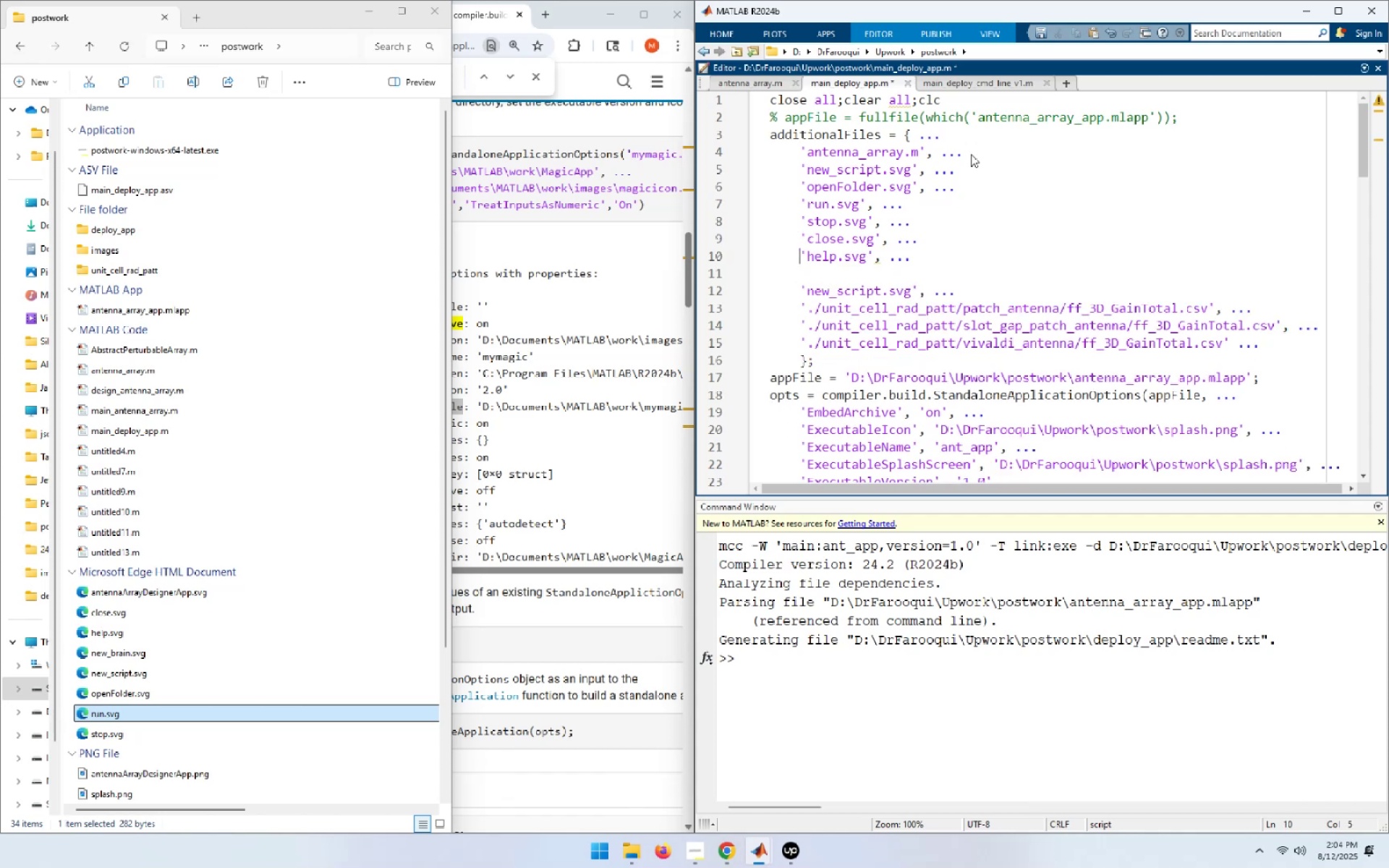 
key(NumpadEnter)
 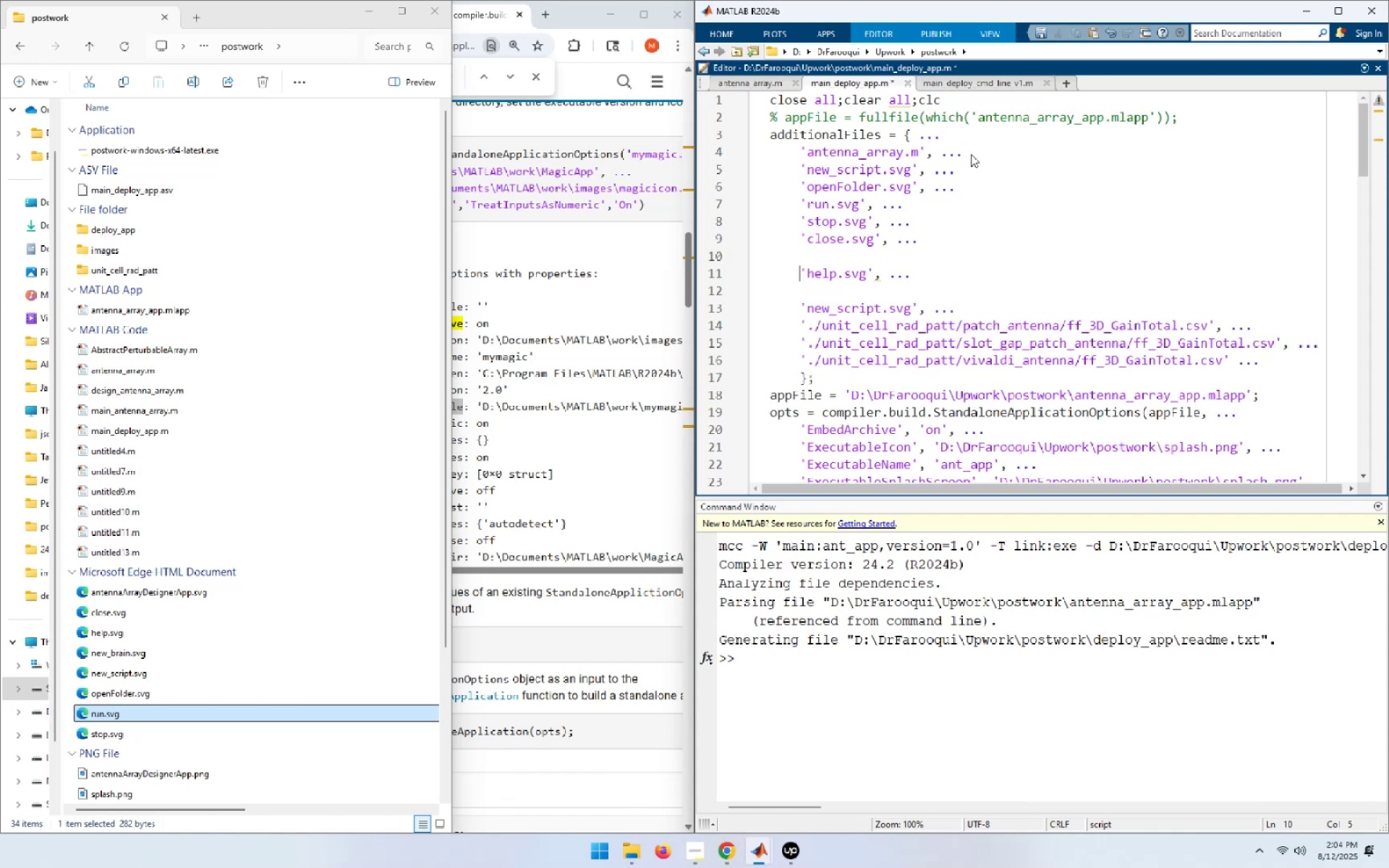 
key(ArrowUp)
 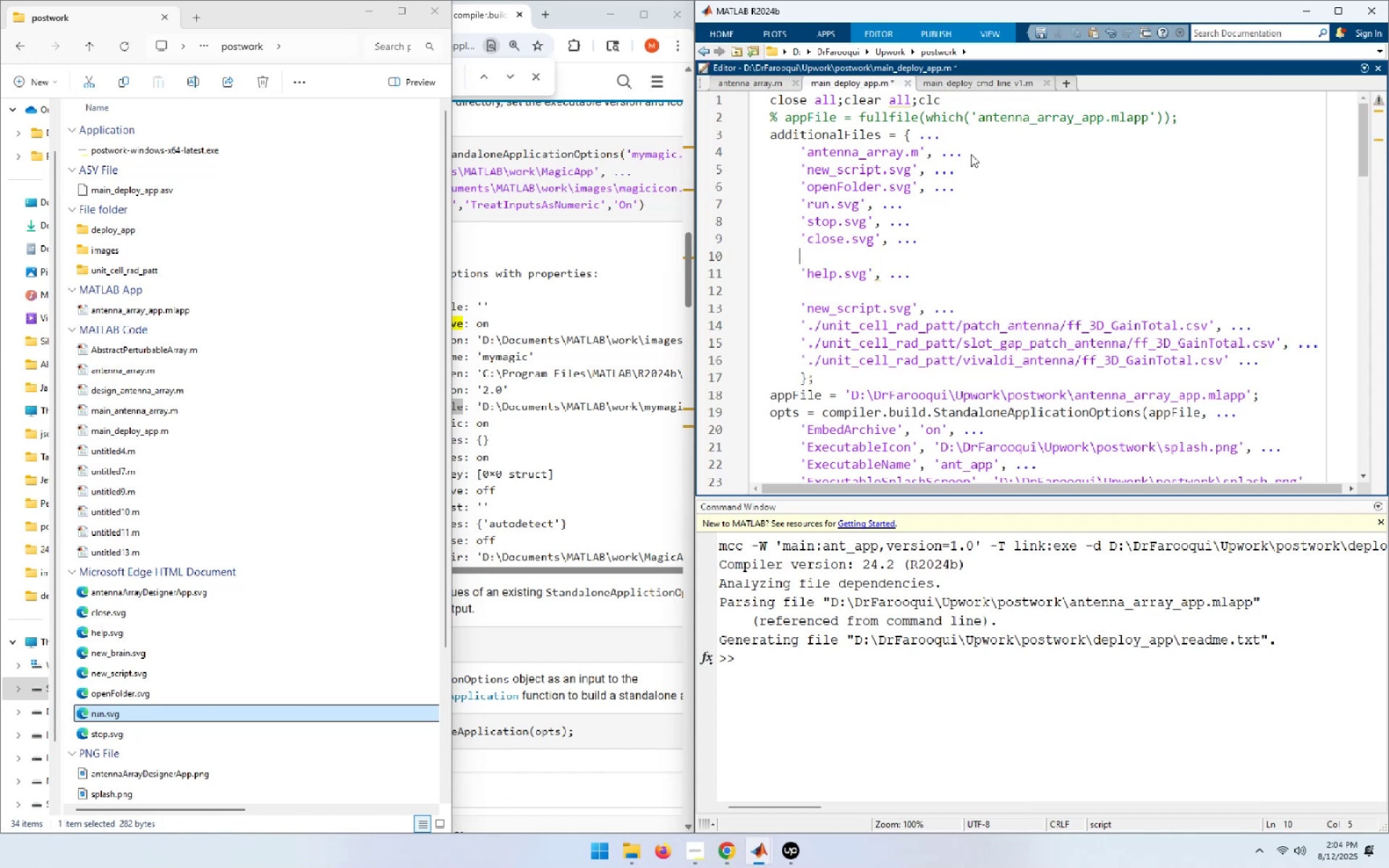 
key(Control+ControlLeft)
 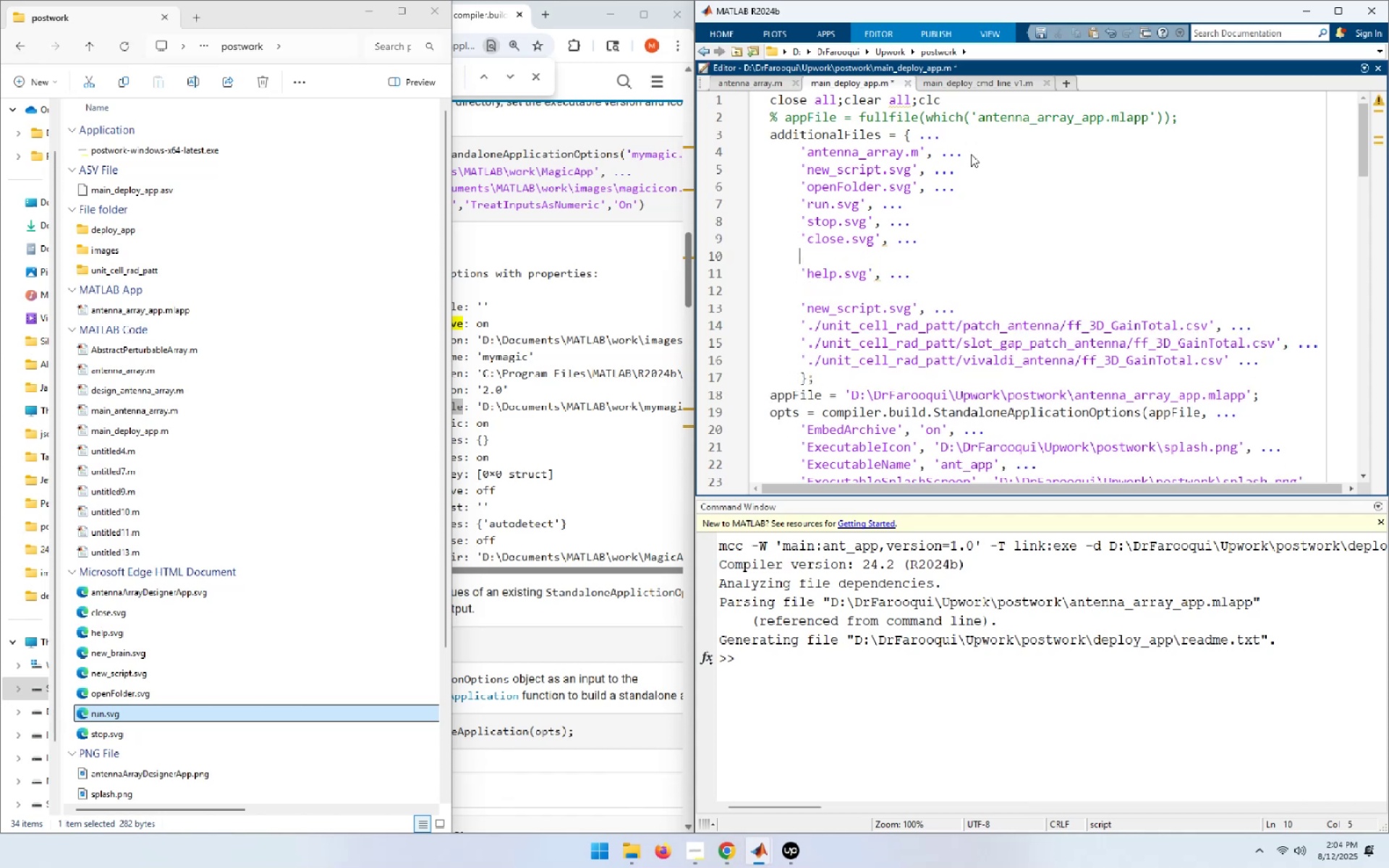 
key(Control+V)
 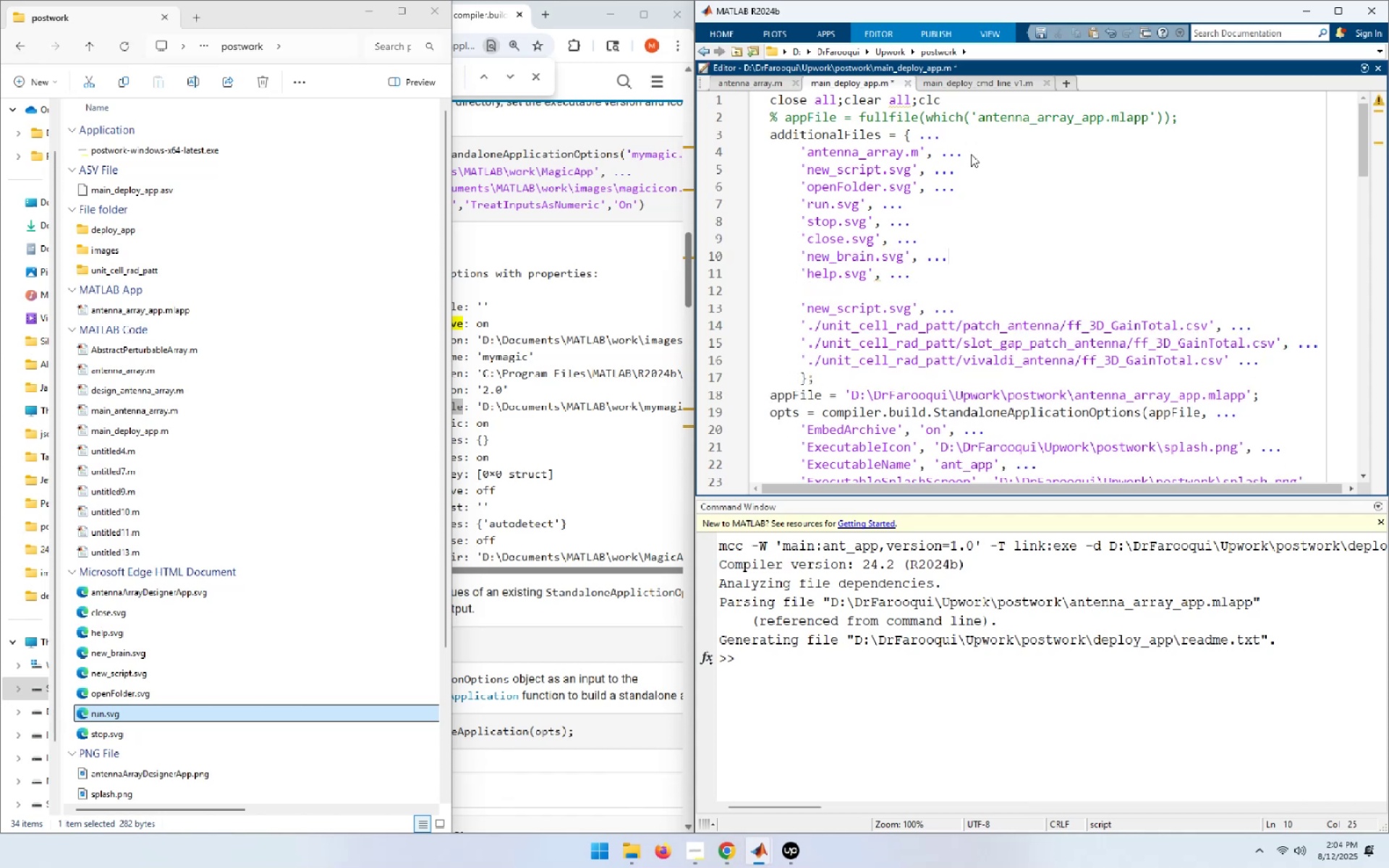 
key(ArrowDown)
 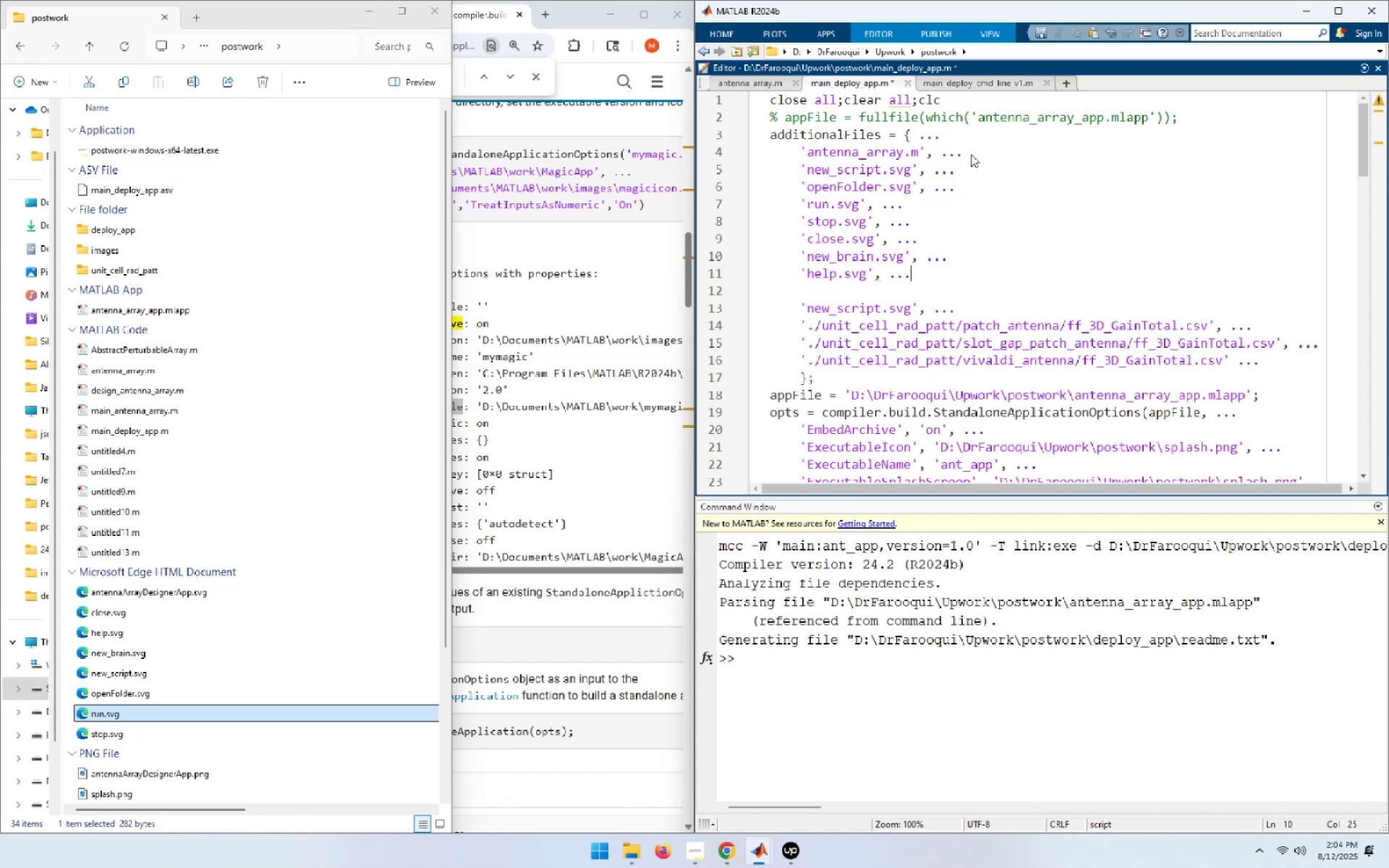 
key(ArrowDown)
 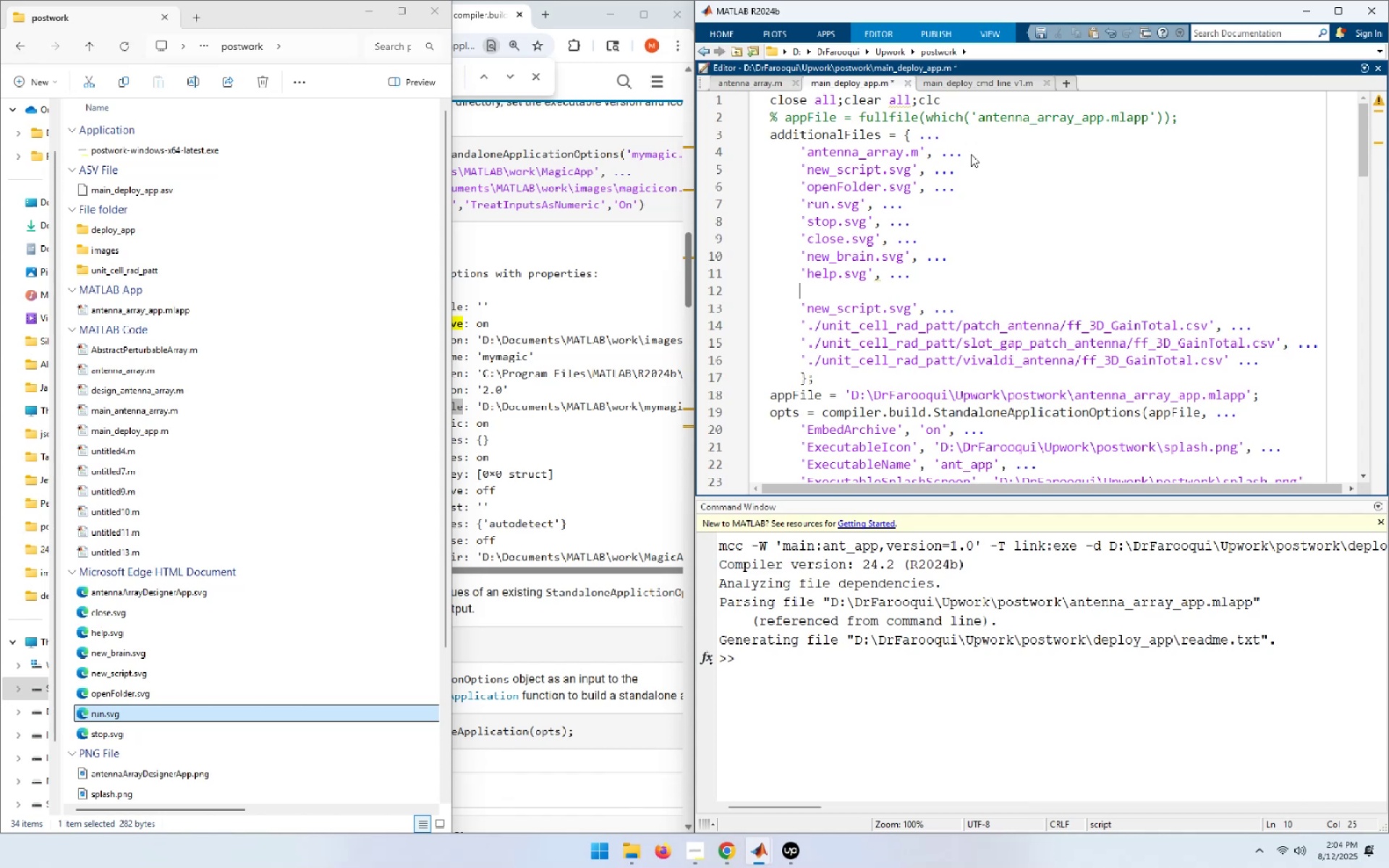 
key(ArrowDown)
 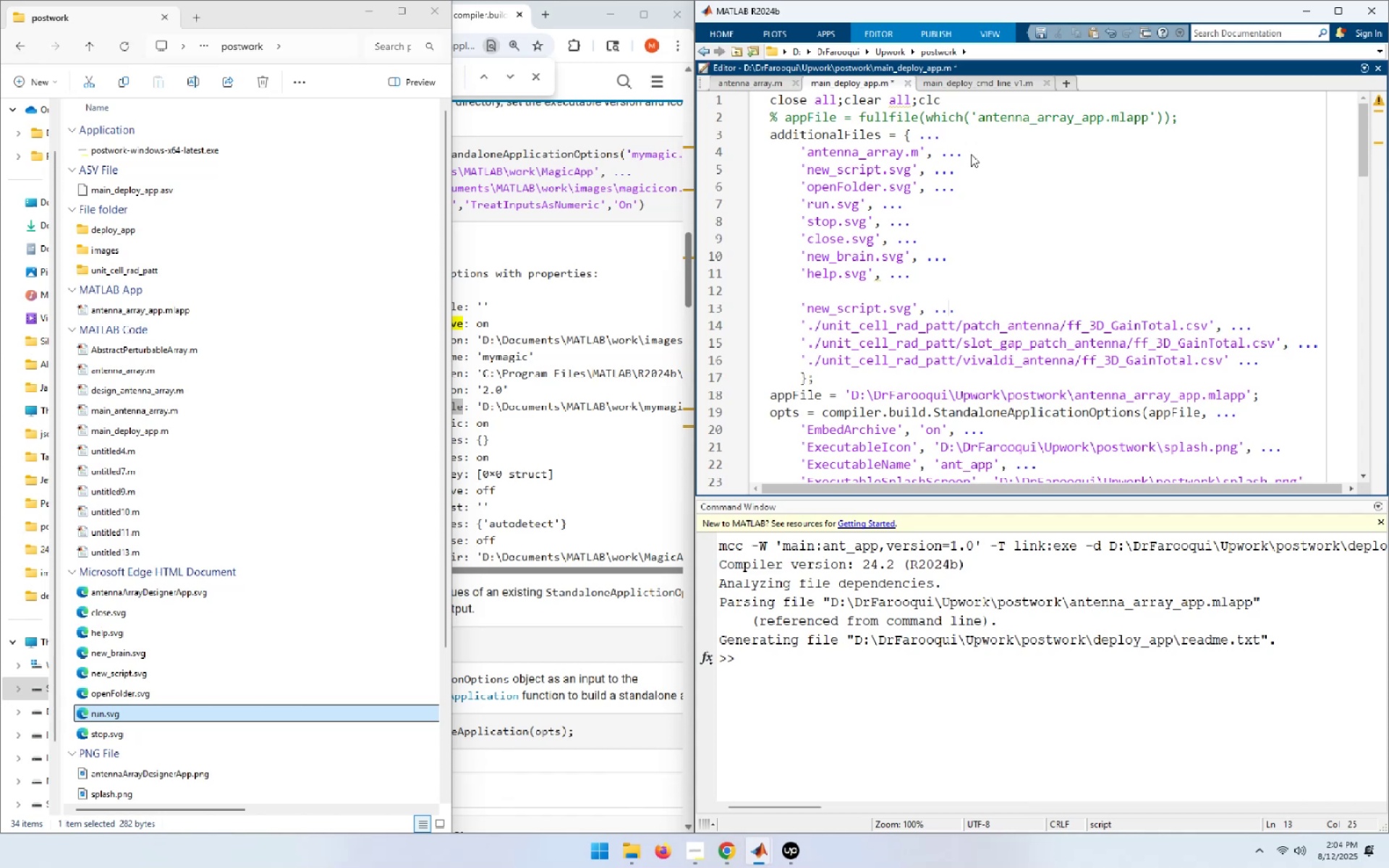 
key(Home)
 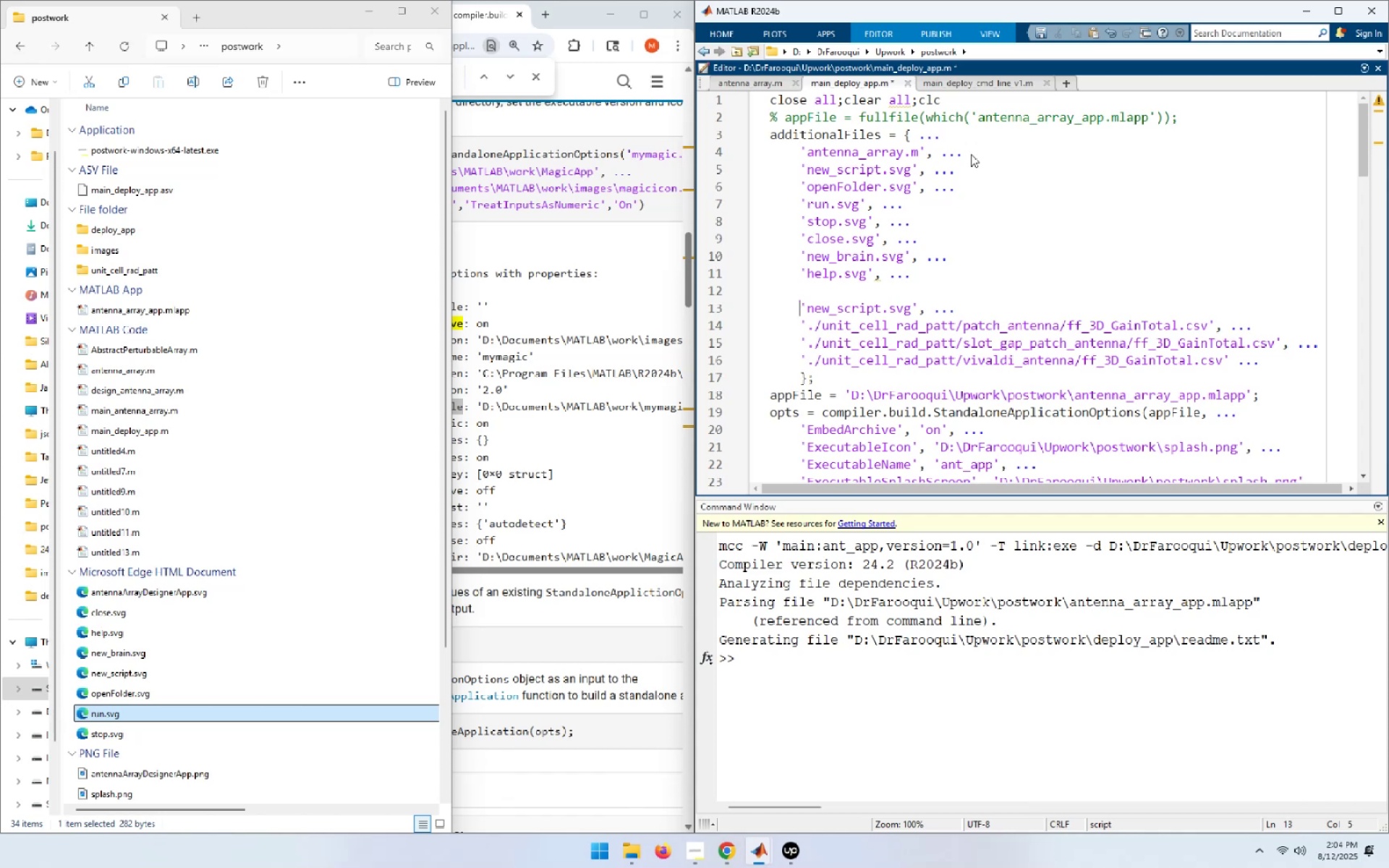 
key(Shift+End)
 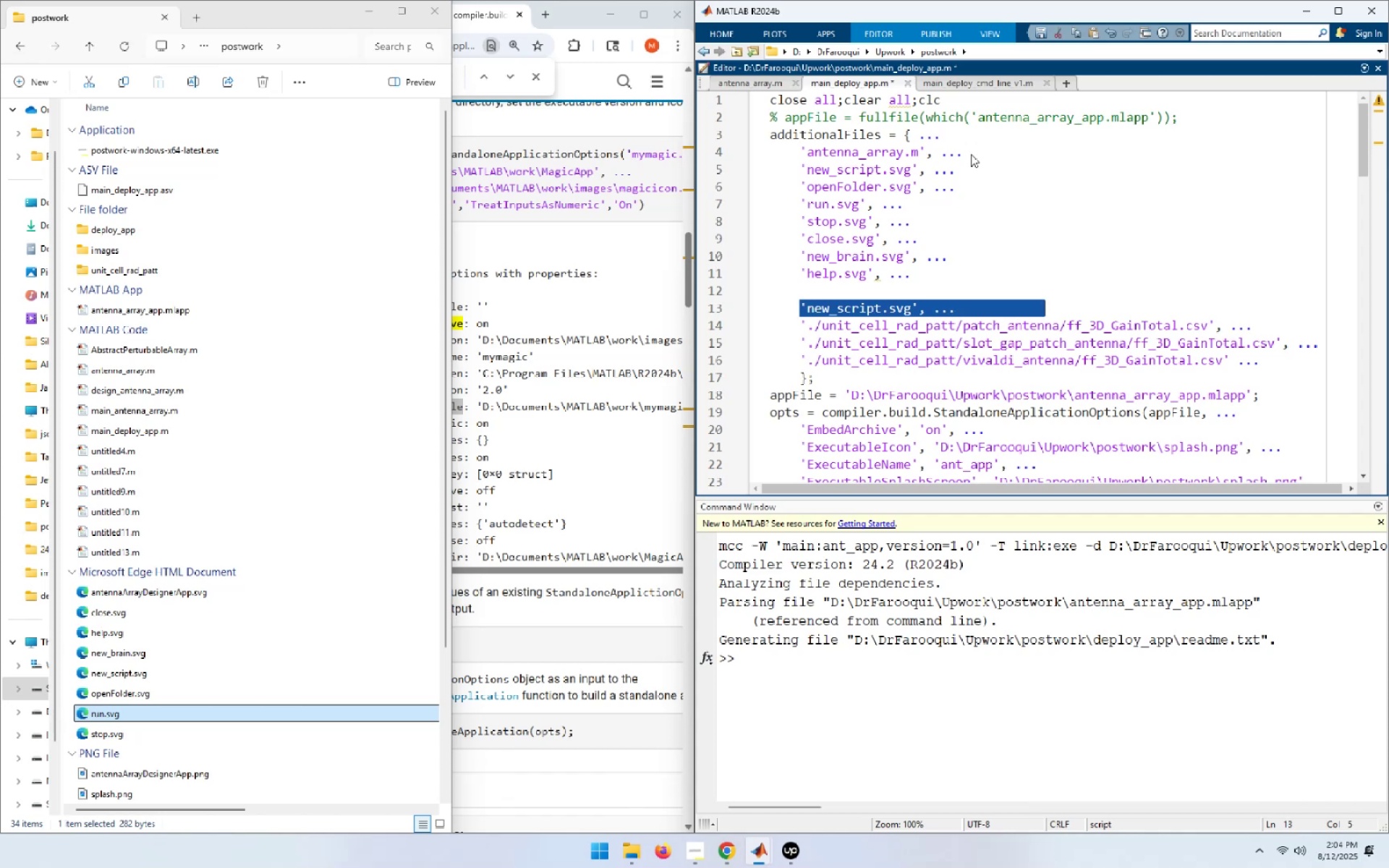 
key(Delete)
 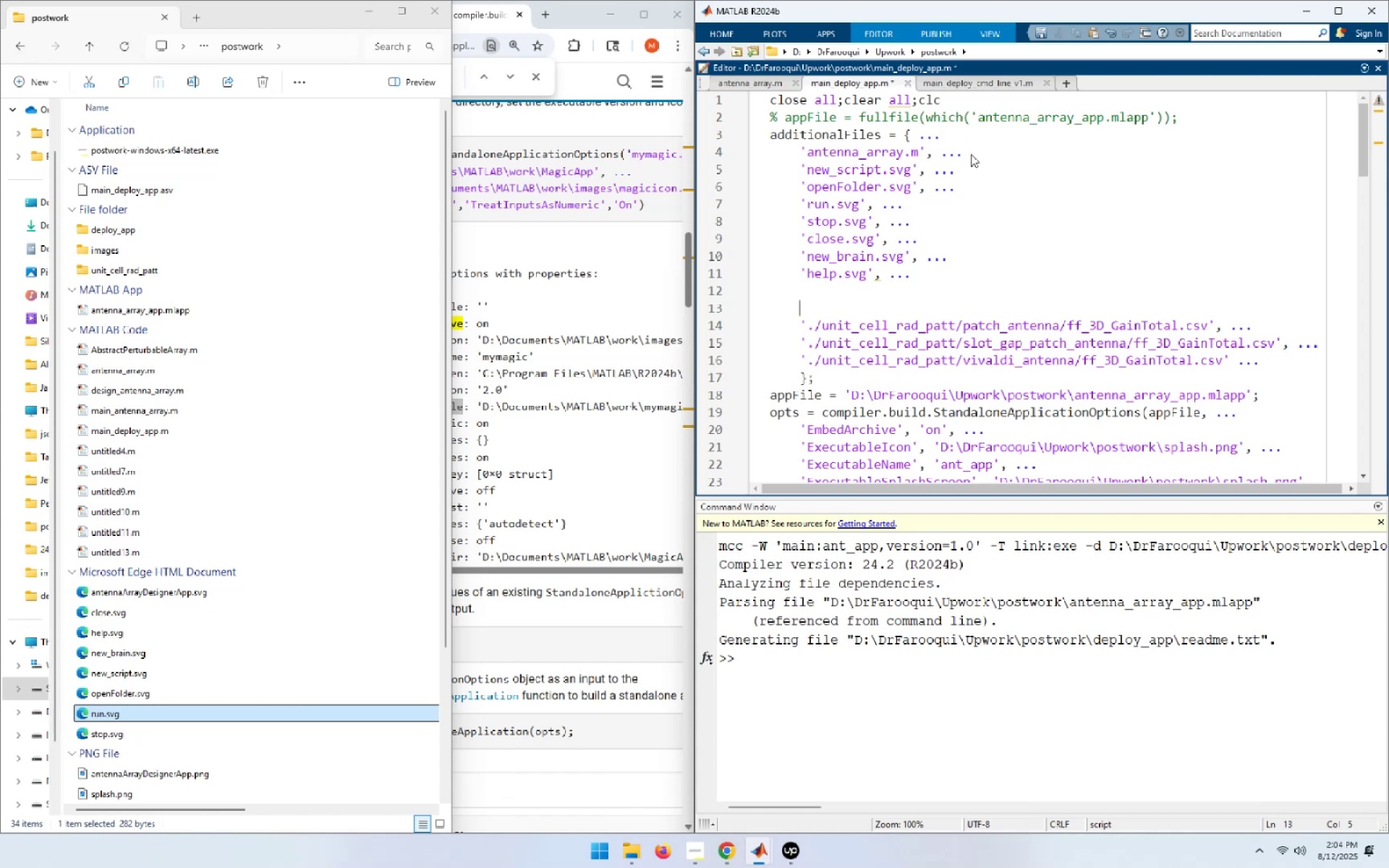 
key(ArrowUp)
 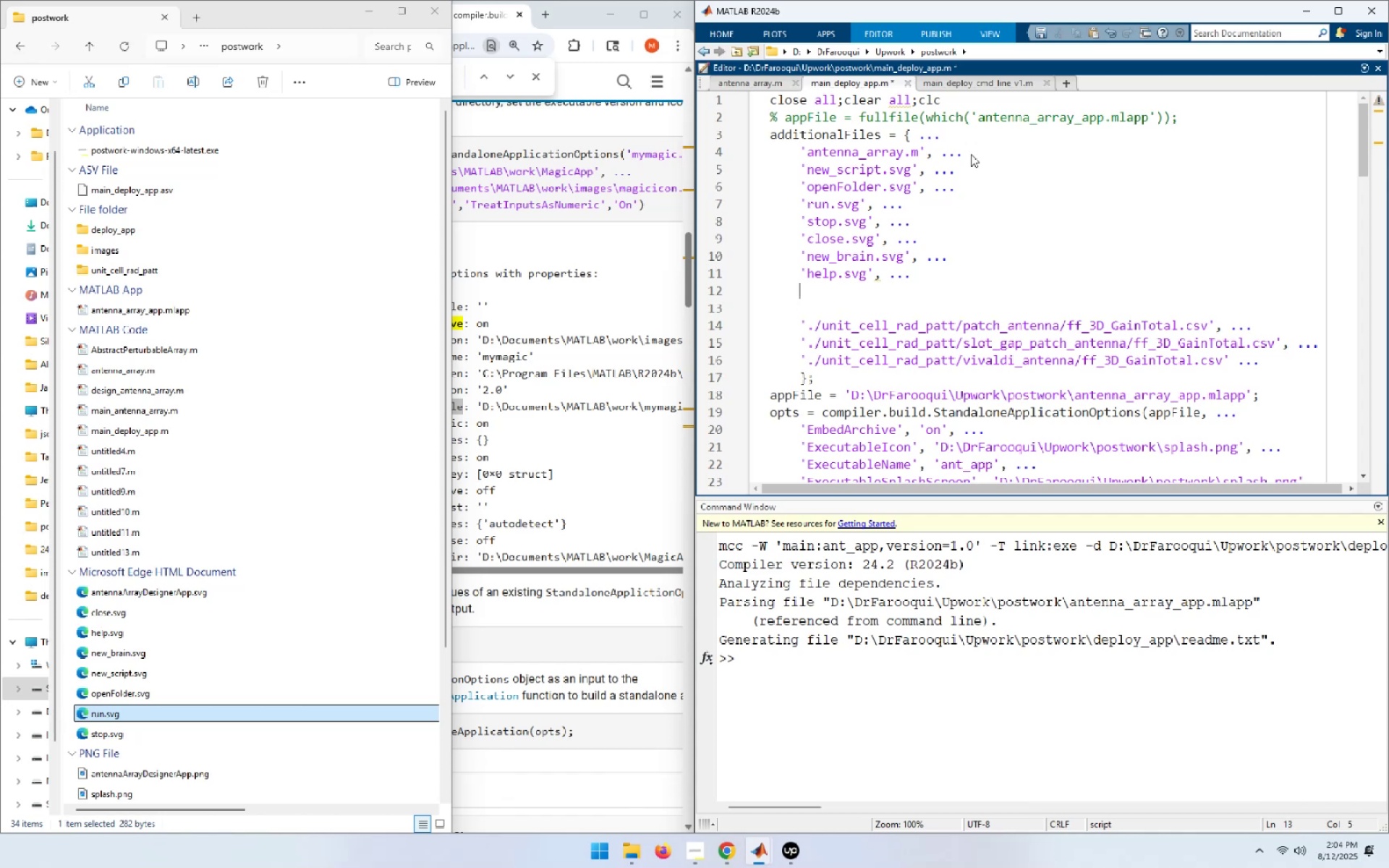 
key(ArrowUp)
 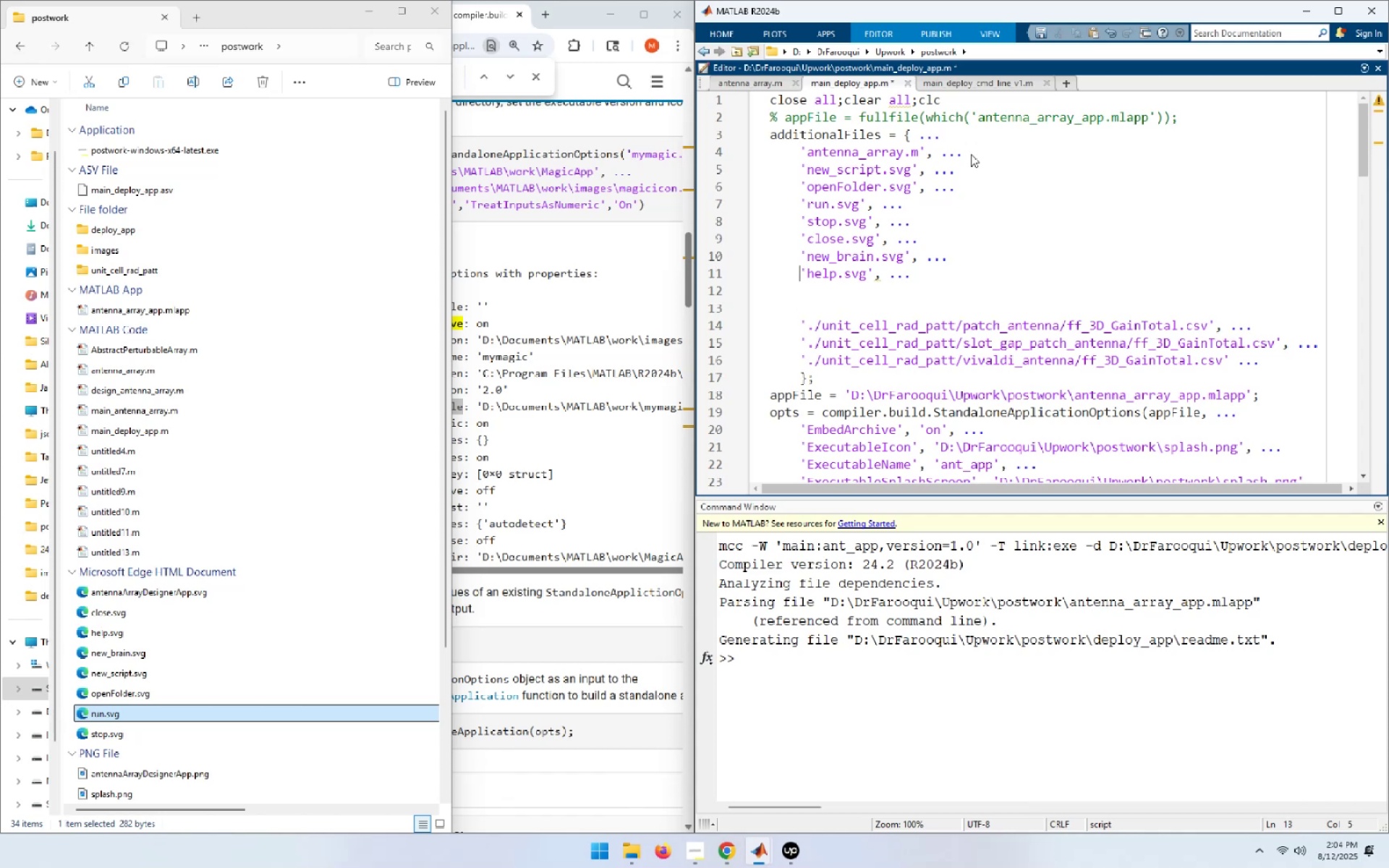 
key(End)
 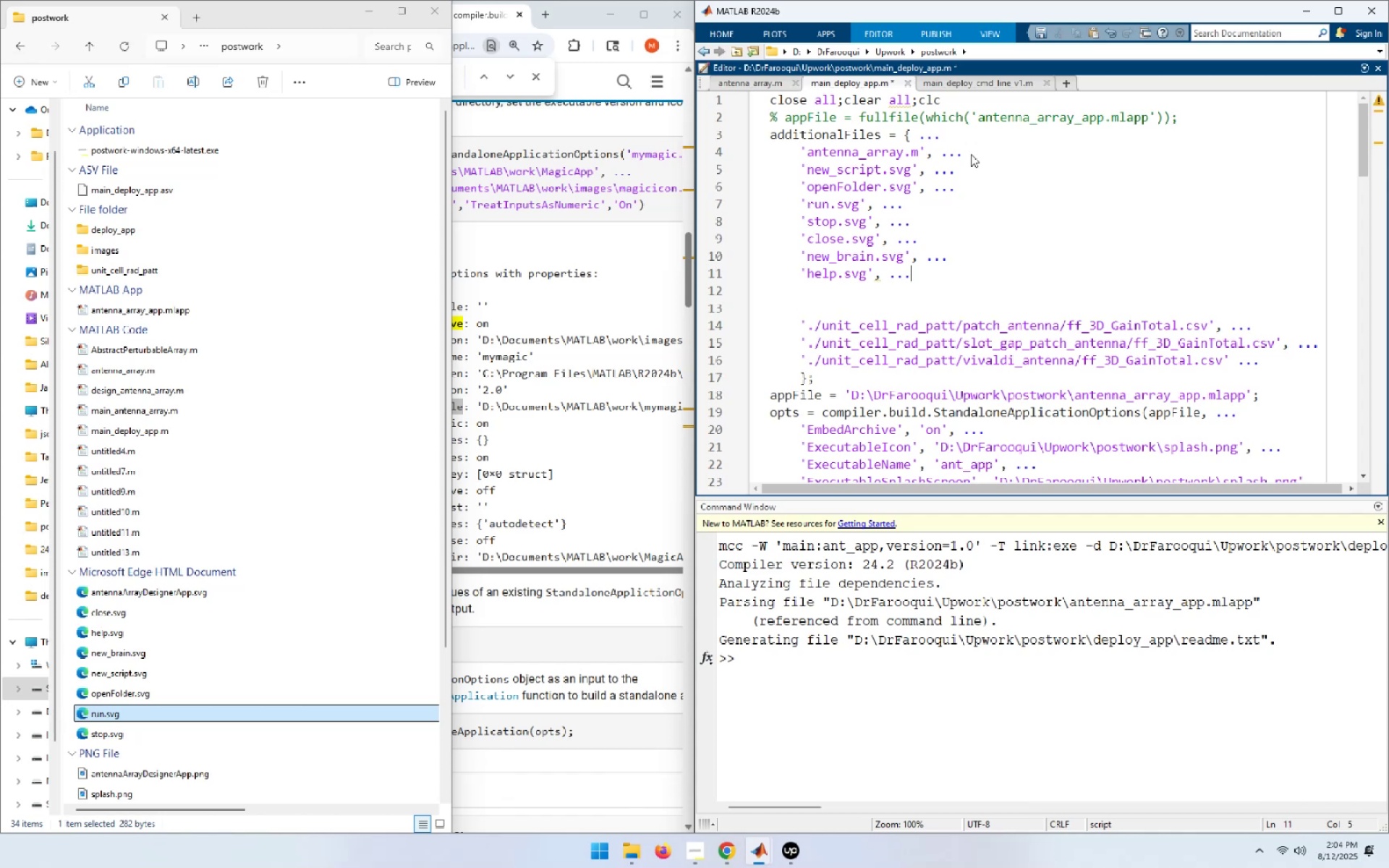 
key(Delete)
 